 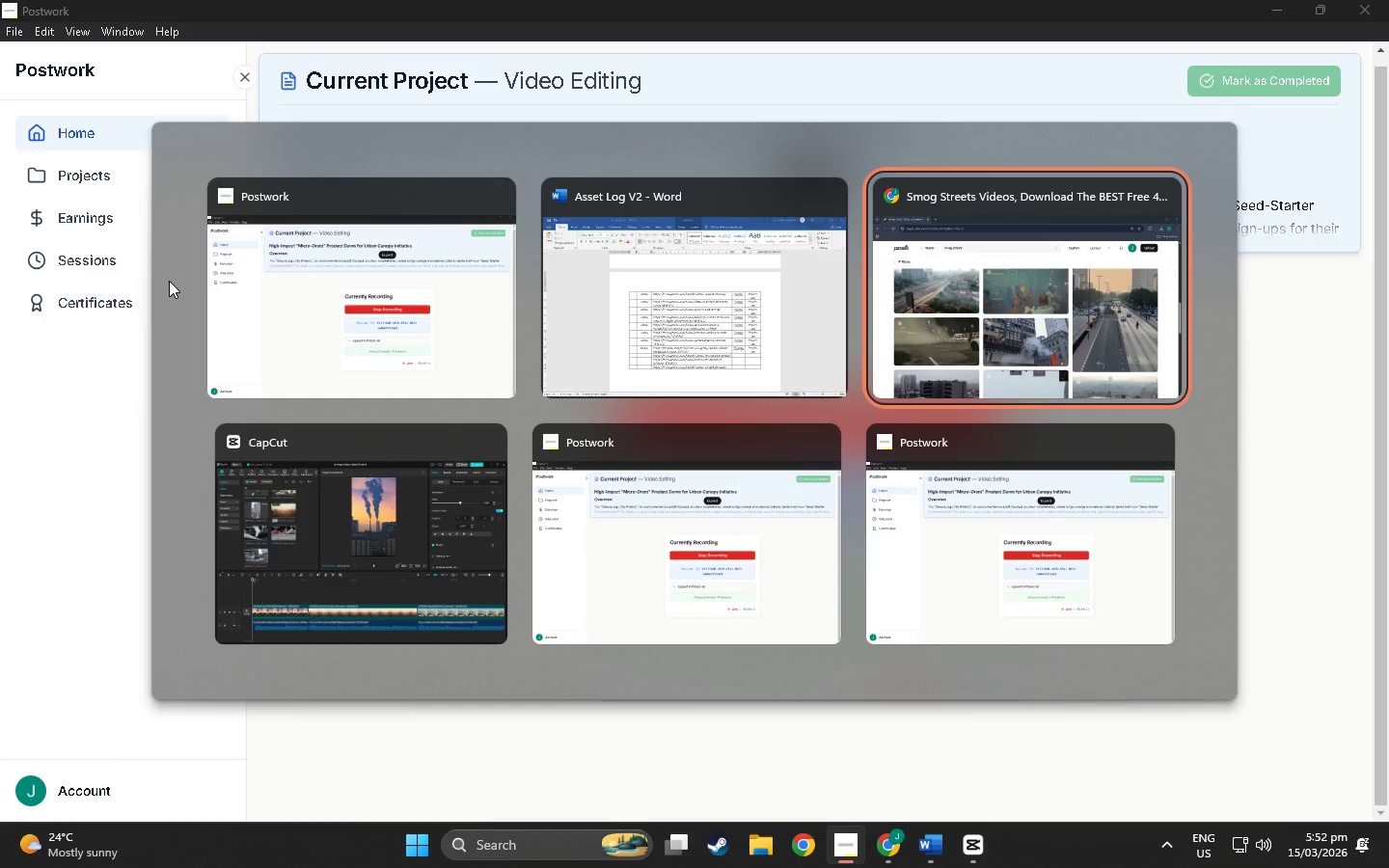 
key(Alt+Tab)
 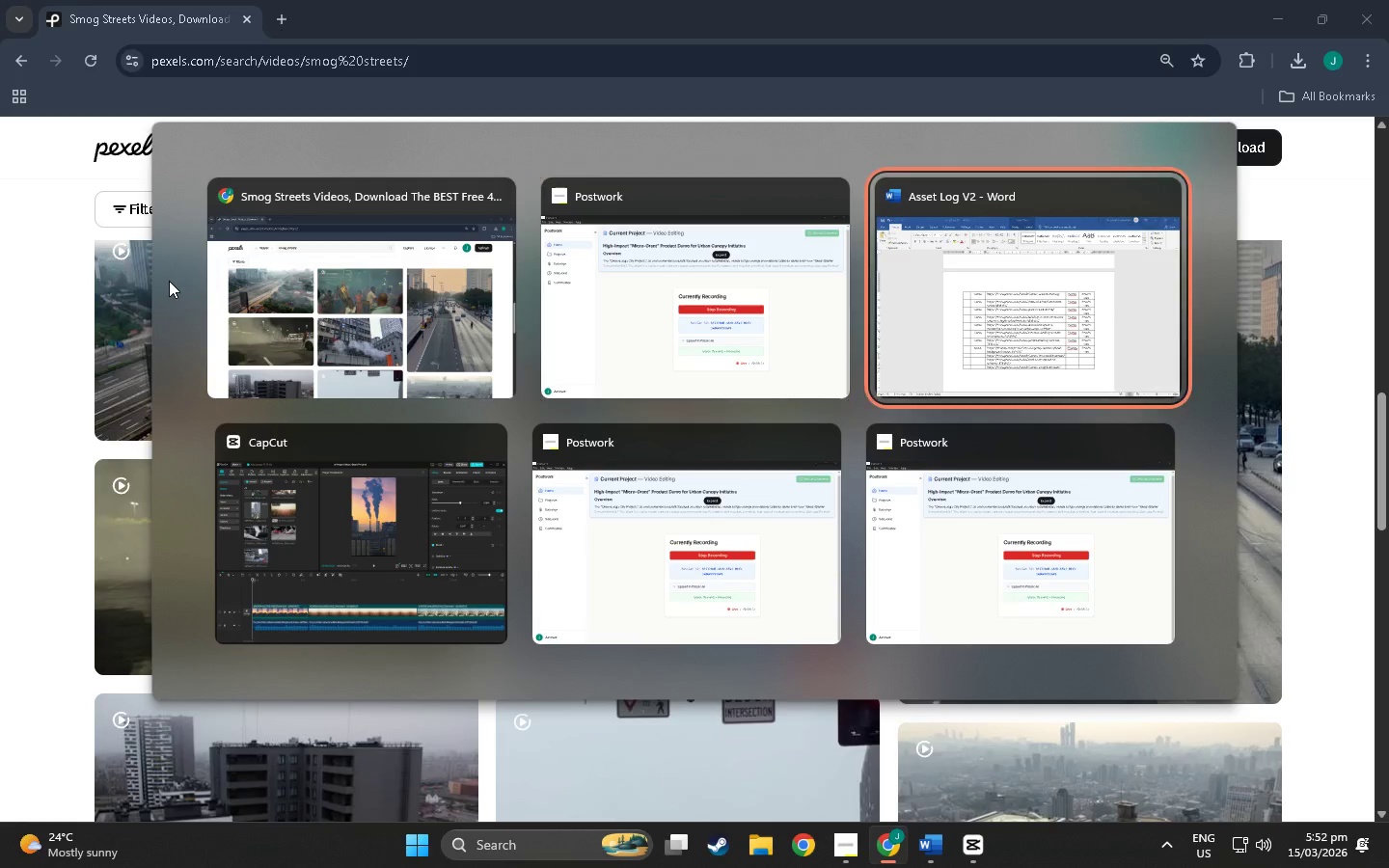 
key(Alt+Tab)
 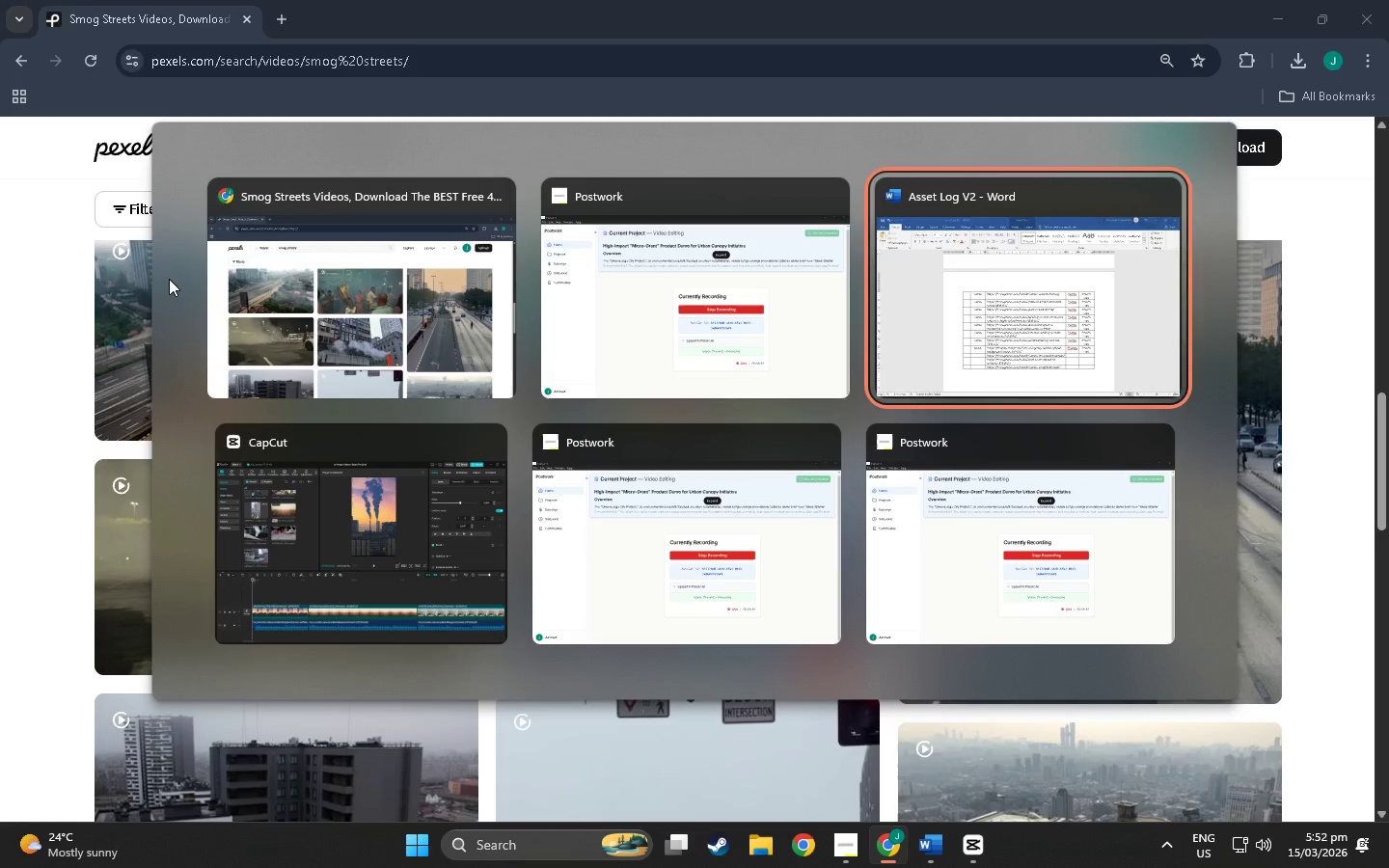 
key(Alt+Tab)
 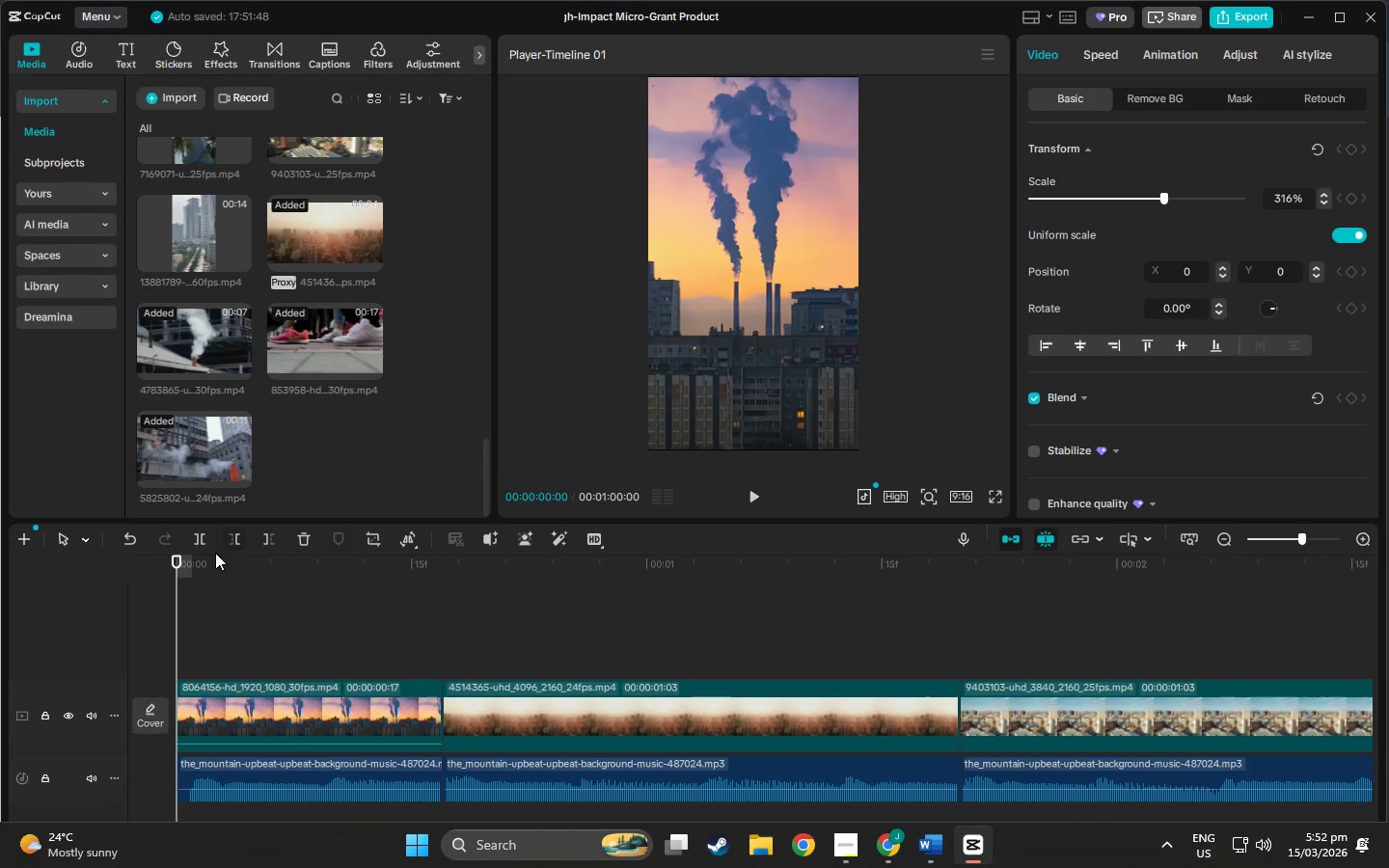 
left_click_drag(start_coordinate=[169, 558], to_coordinate=[124, 562])
 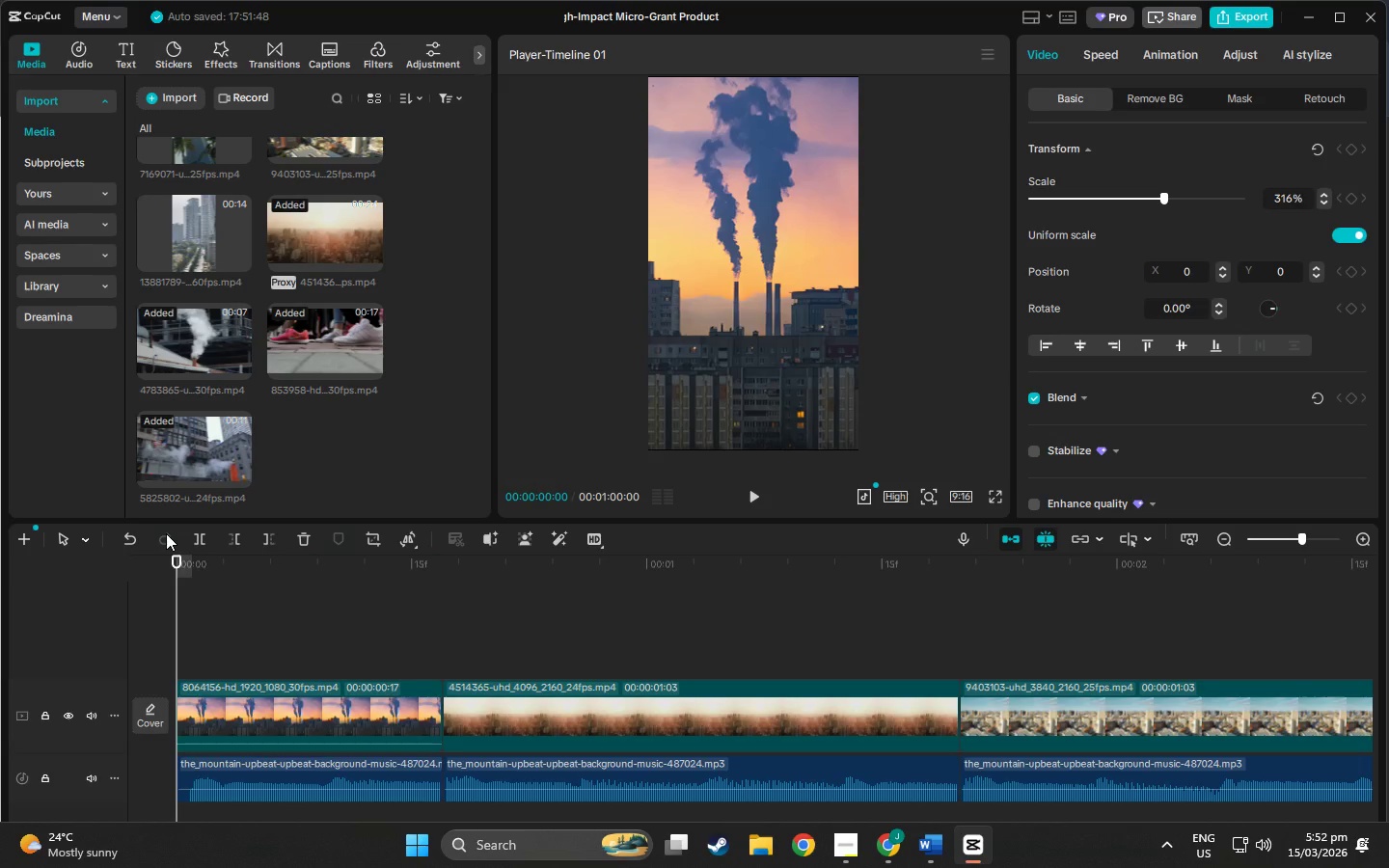 
wait(5.59)
 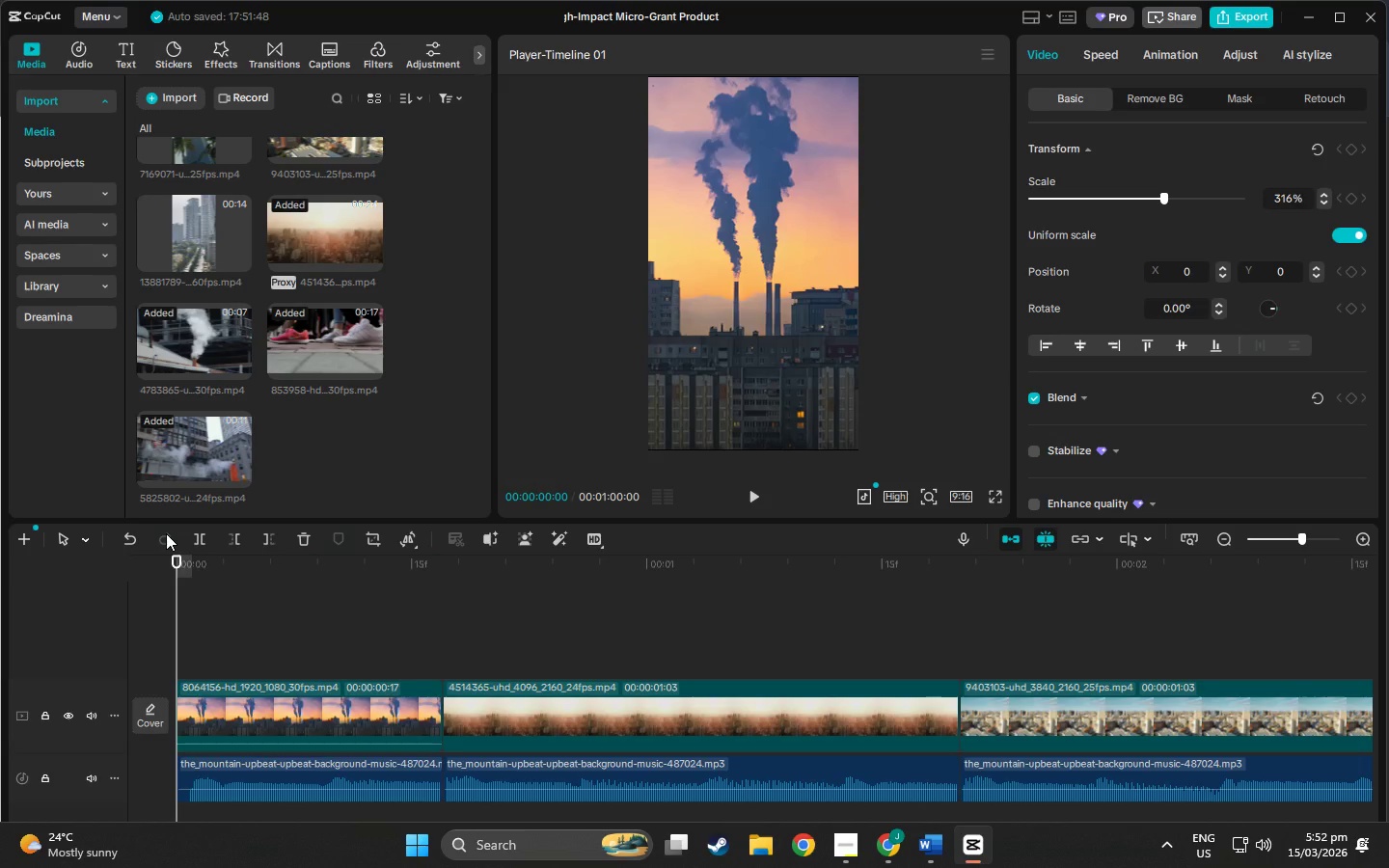 
left_click_drag(start_coordinate=[177, 556], to_coordinate=[396, 589])
 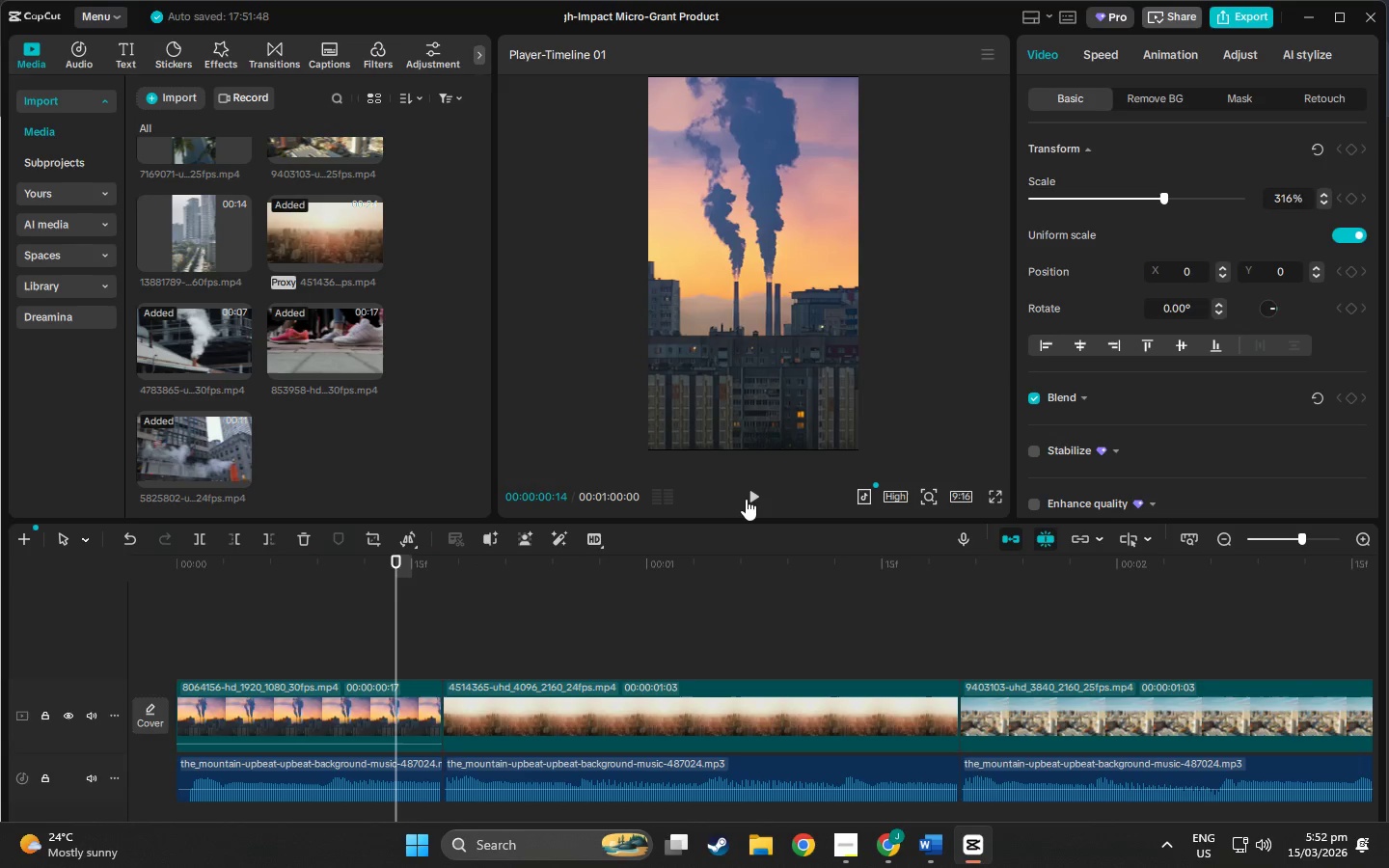 
left_click([747, 497])
 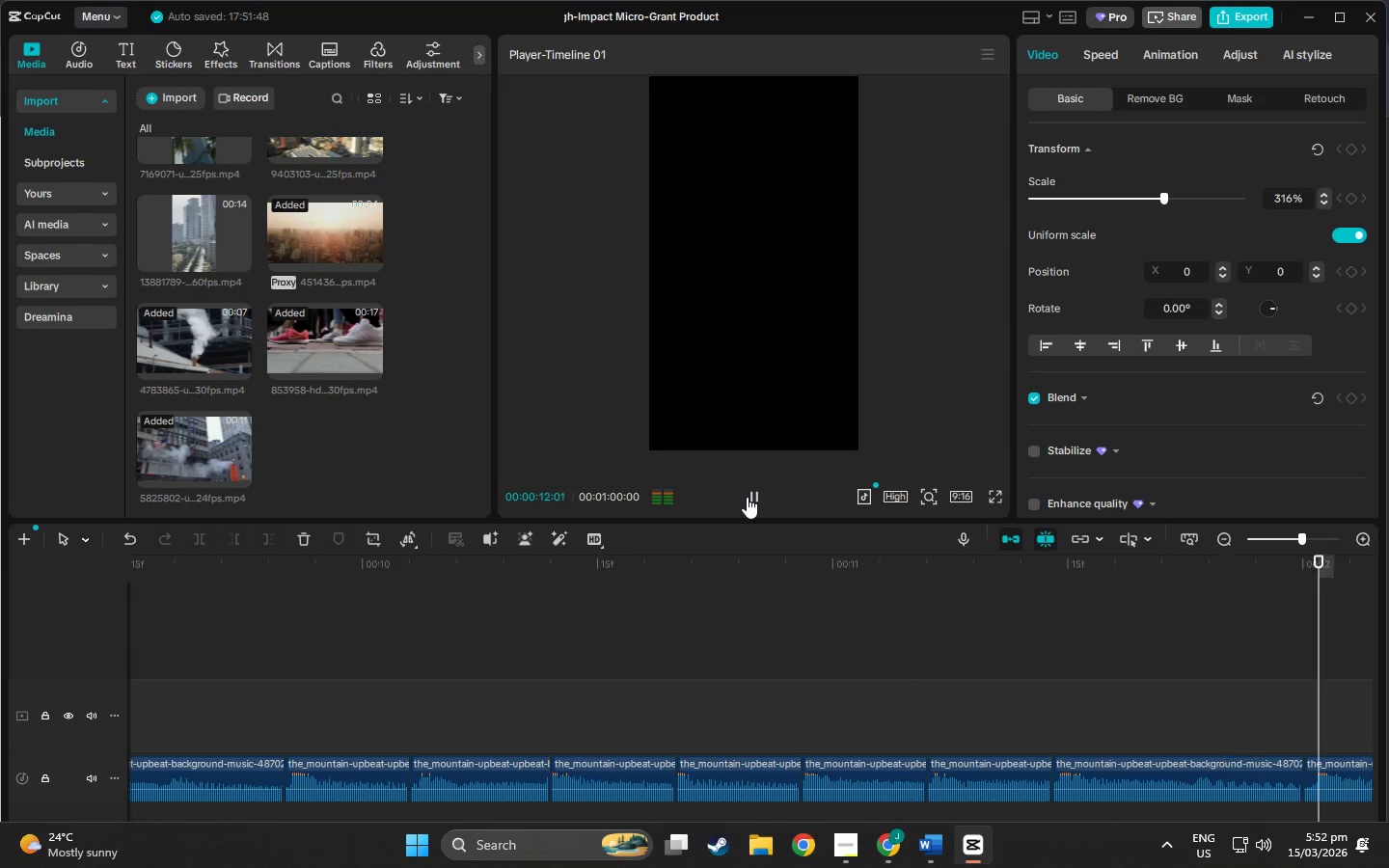 
wait(16.69)
 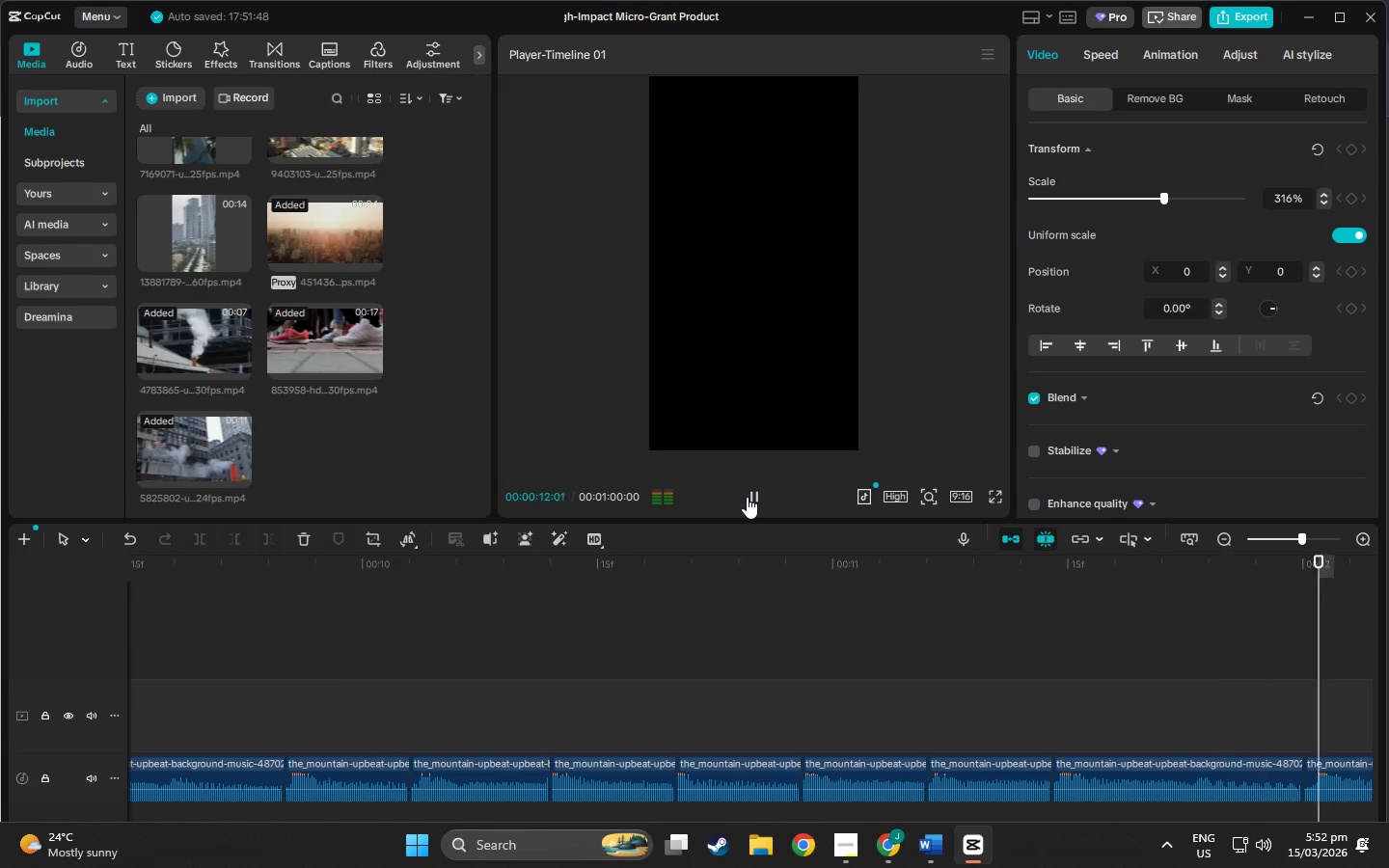 
left_click_drag(start_coordinate=[890, 558], to_coordinate=[638, 571])
 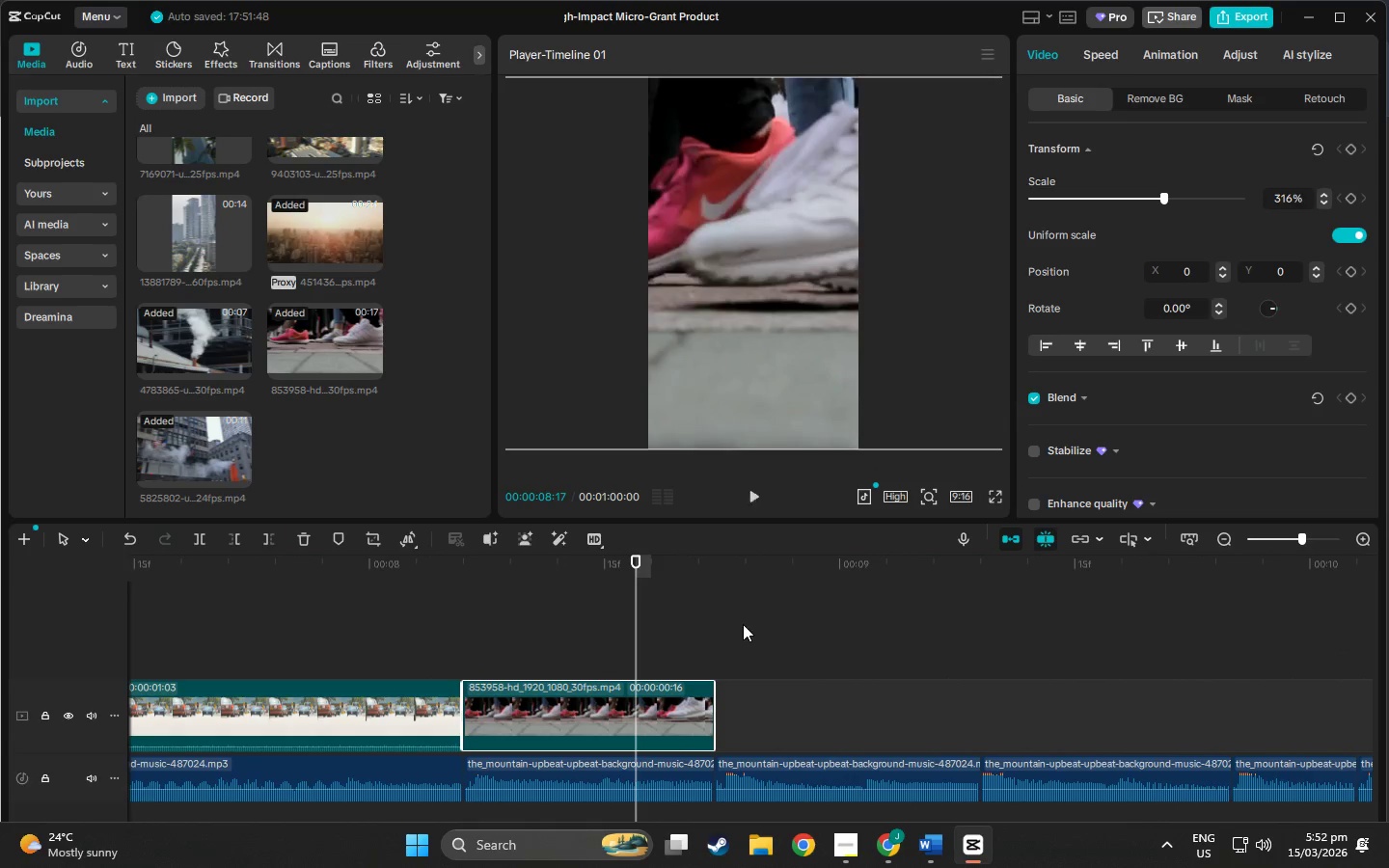 
key(Space)
 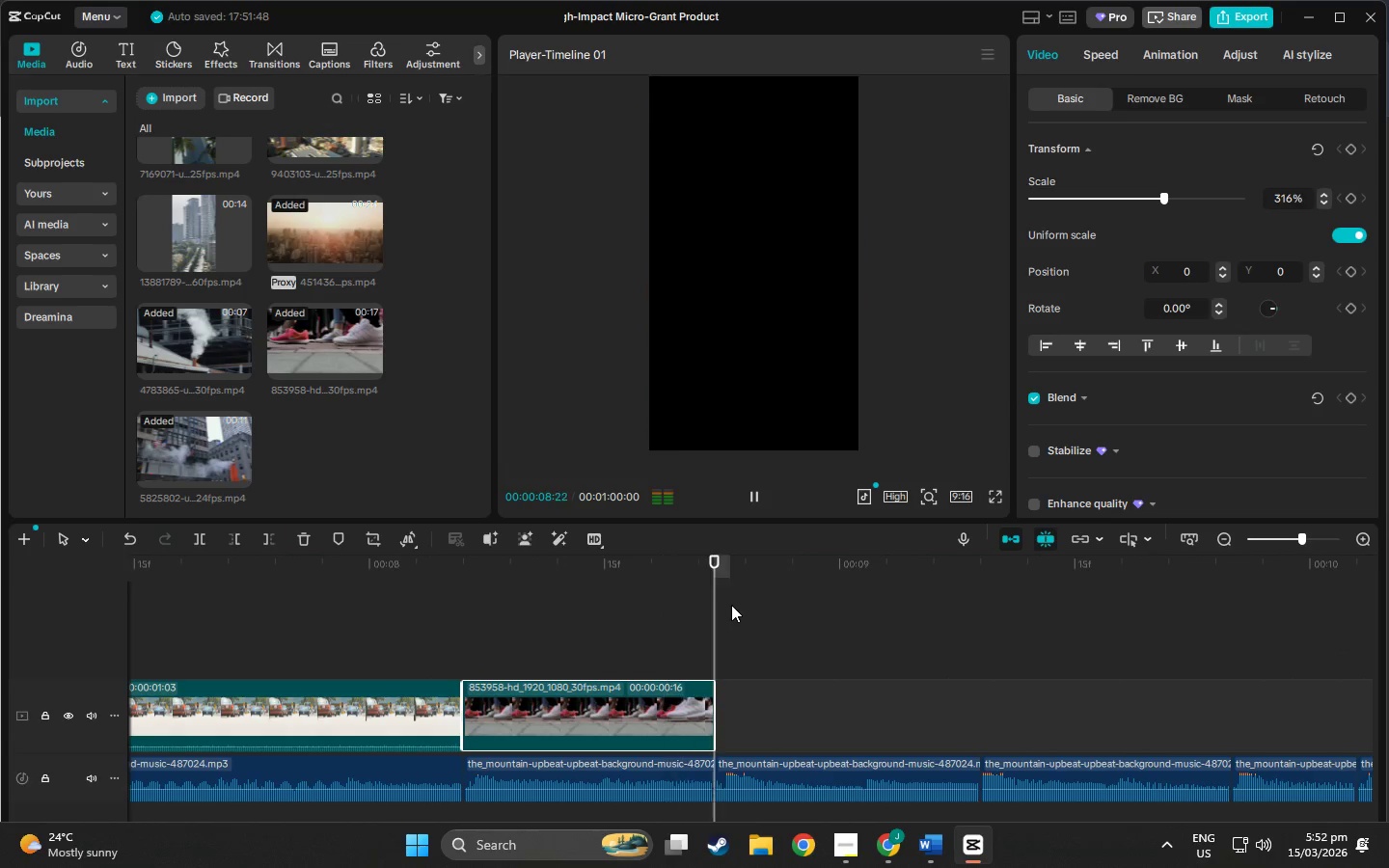 
key(Space)
 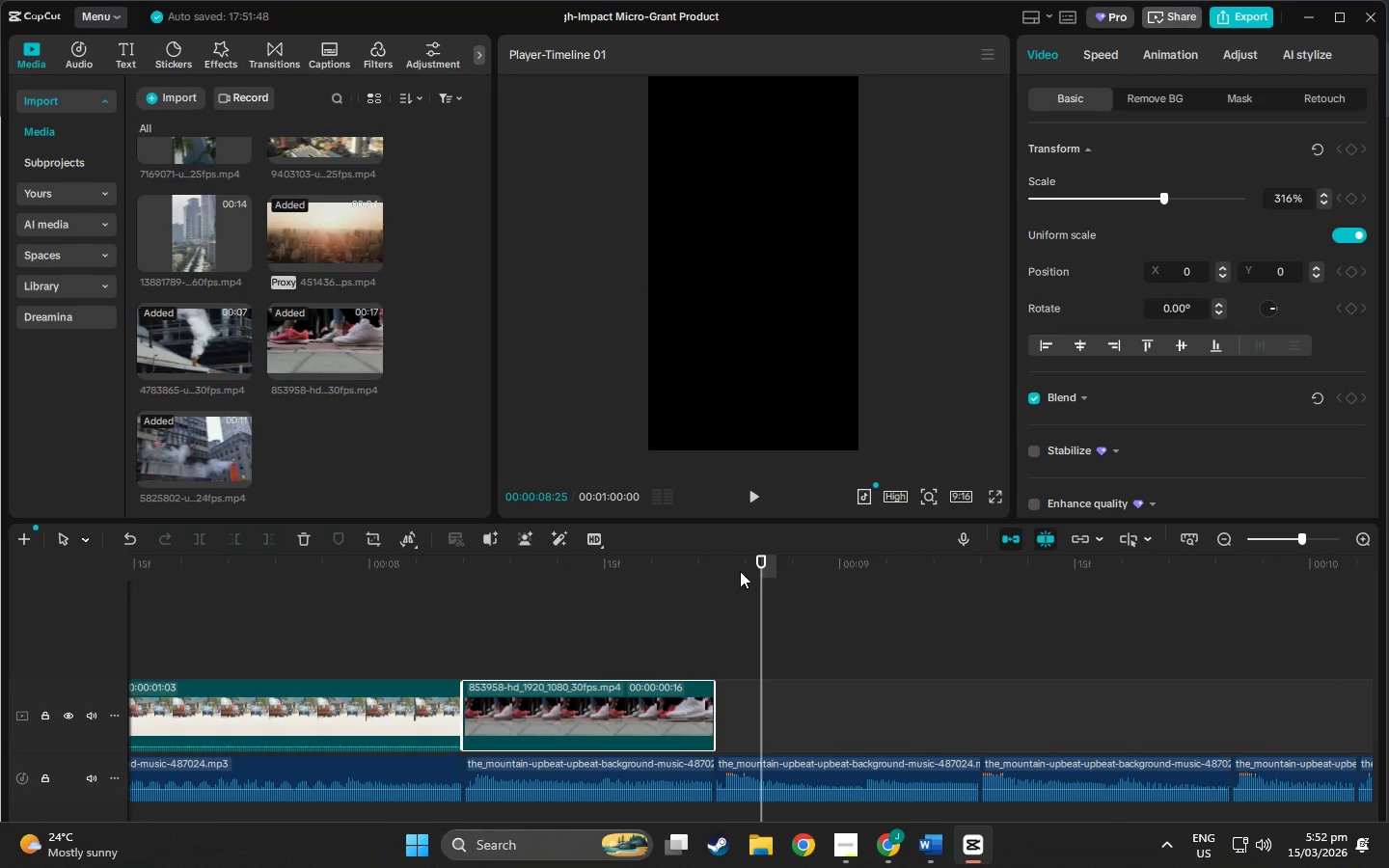 
left_click_drag(start_coordinate=[756, 571], to_coordinate=[712, 564])
 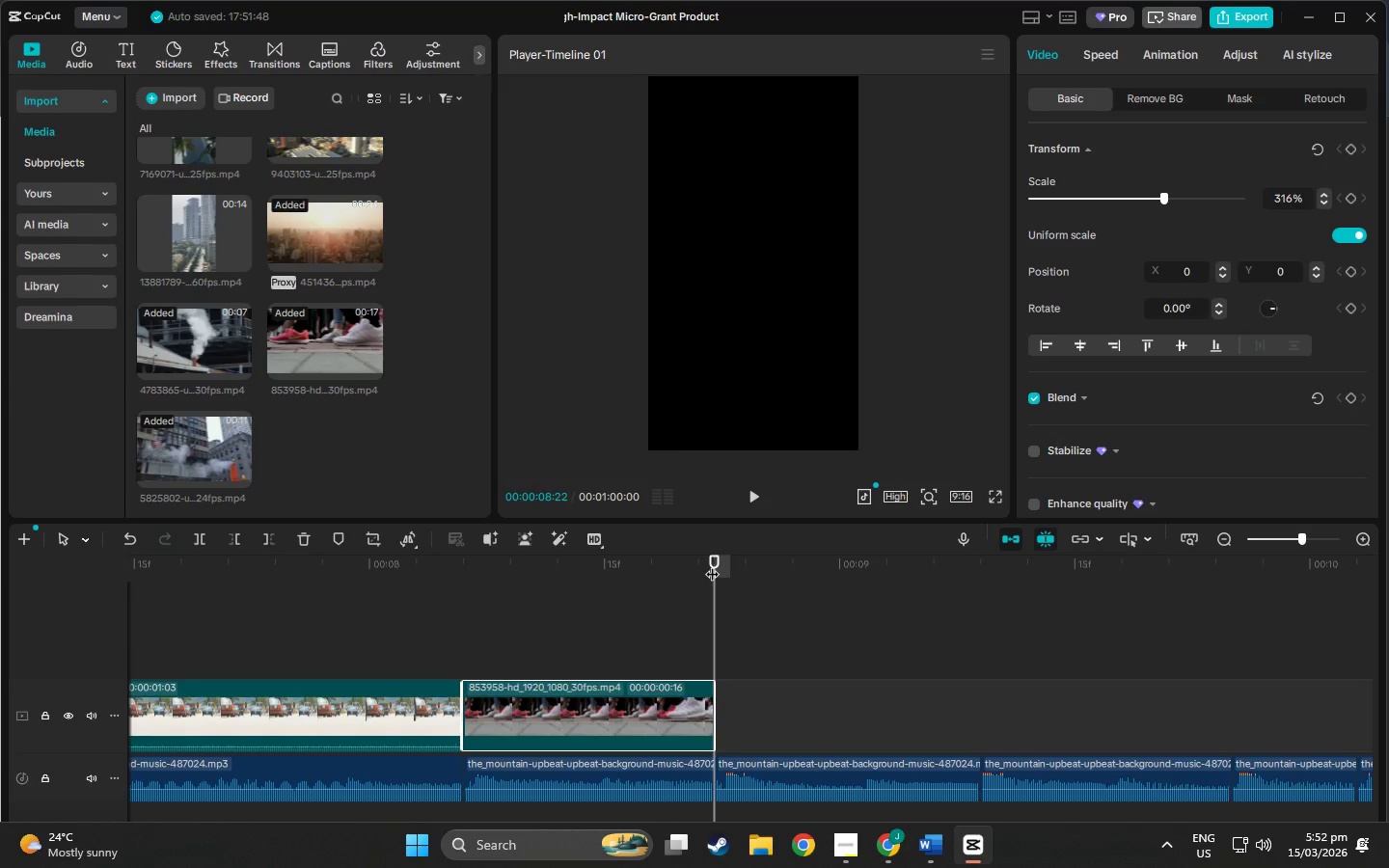 
key(Space)
 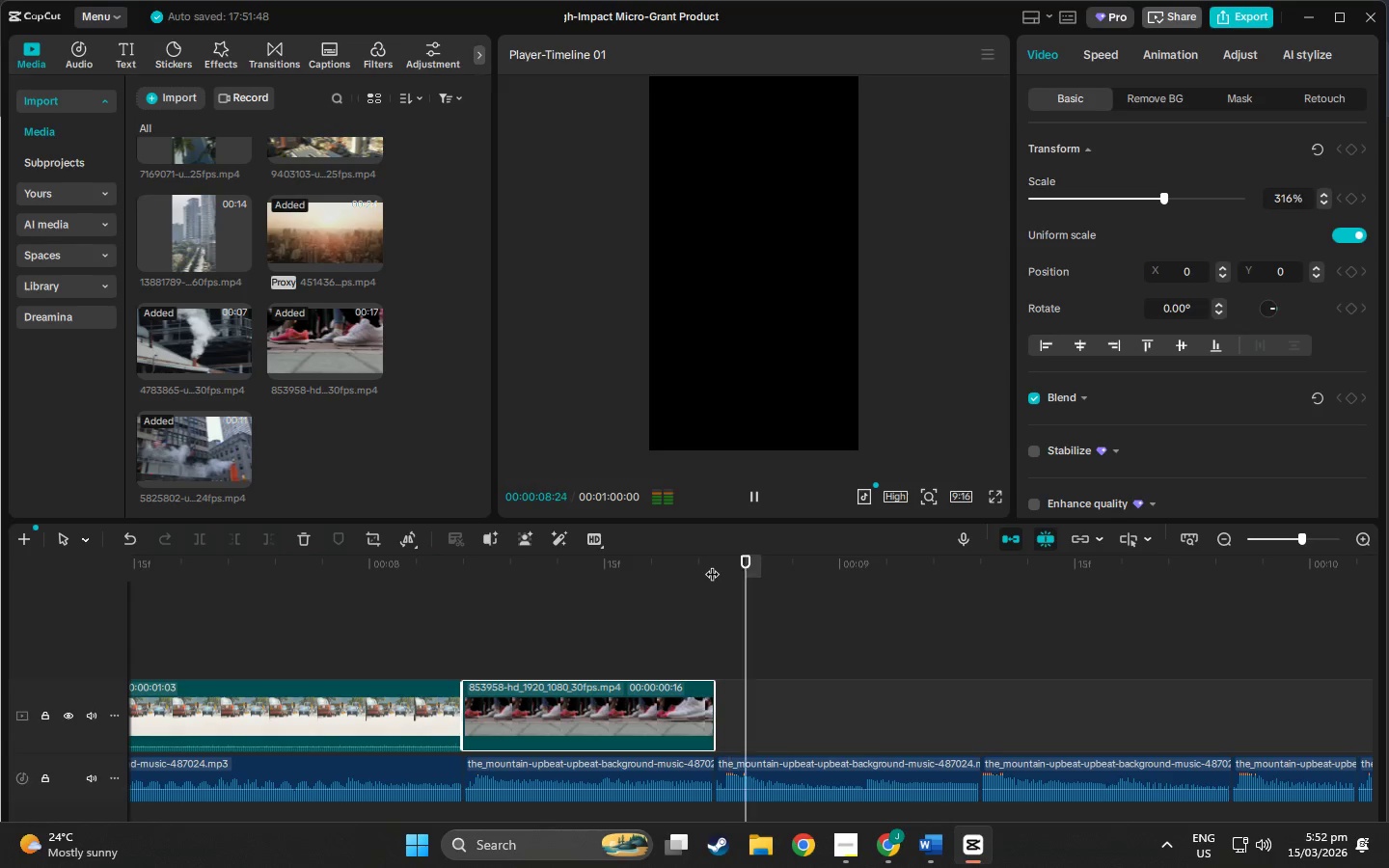 
key(Space)
 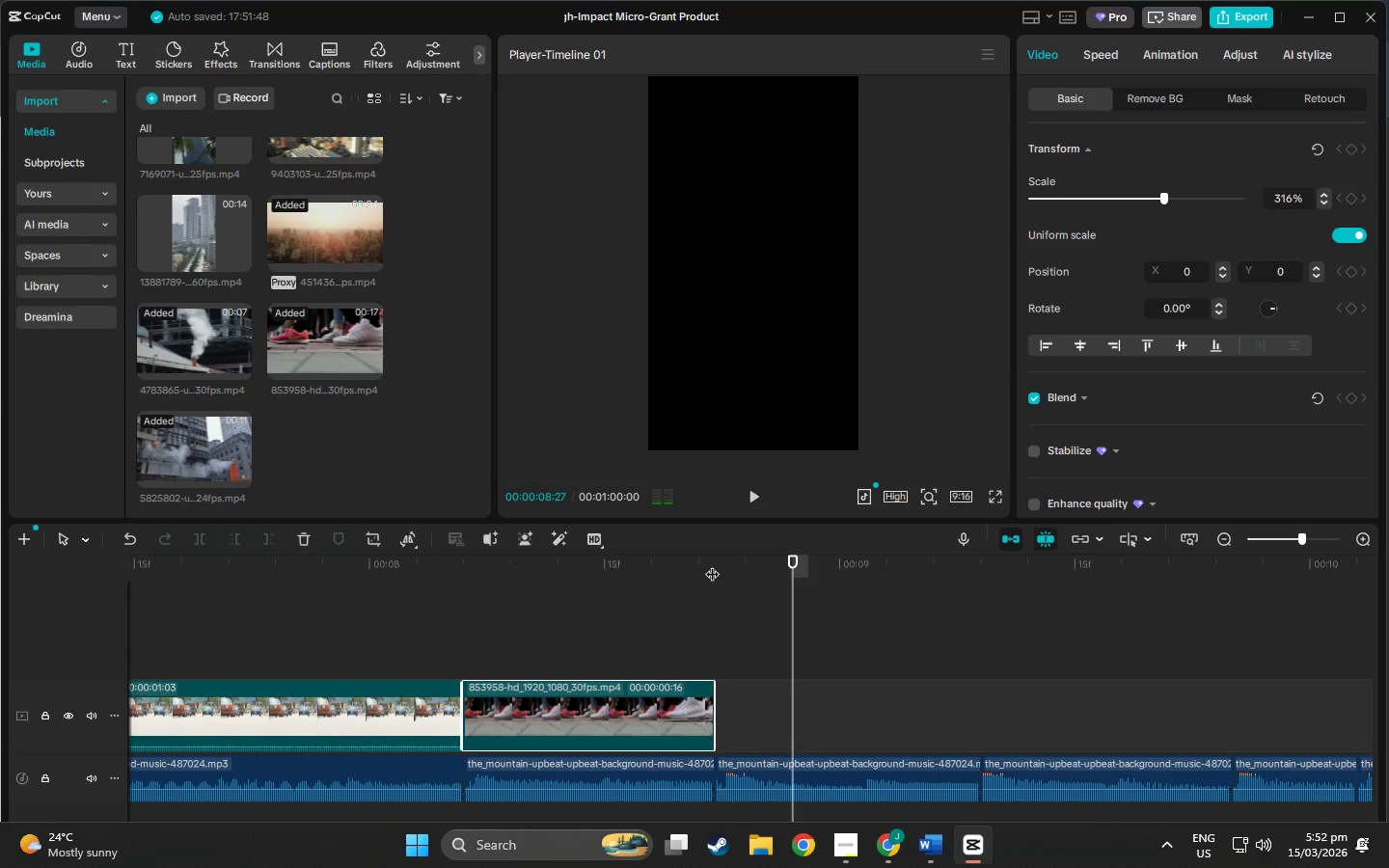 
left_click([712, 564])
 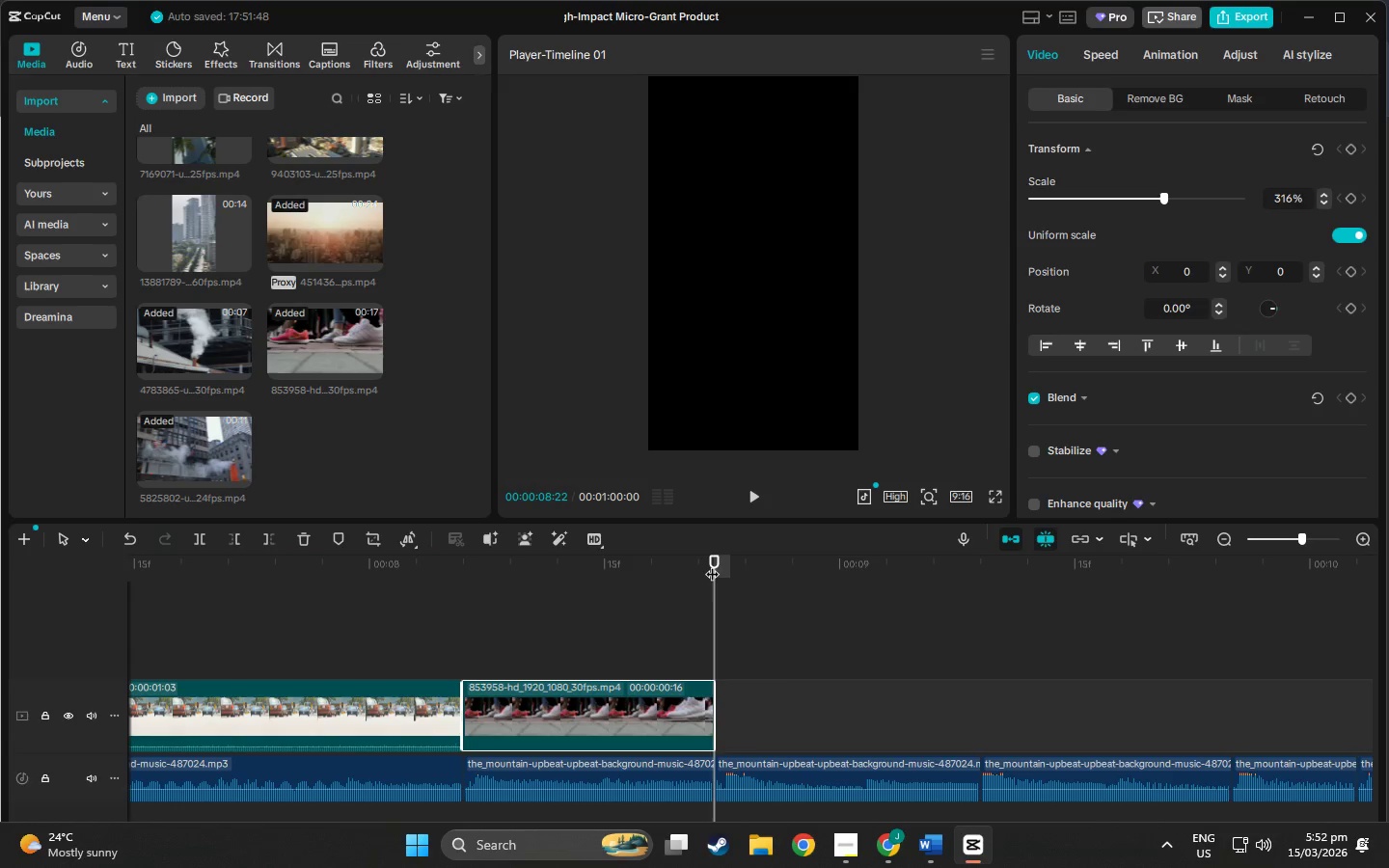 
key(Space)
 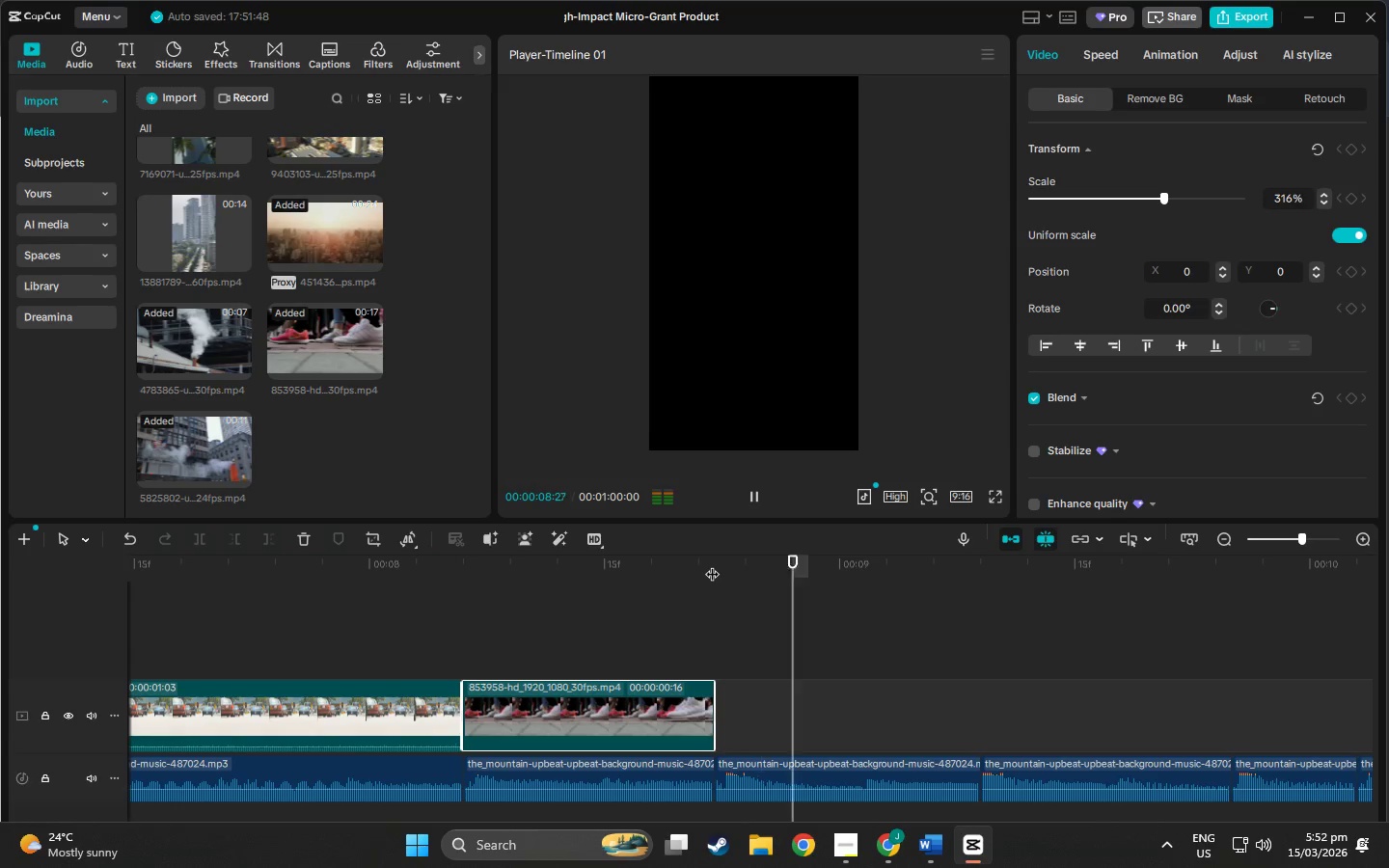 
left_click([712, 564])
 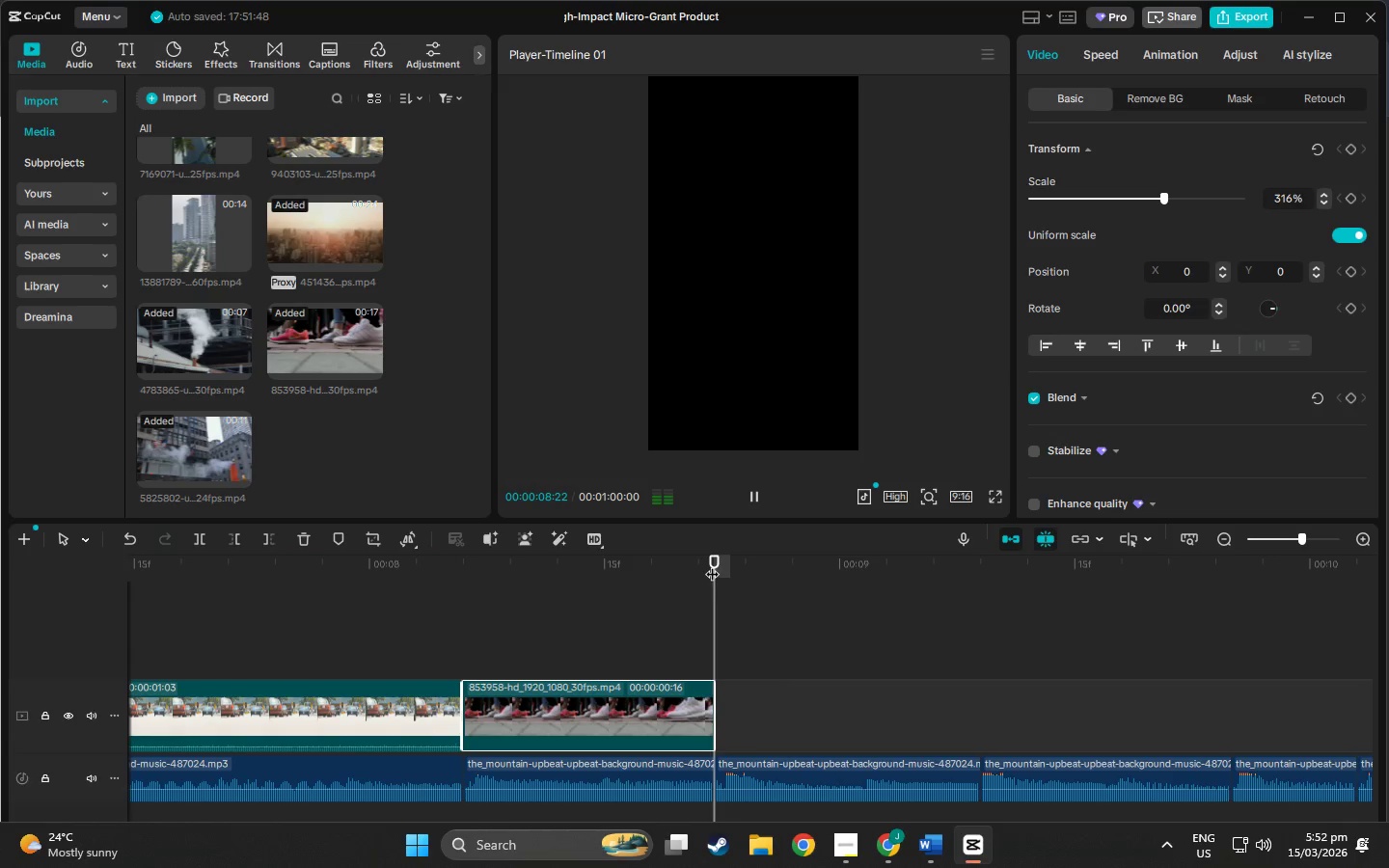 
key(Space)
 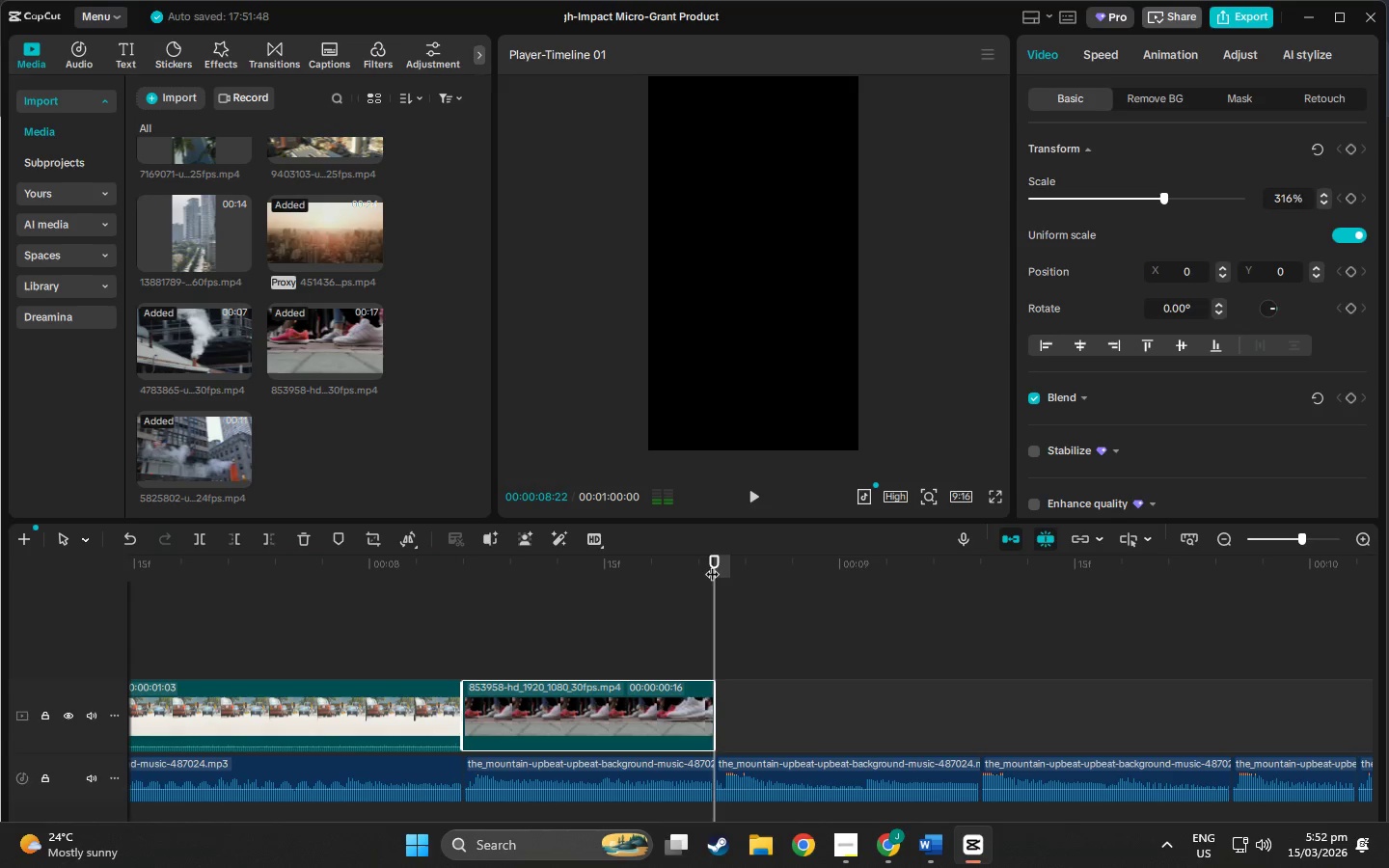 
key(Space)
 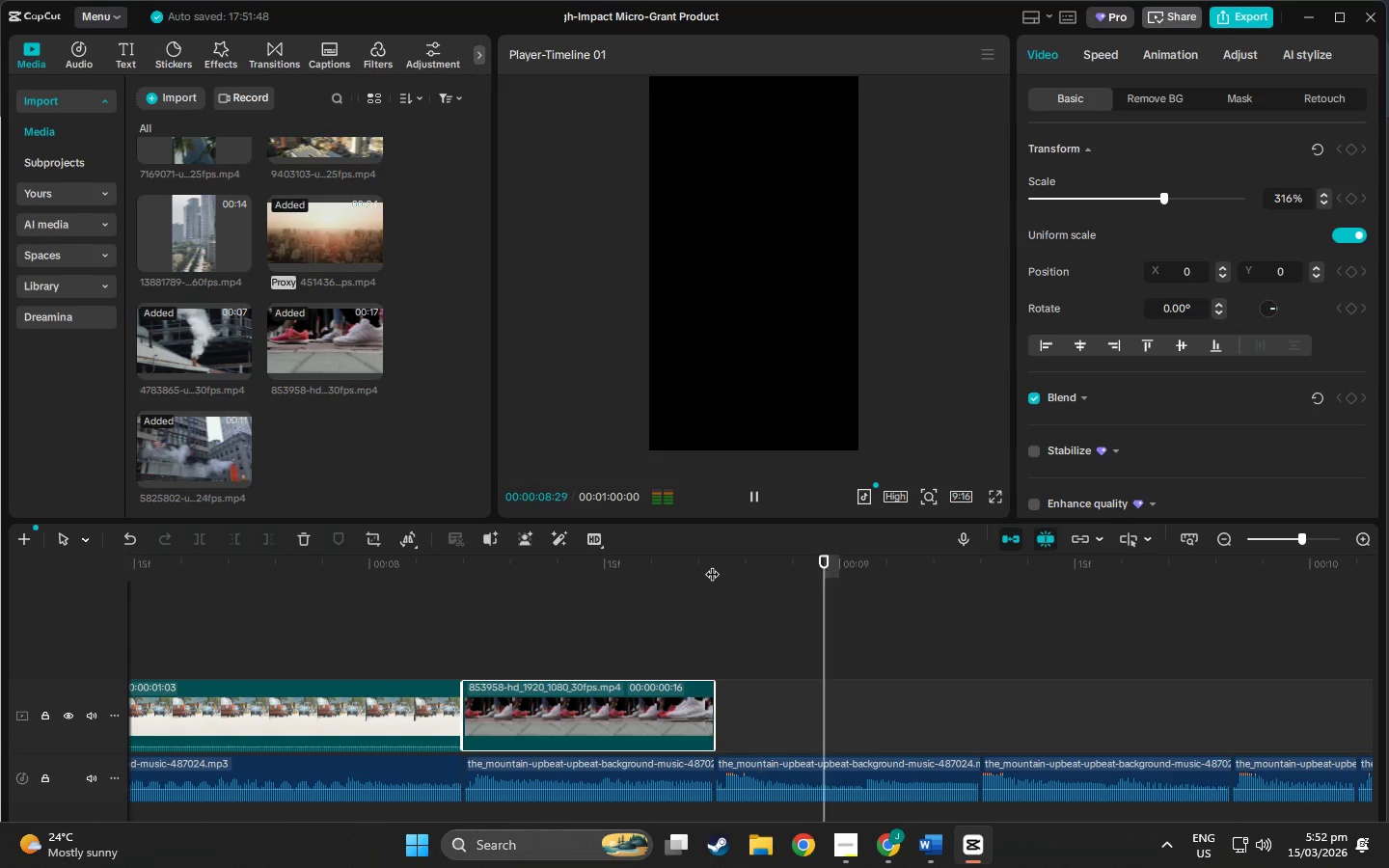 
left_click([712, 564])
 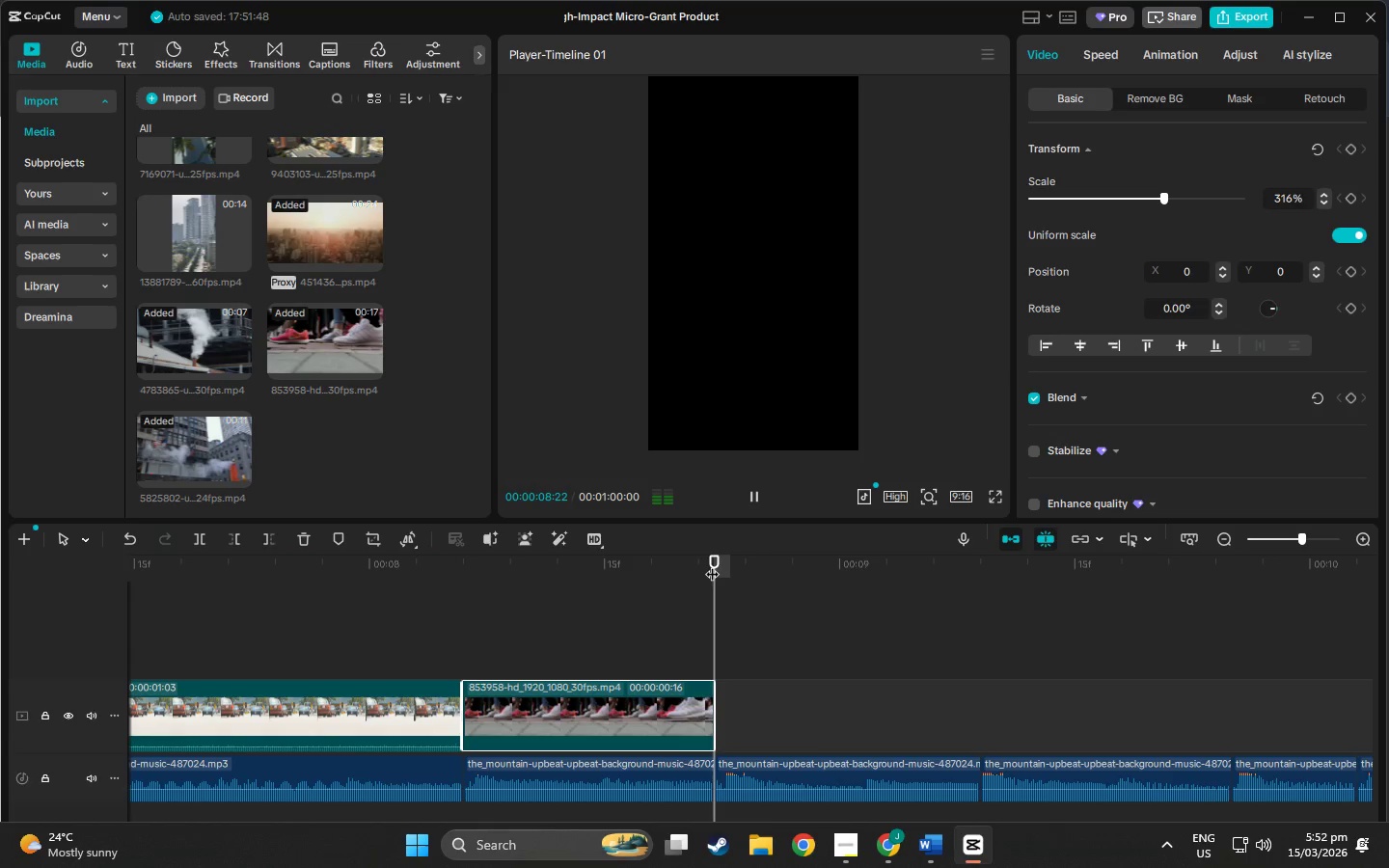 
key(Space)
 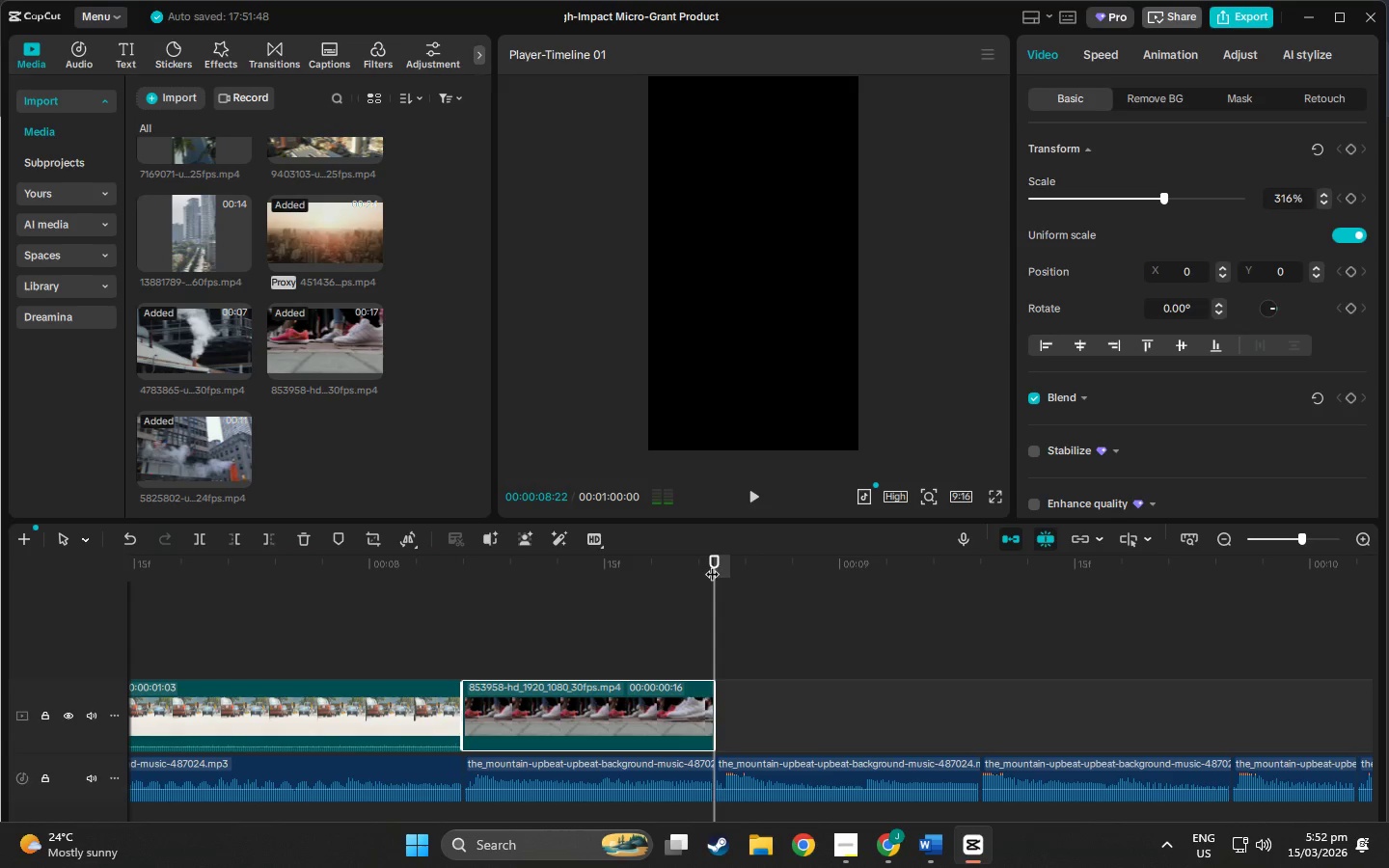 
key(Space)
 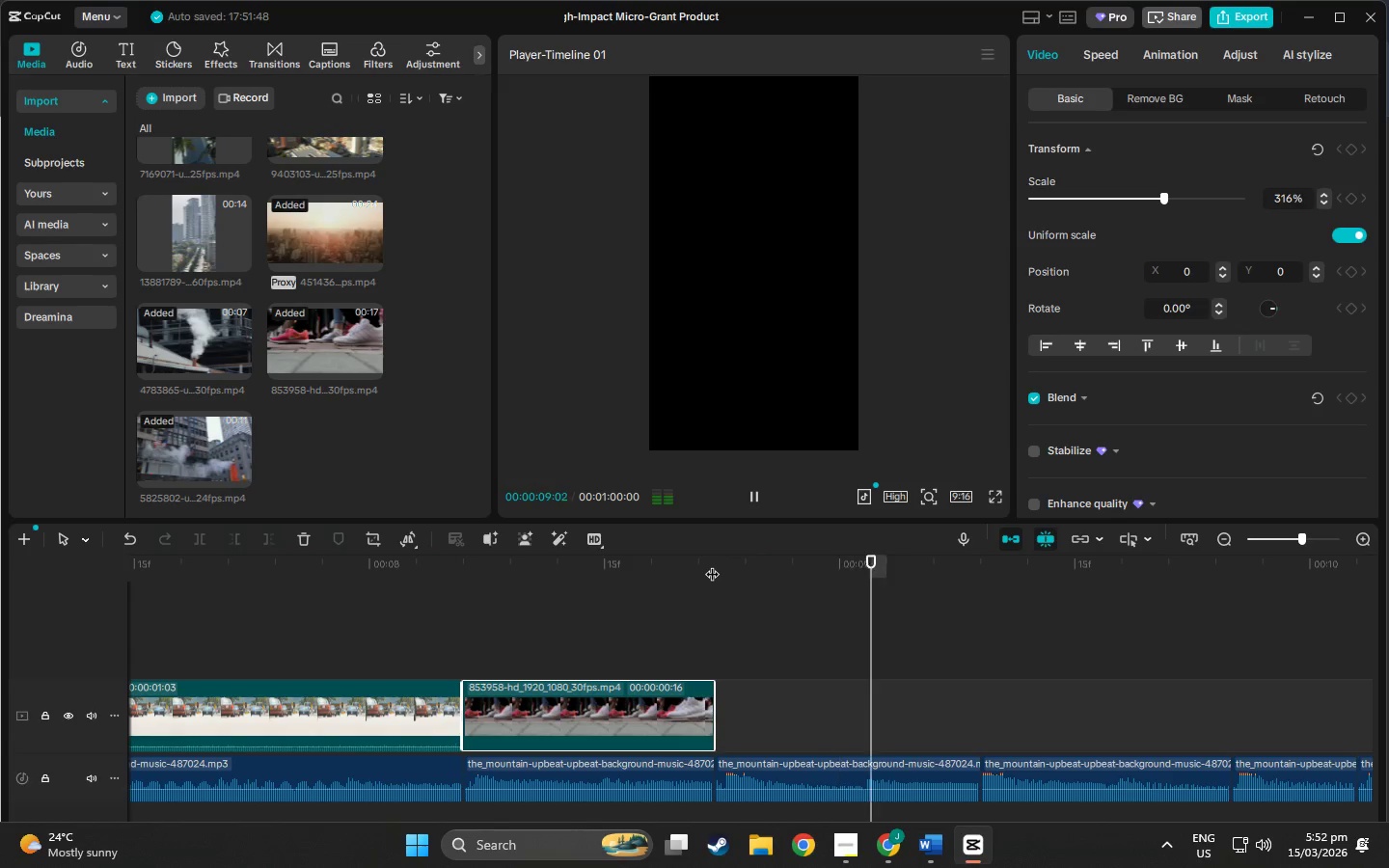 
left_click([712, 564])
 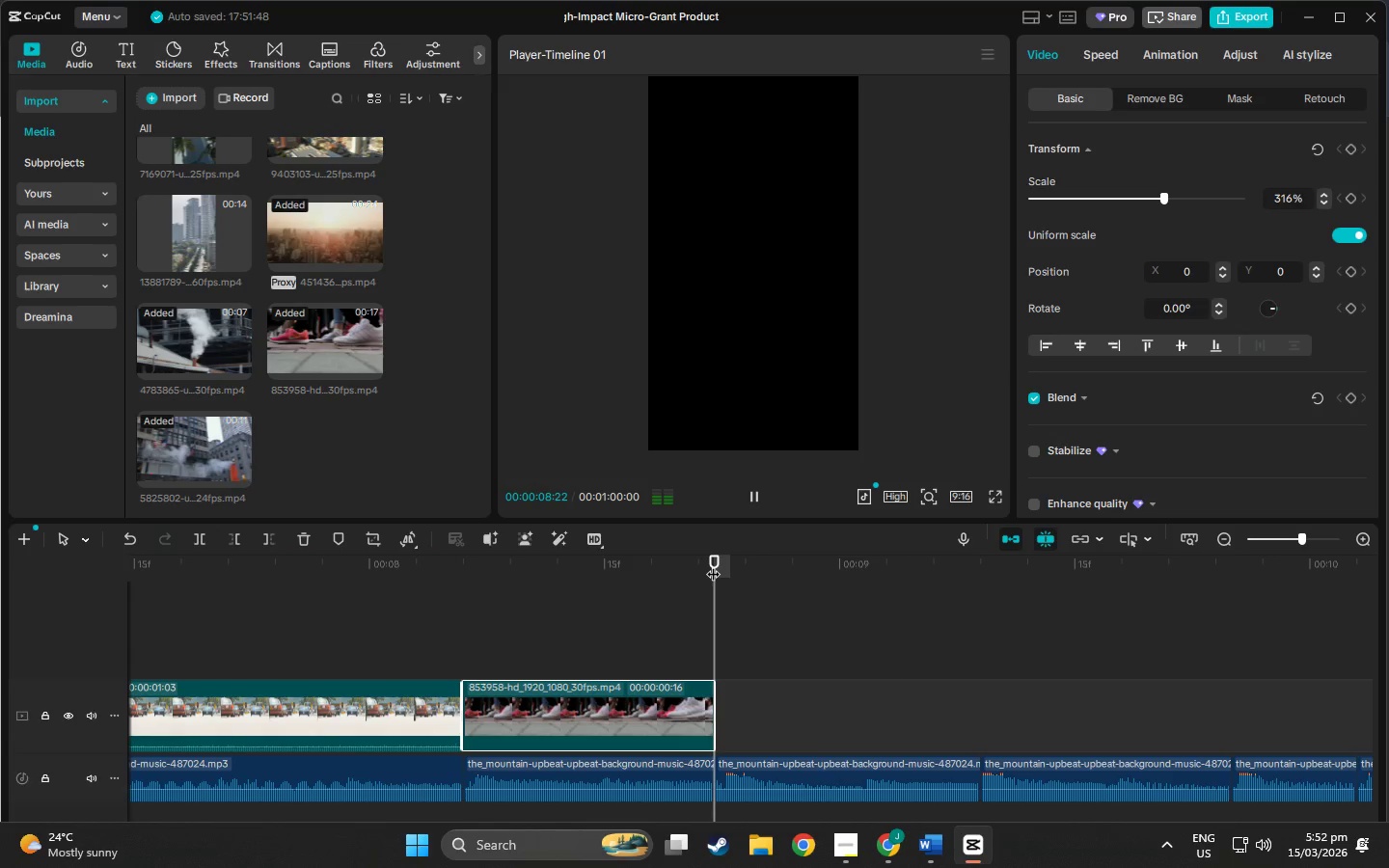 
left_click_drag(start_coordinate=[713, 564], to_coordinate=[721, 564])
 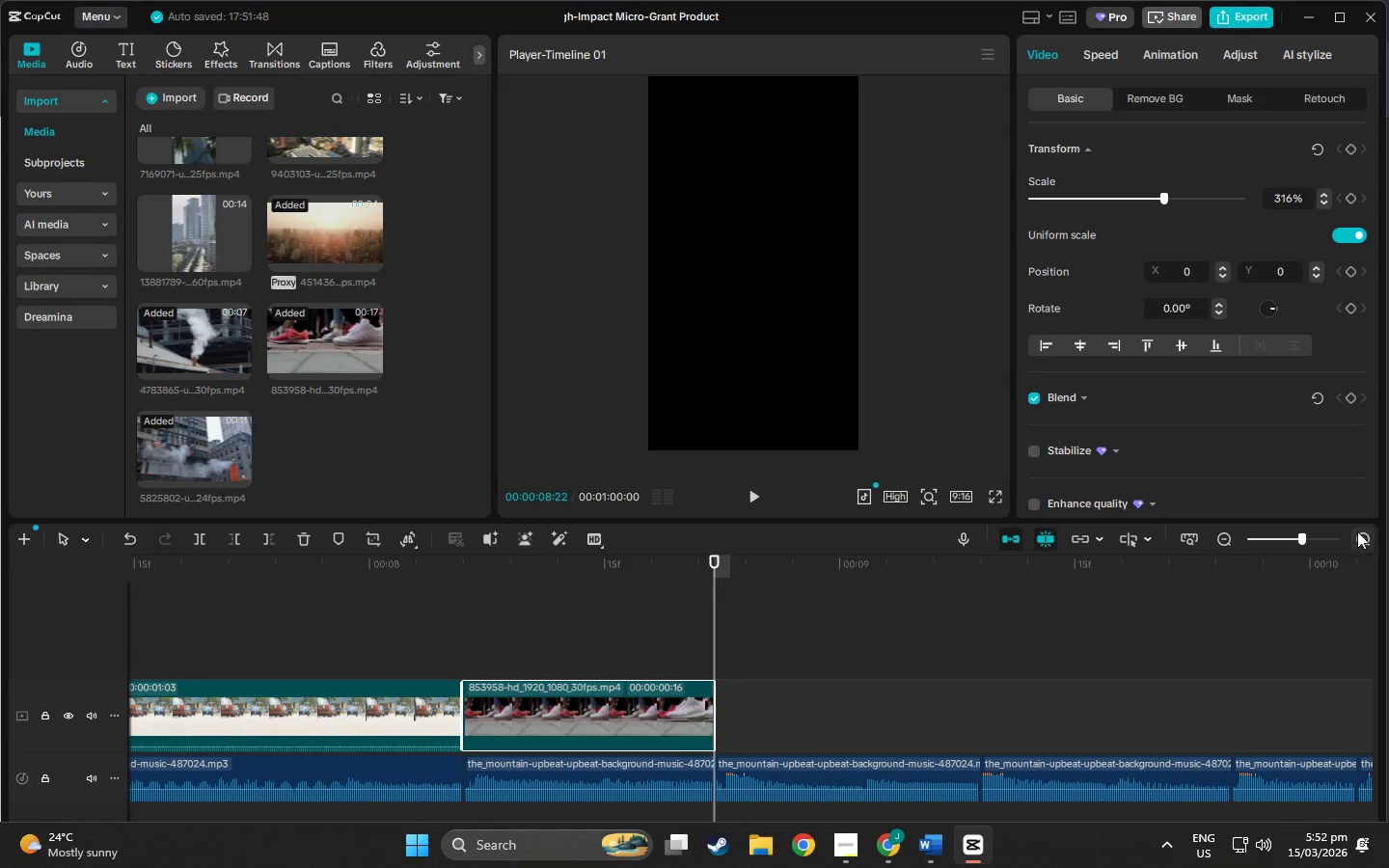 
left_click([1361, 531])
 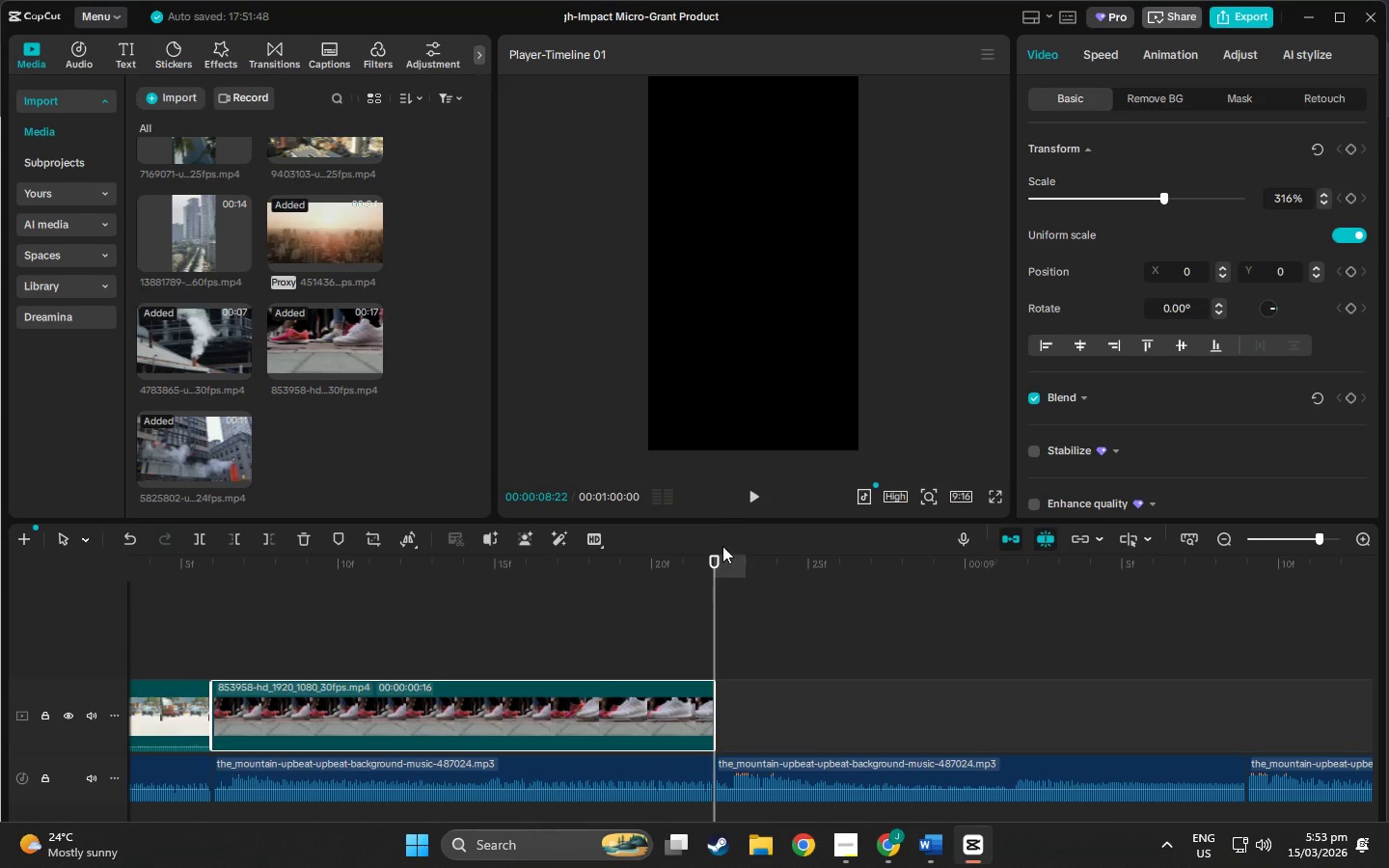 
left_click_drag(start_coordinate=[712, 556], to_coordinate=[723, 567])
 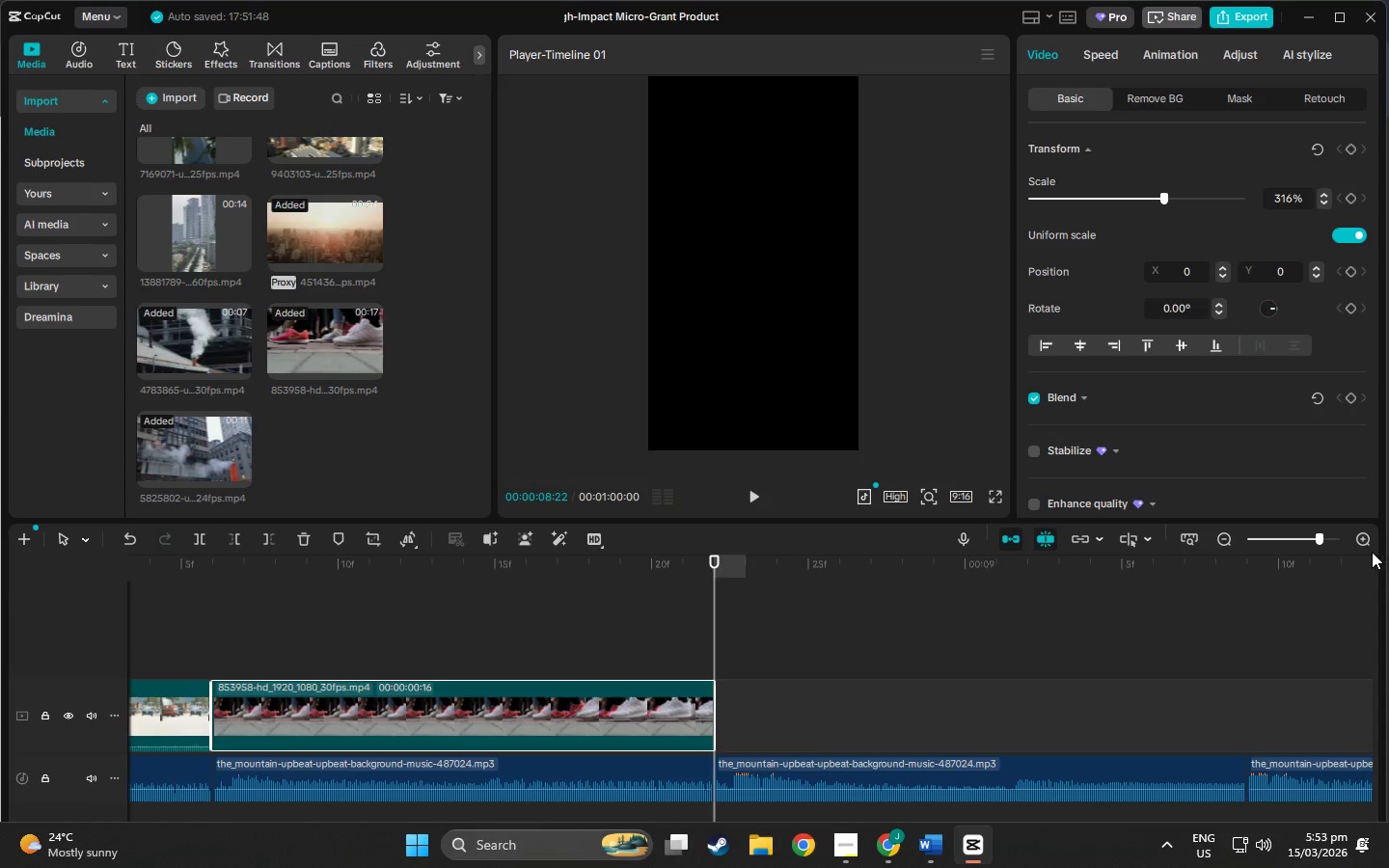 
left_click([1365, 544])
 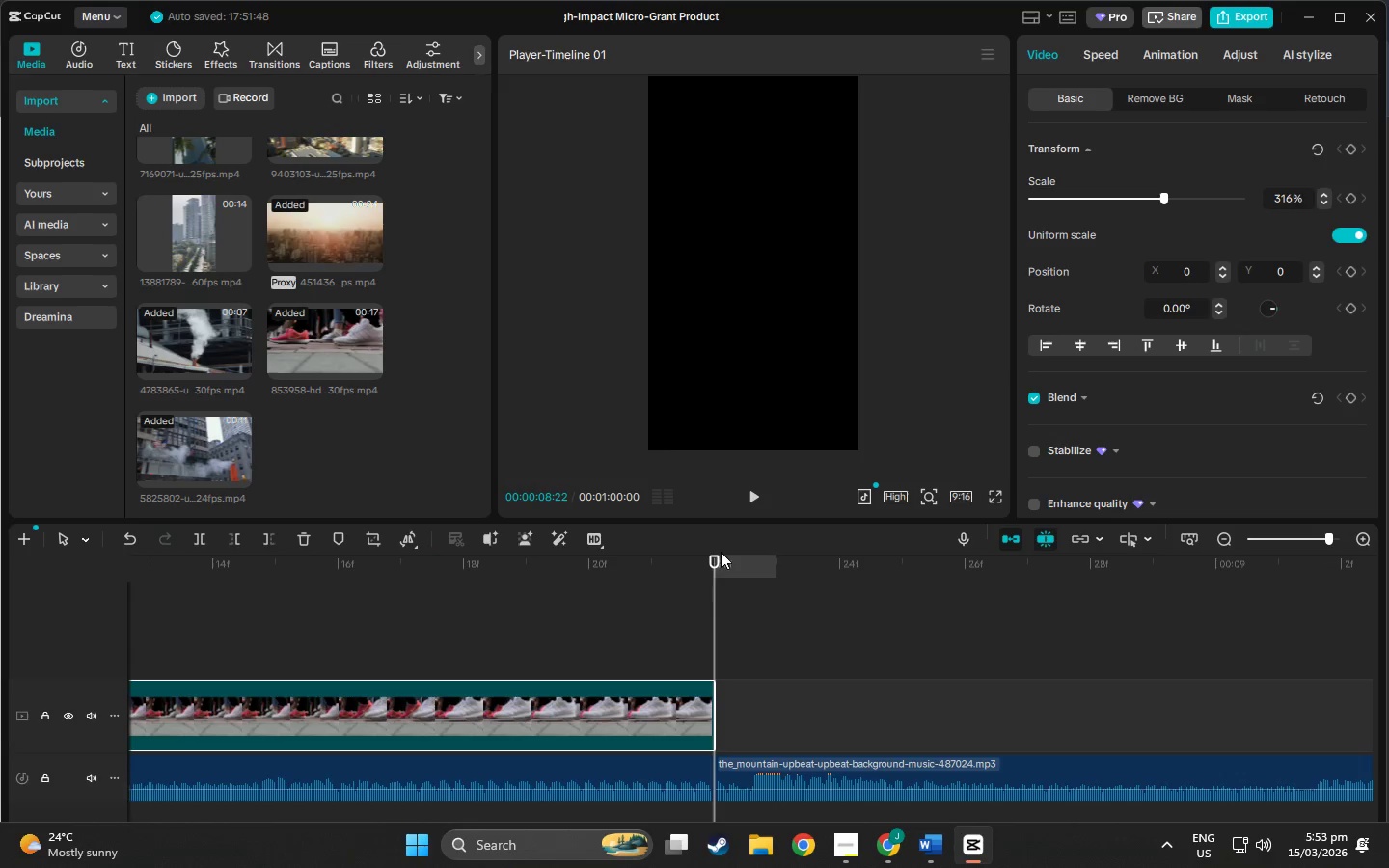 
left_click_drag(start_coordinate=[719, 564], to_coordinate=[729, 575])
 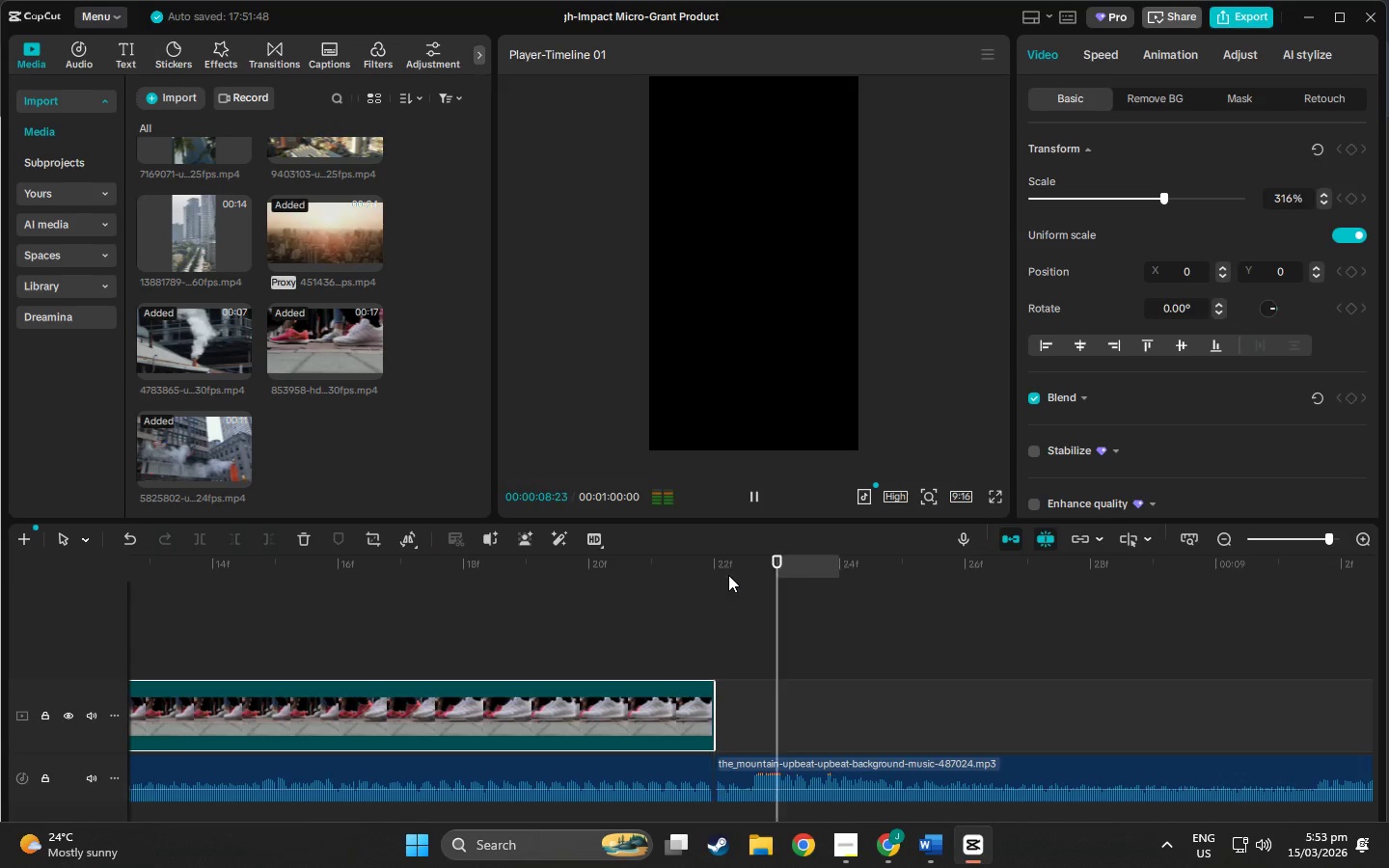 
key(Space)
 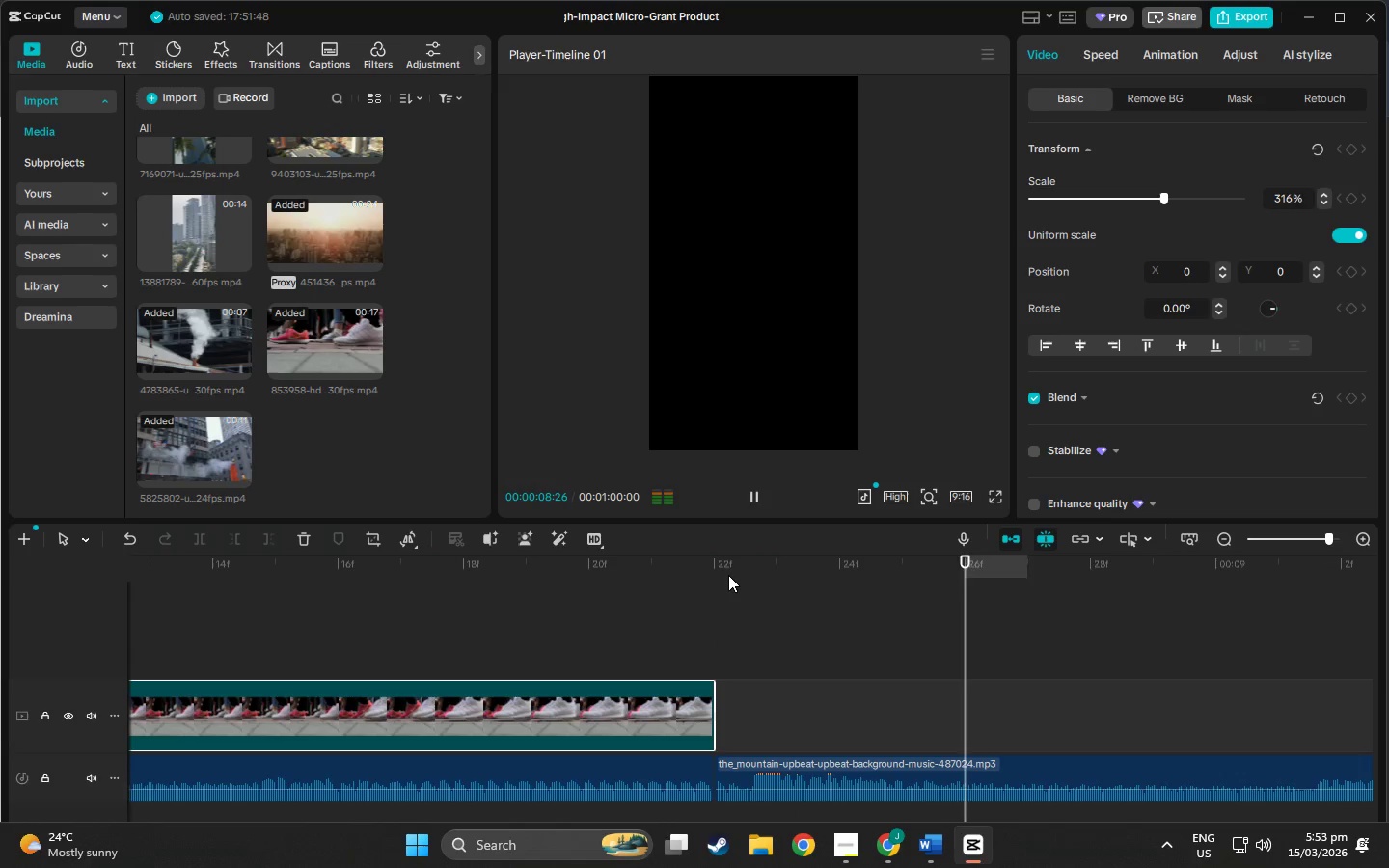 
key(Space)
 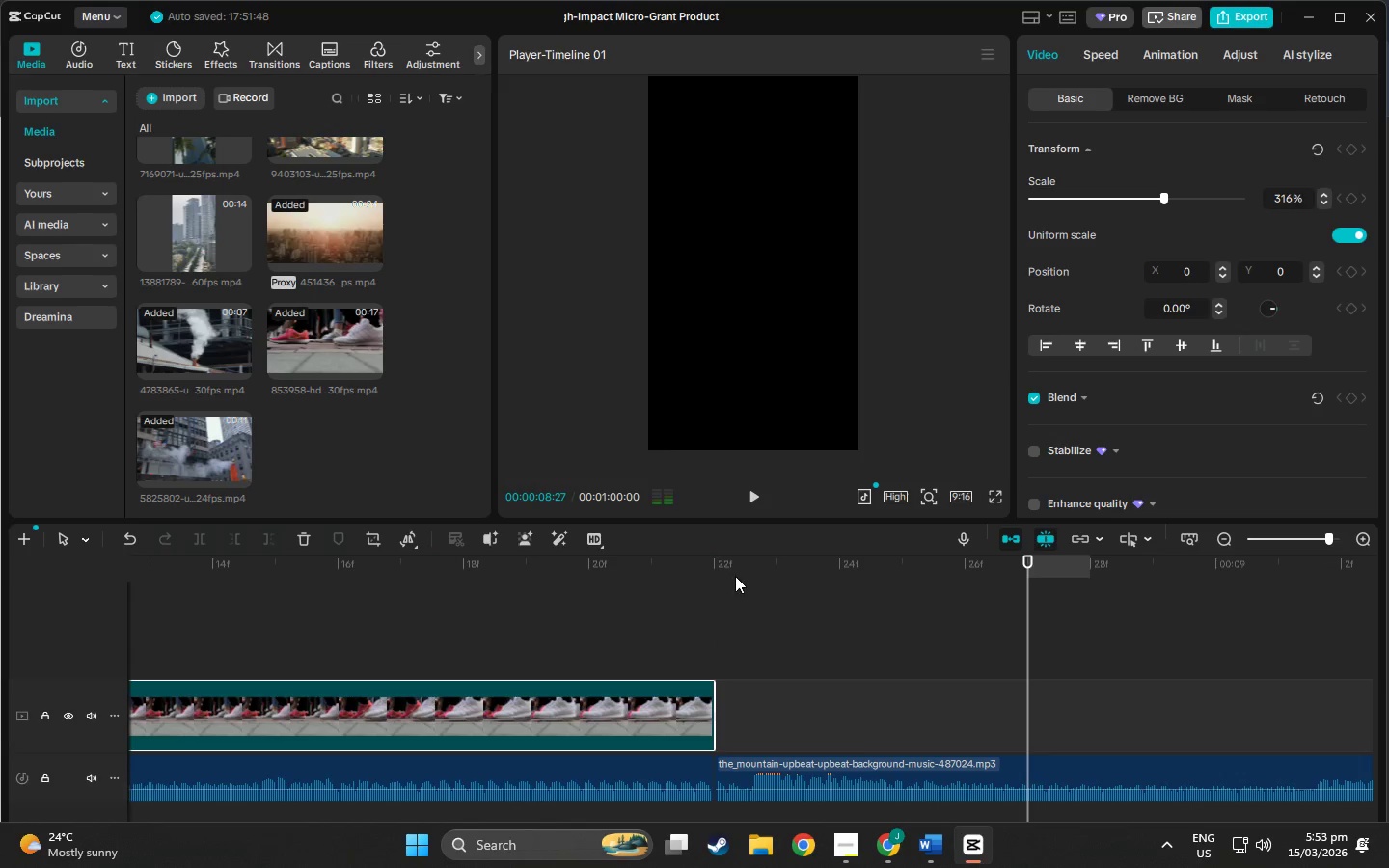 
left_click([740, 569])
 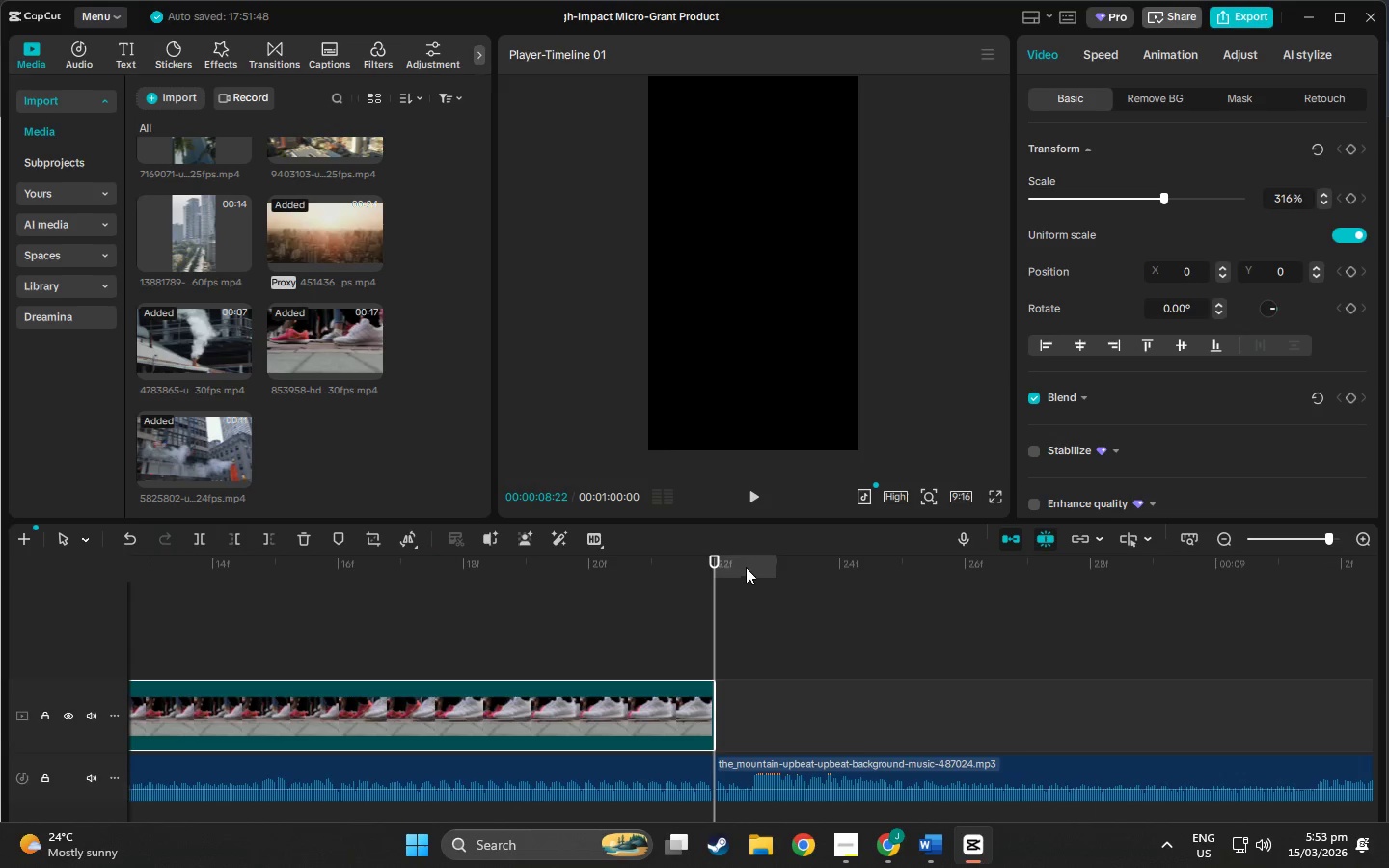 
left_click_drag(start_coordinate=[752, 564], to_coordinate=[0, 623])
 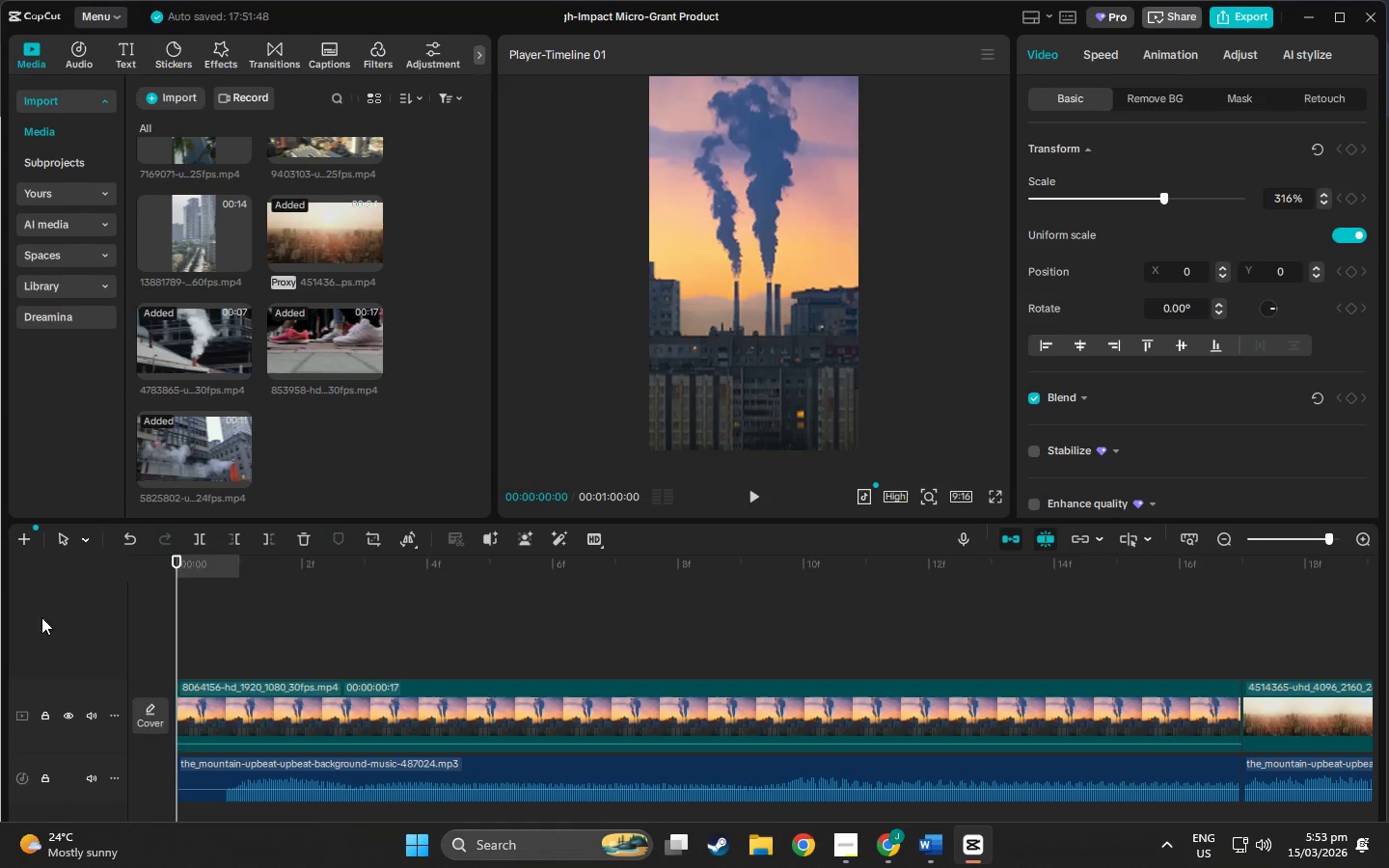 
key(Space)
 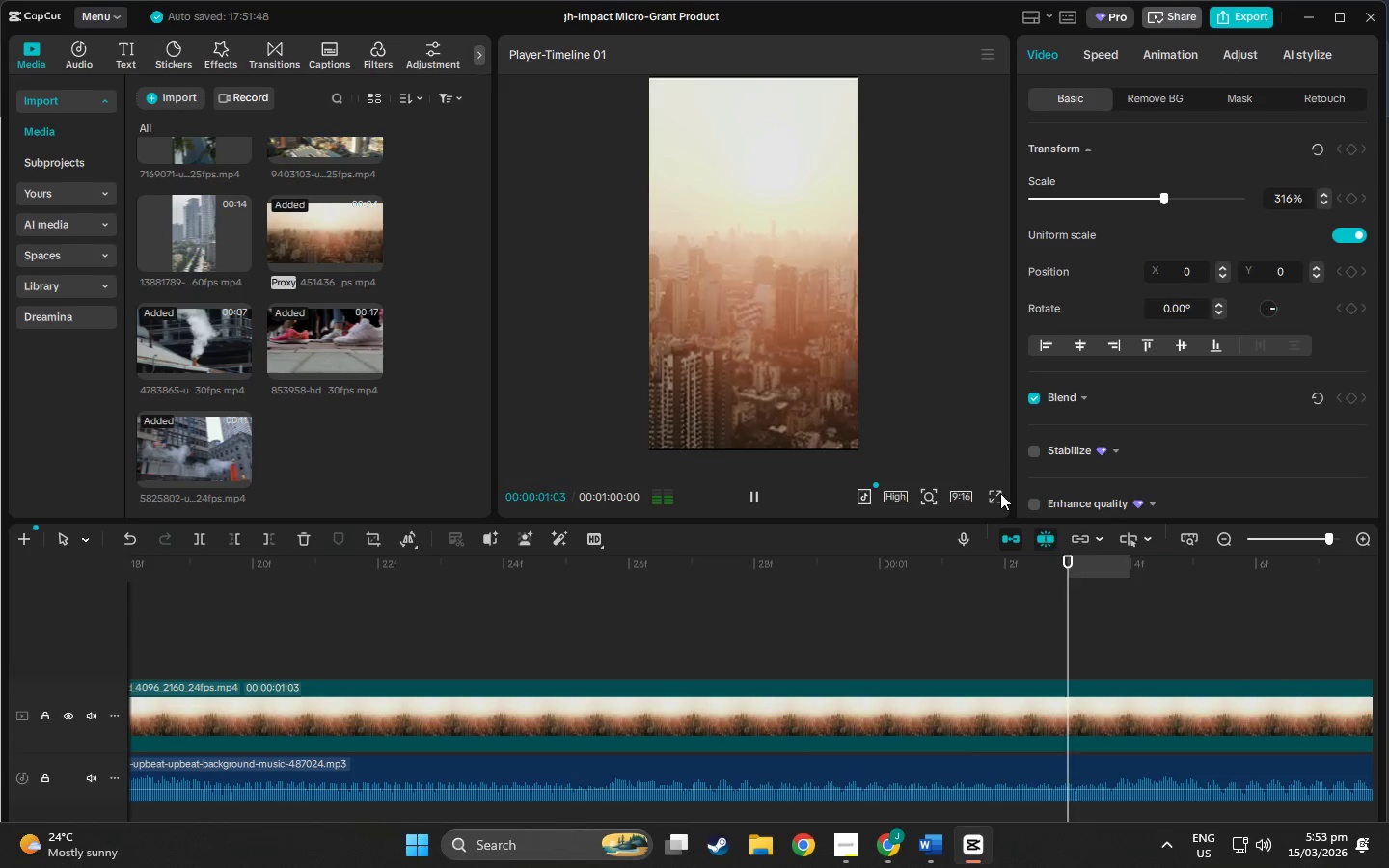 
key(Space)
 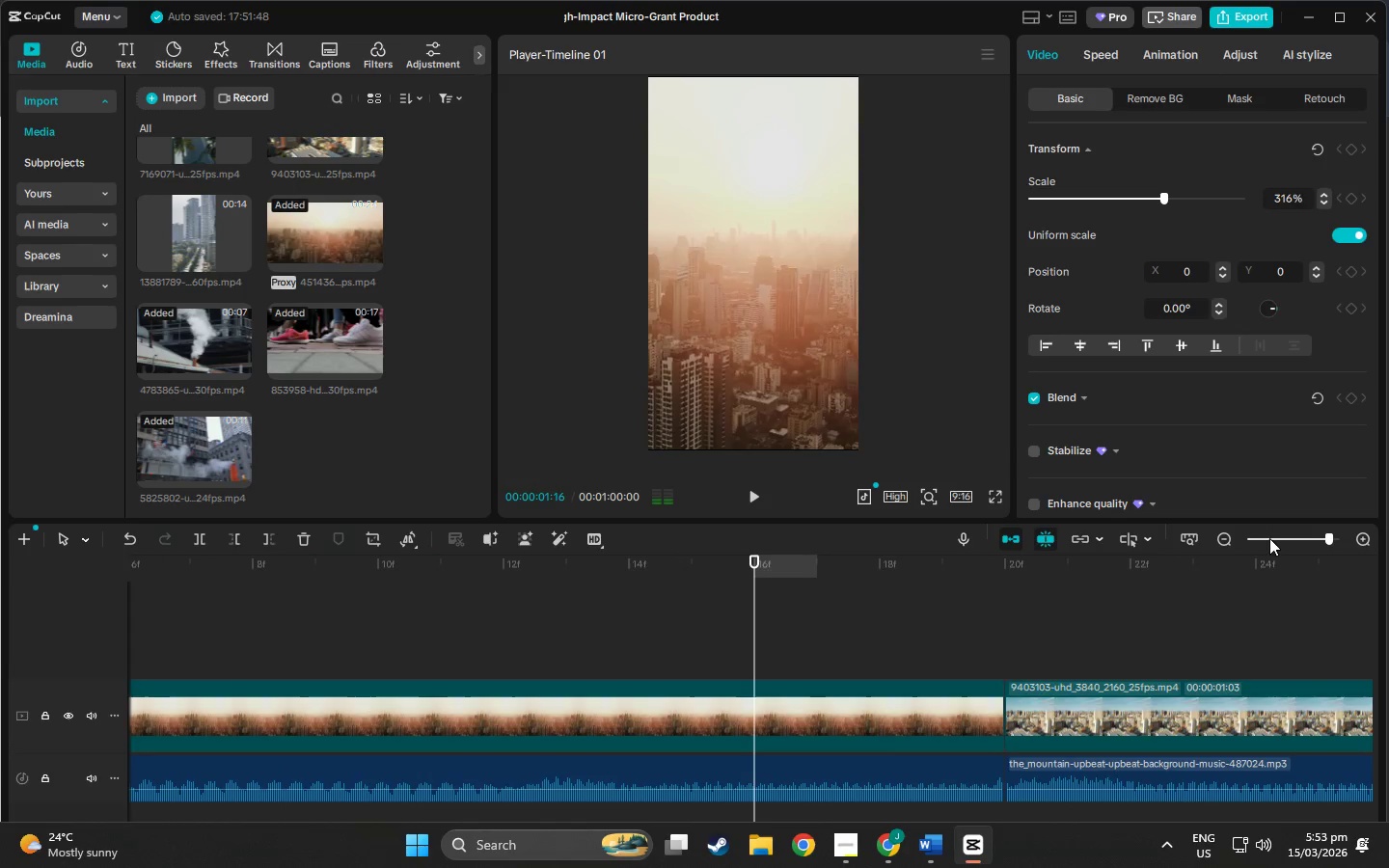 
left_click([1269, 538])
 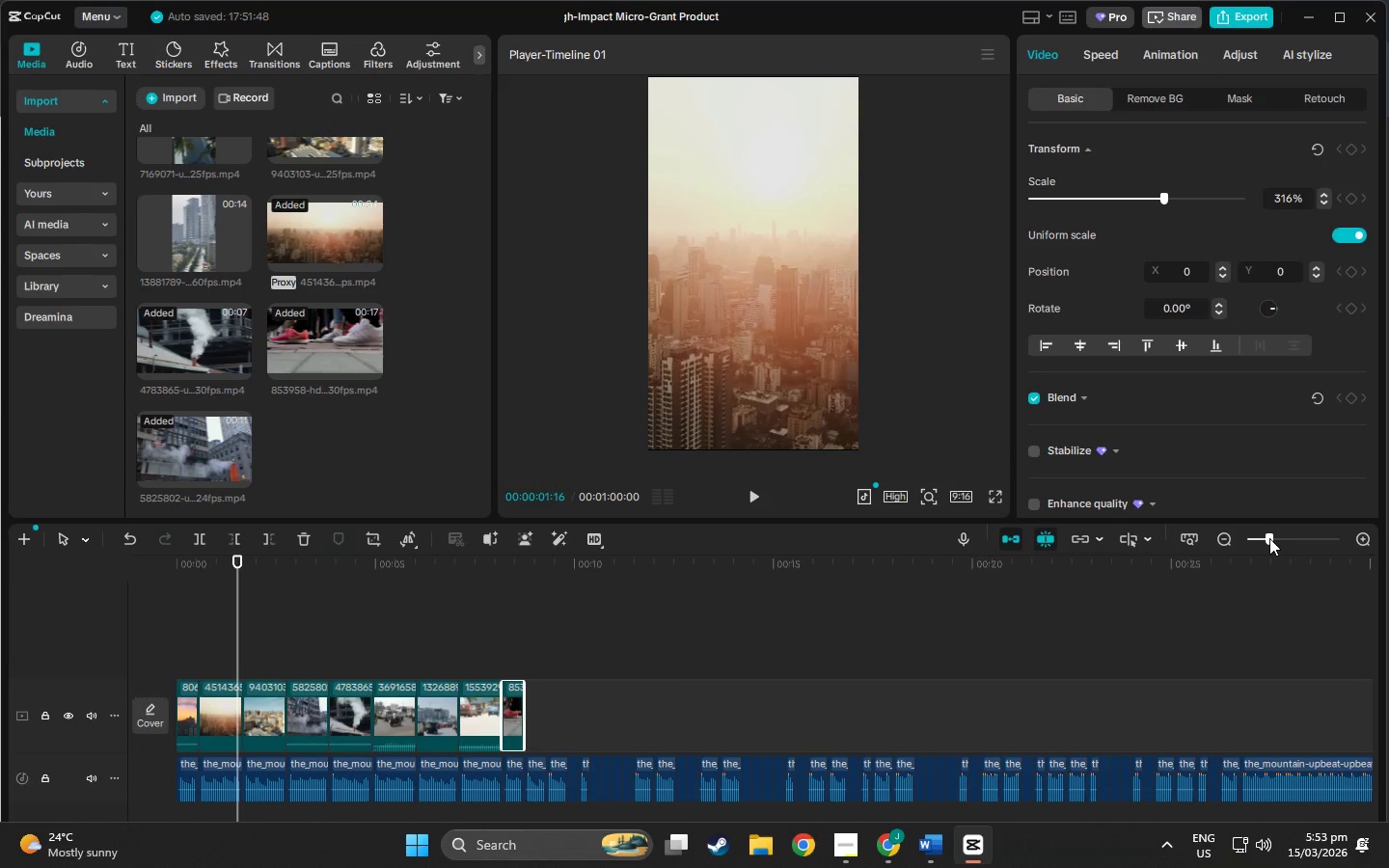 
key(Space)
 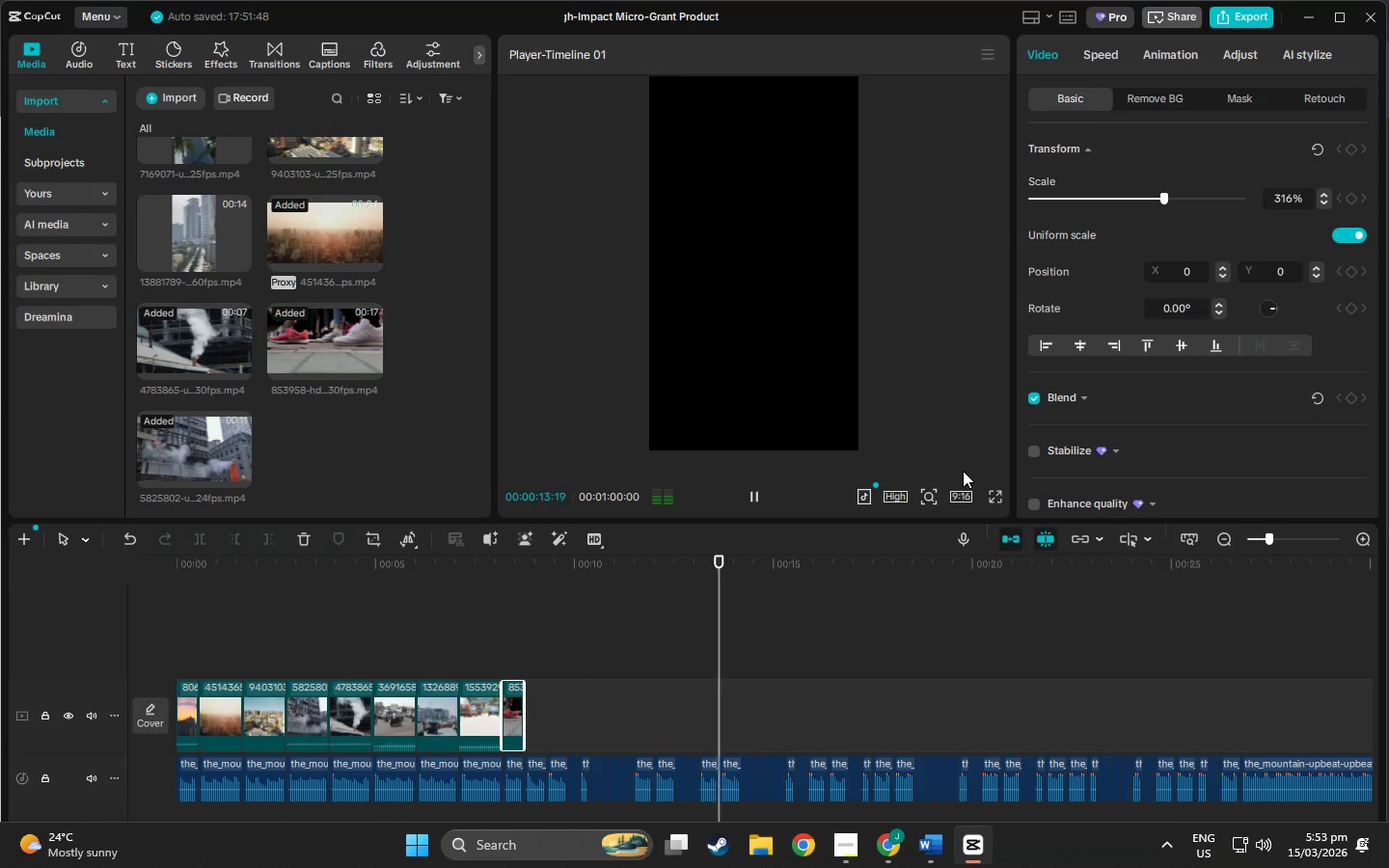 
wait(17.14)
 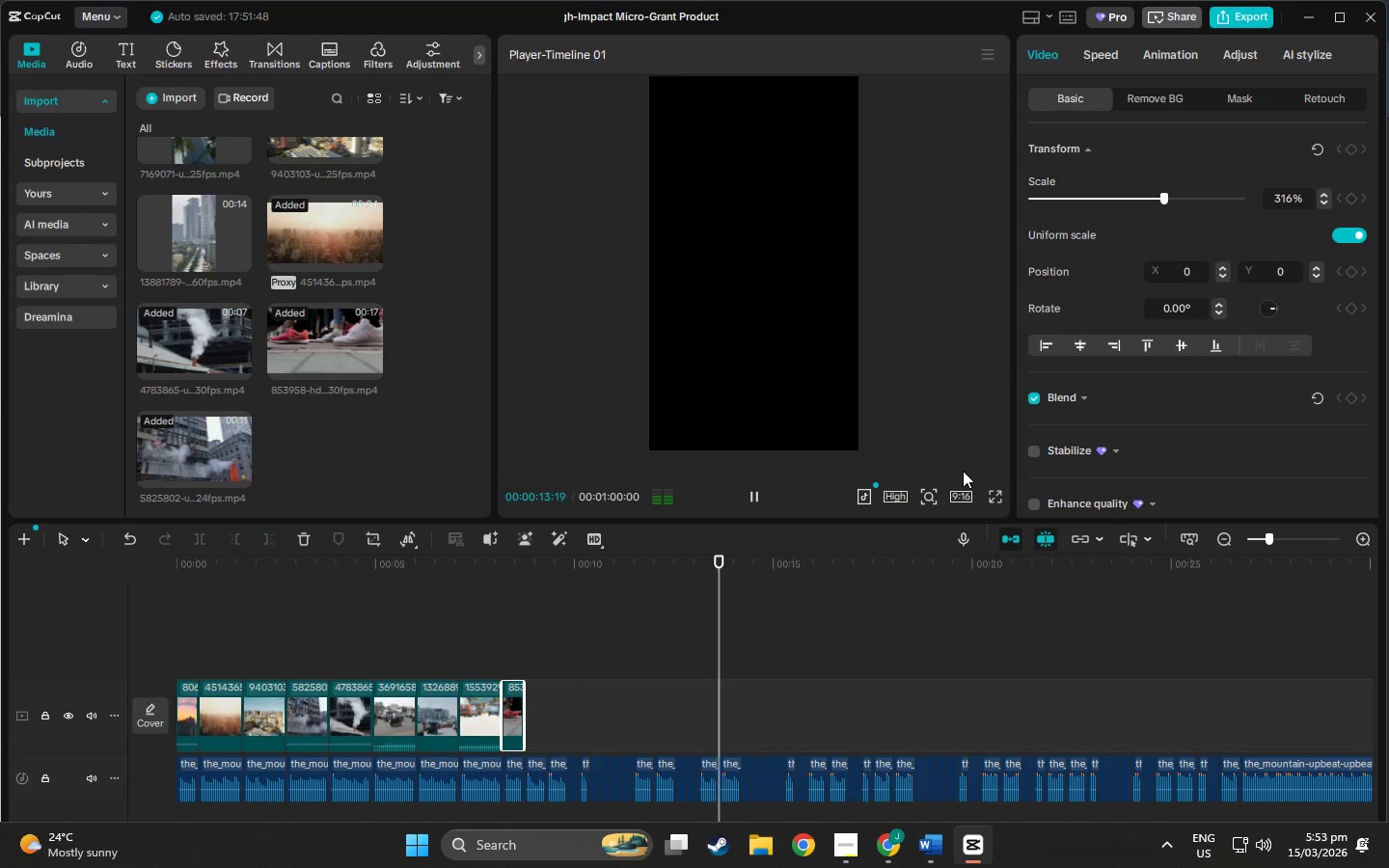 
left_click_drag(start_coordinate=[699, 560], to_coordinate=[5, 604])
 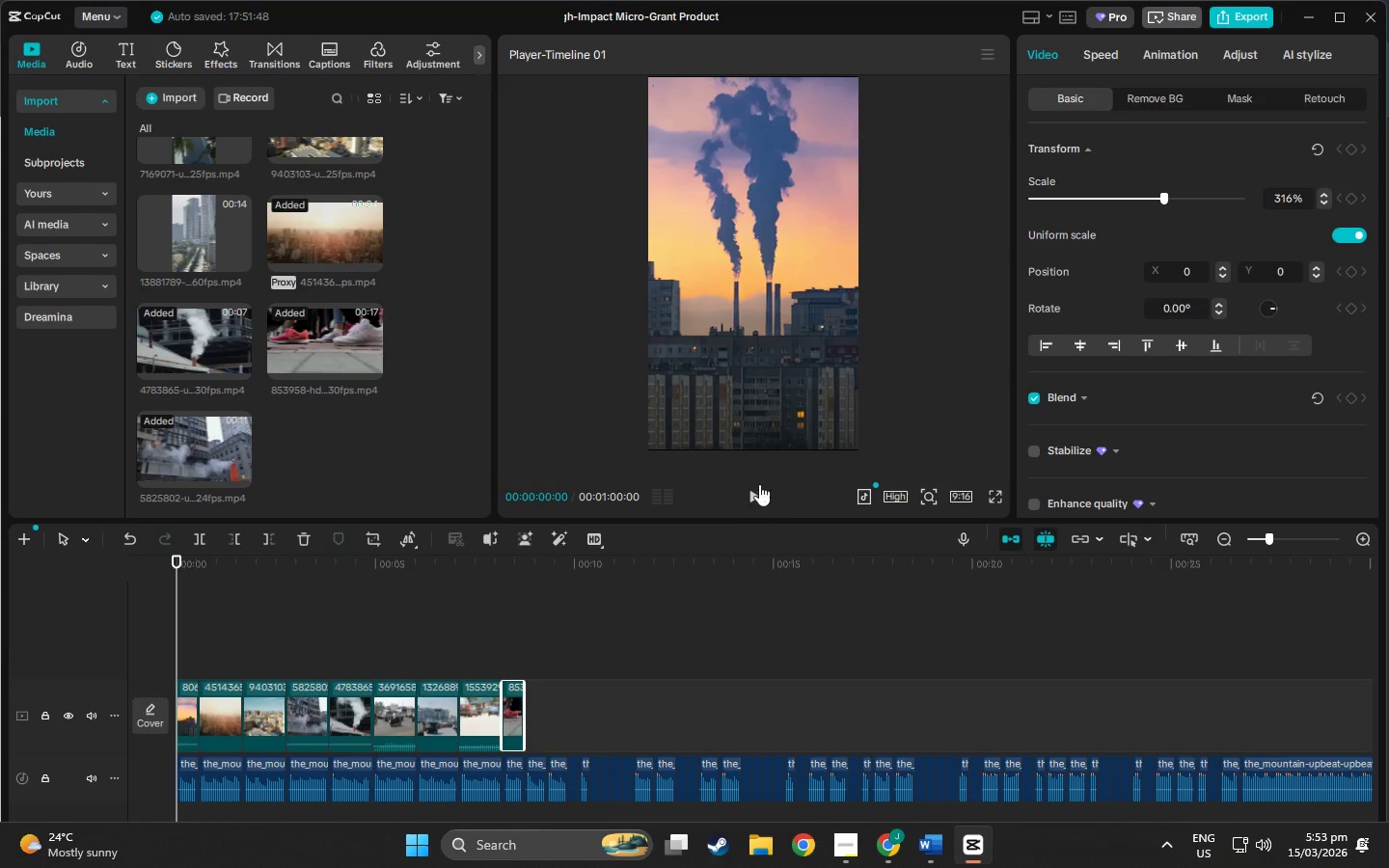 
left_click([756, 495])
 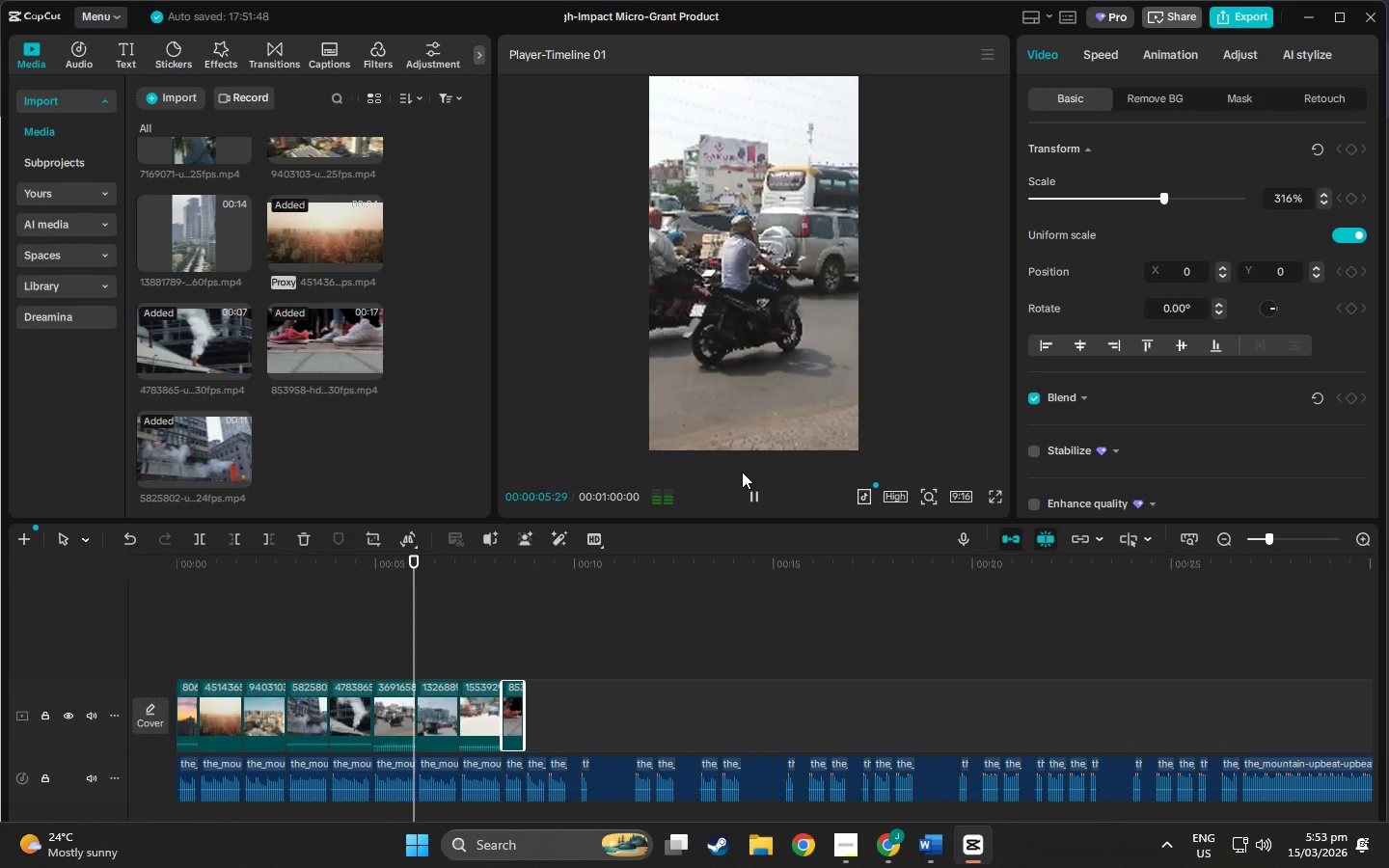 
wait(11.08)
 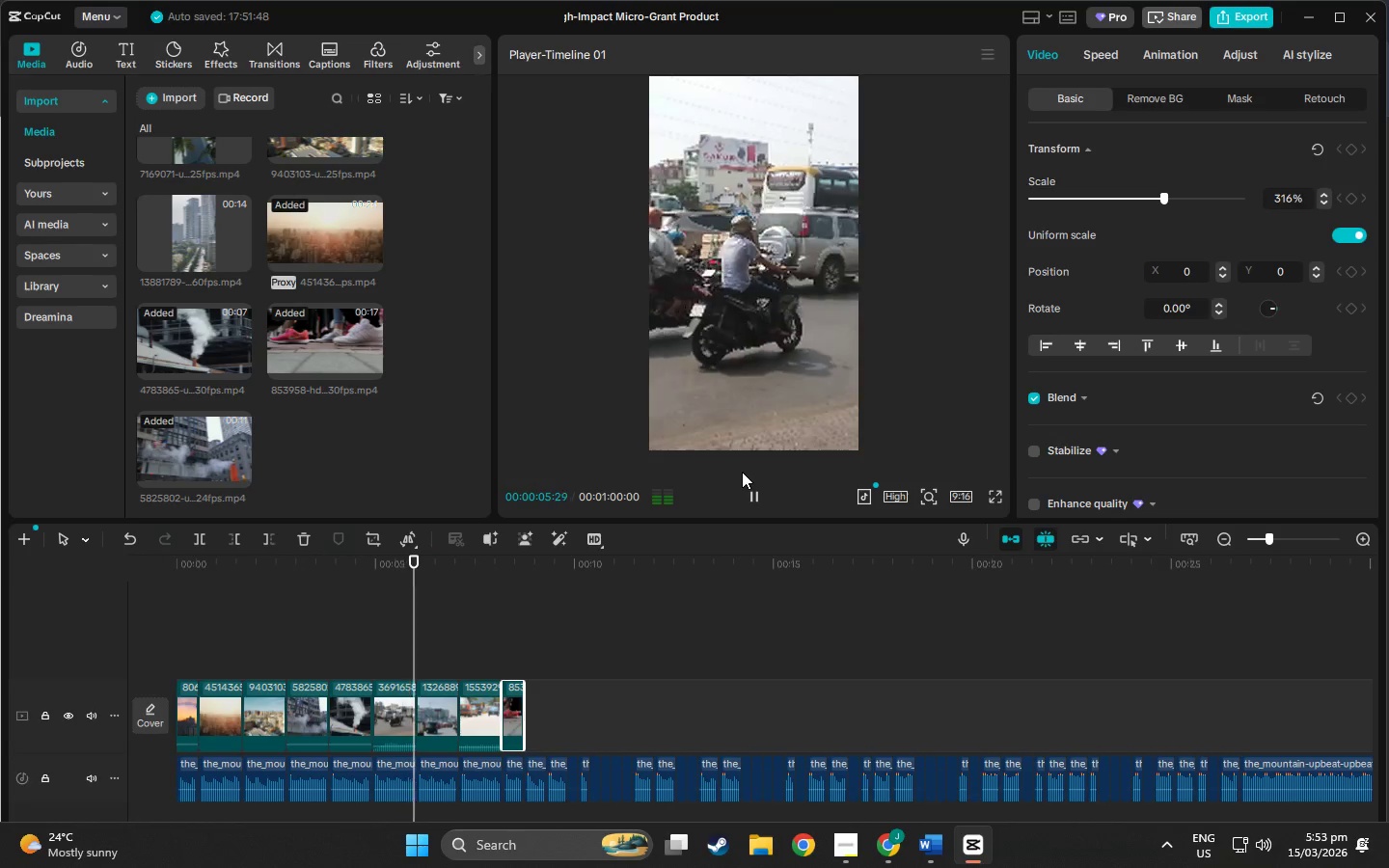 
key(Space)
 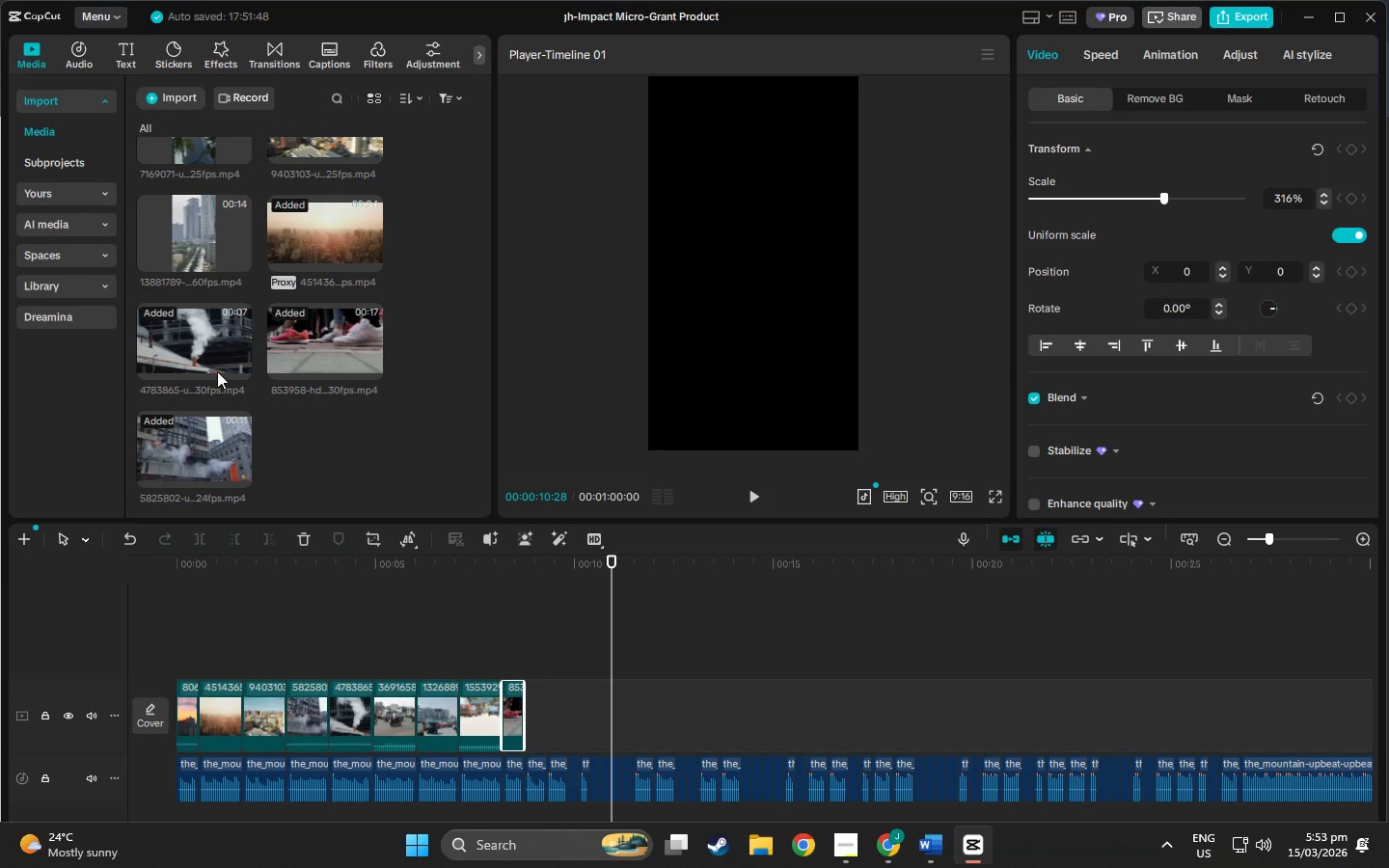 
scroll: coordinate [248, 444], scroll_direction: up, amount: 7.0
 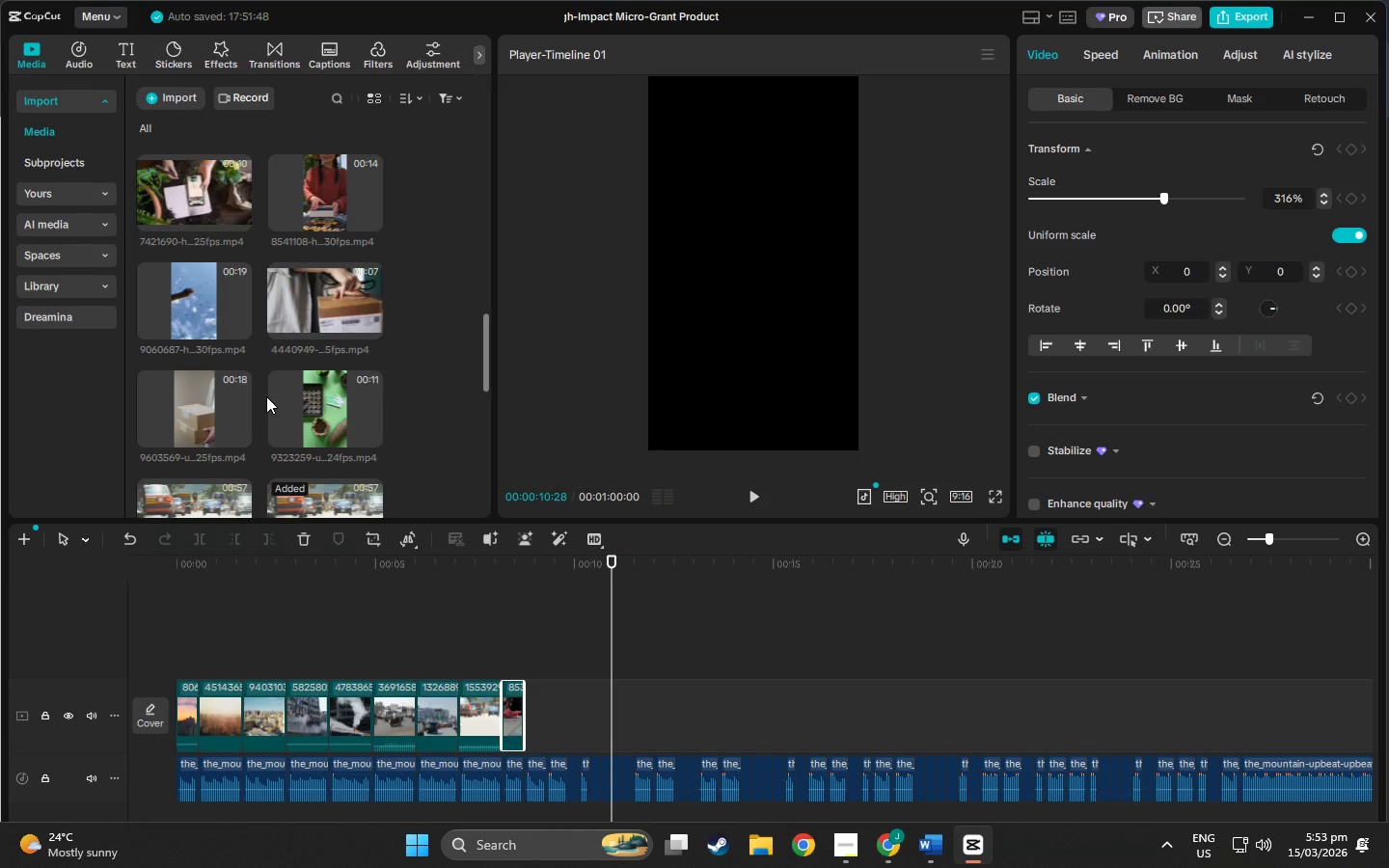 
key(Alt+Tab)
 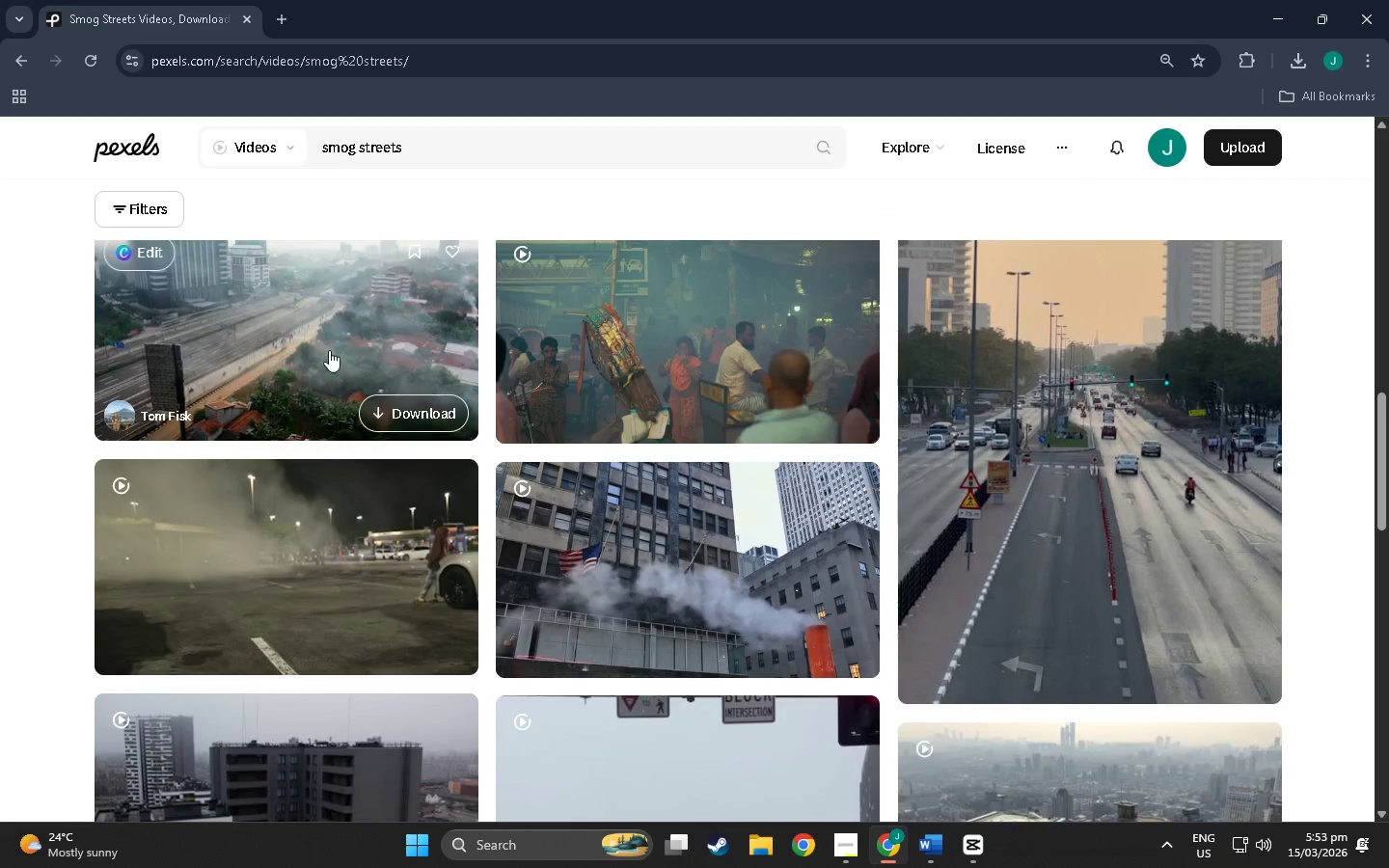 
key(Alt+AltLeft)
 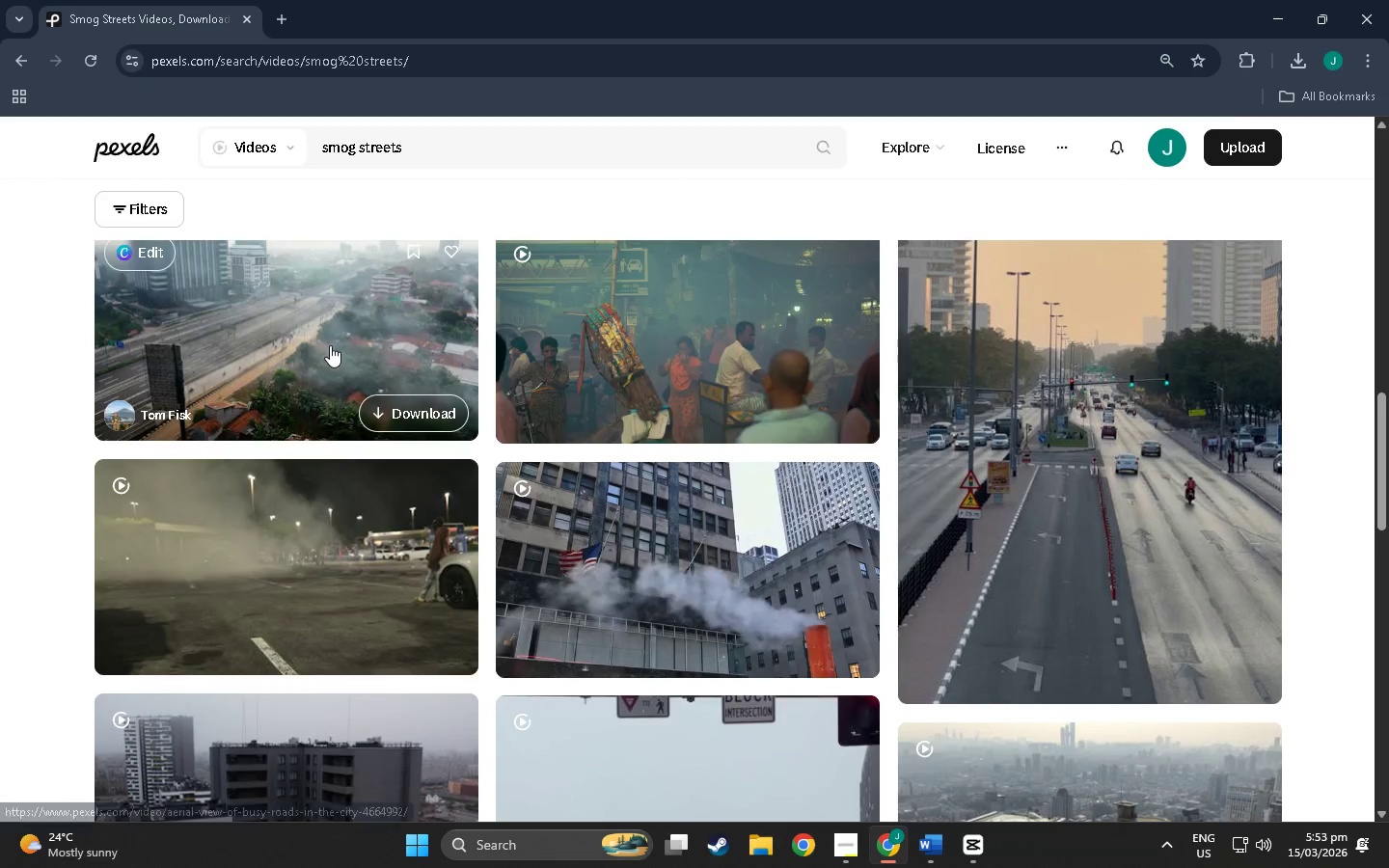 
key(Alt+Tab)
 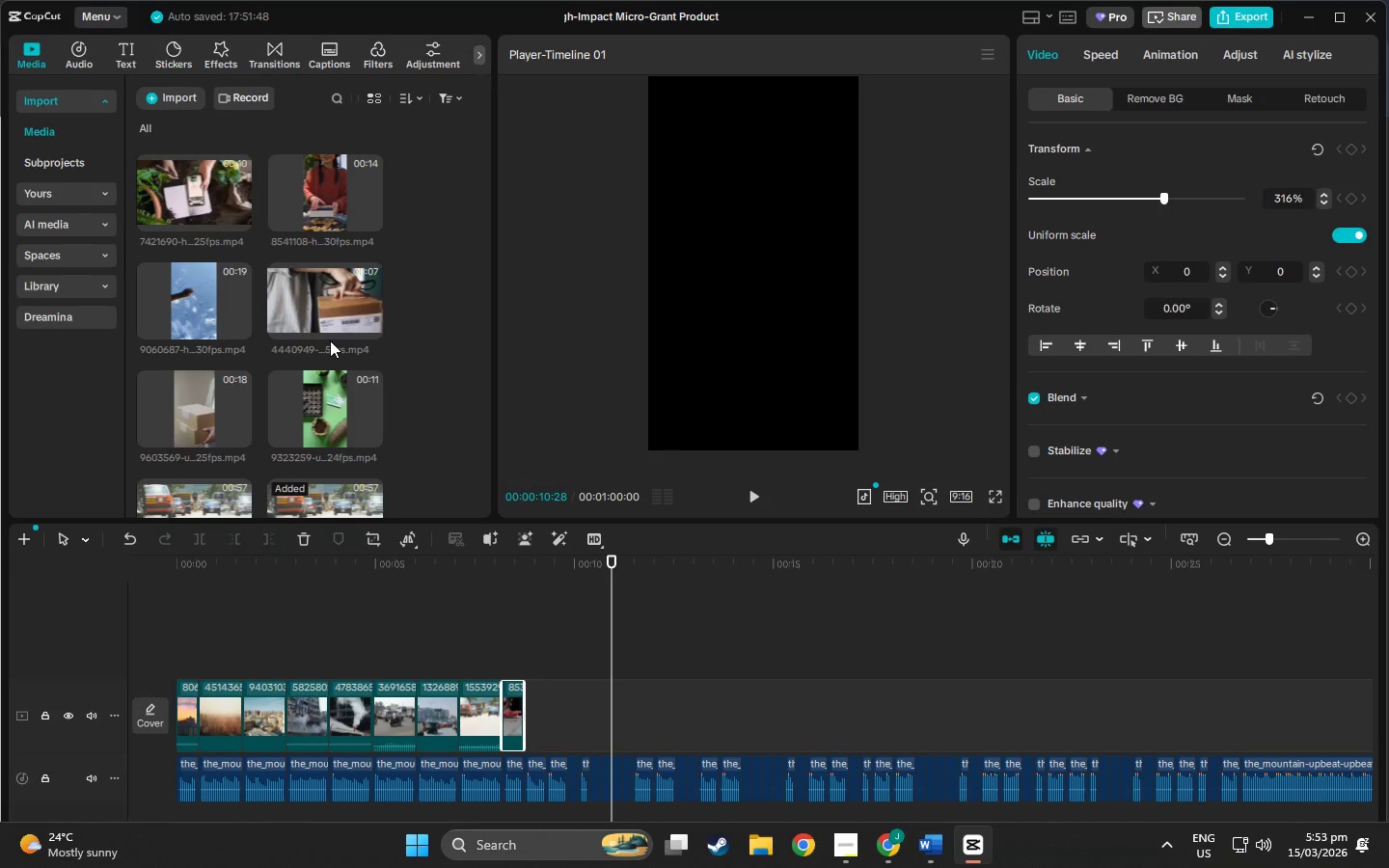 
scroll: coordinate [240, 436], scroll_direction: up, amount: 15.0
 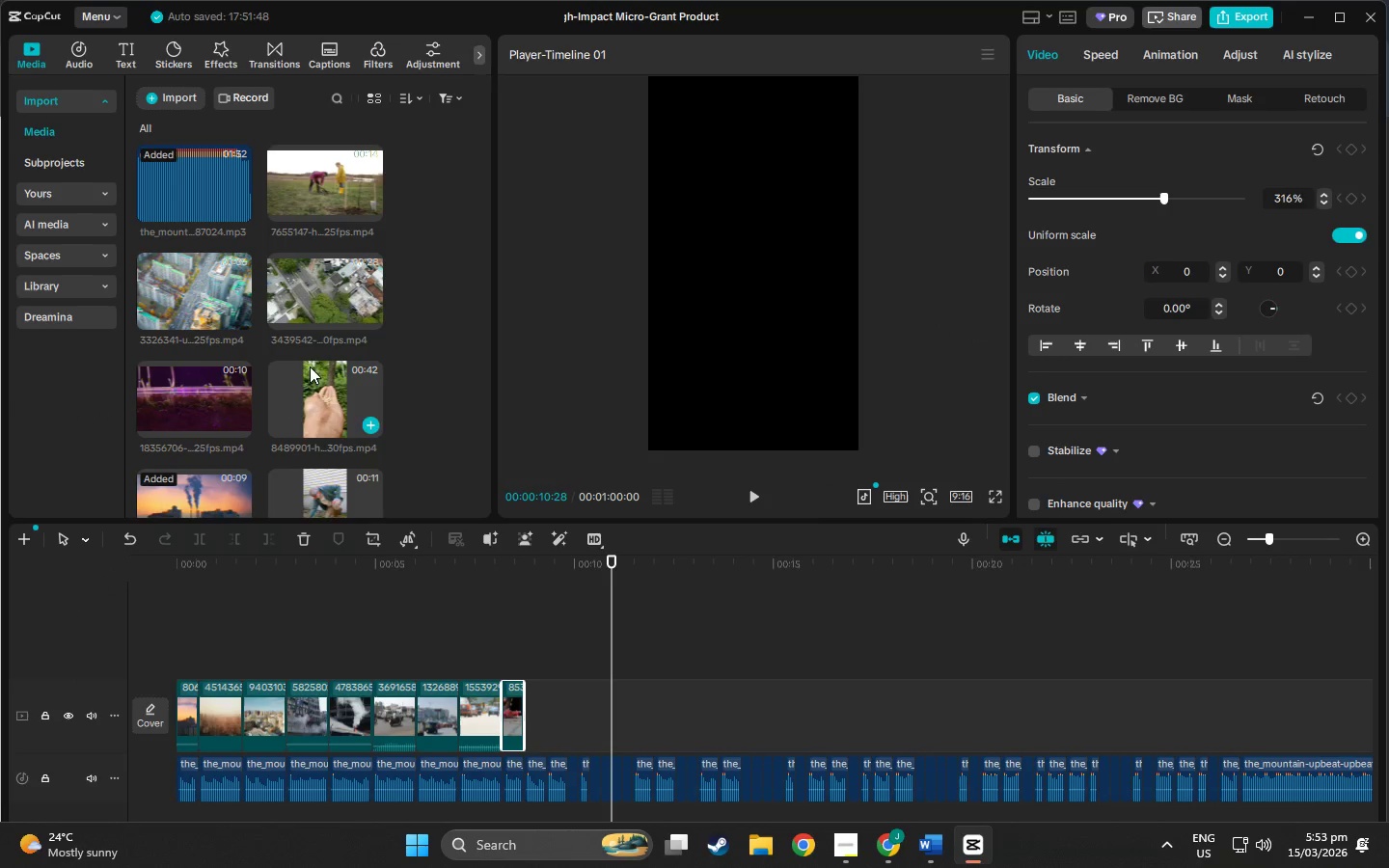 
key(Alt+Tab)
 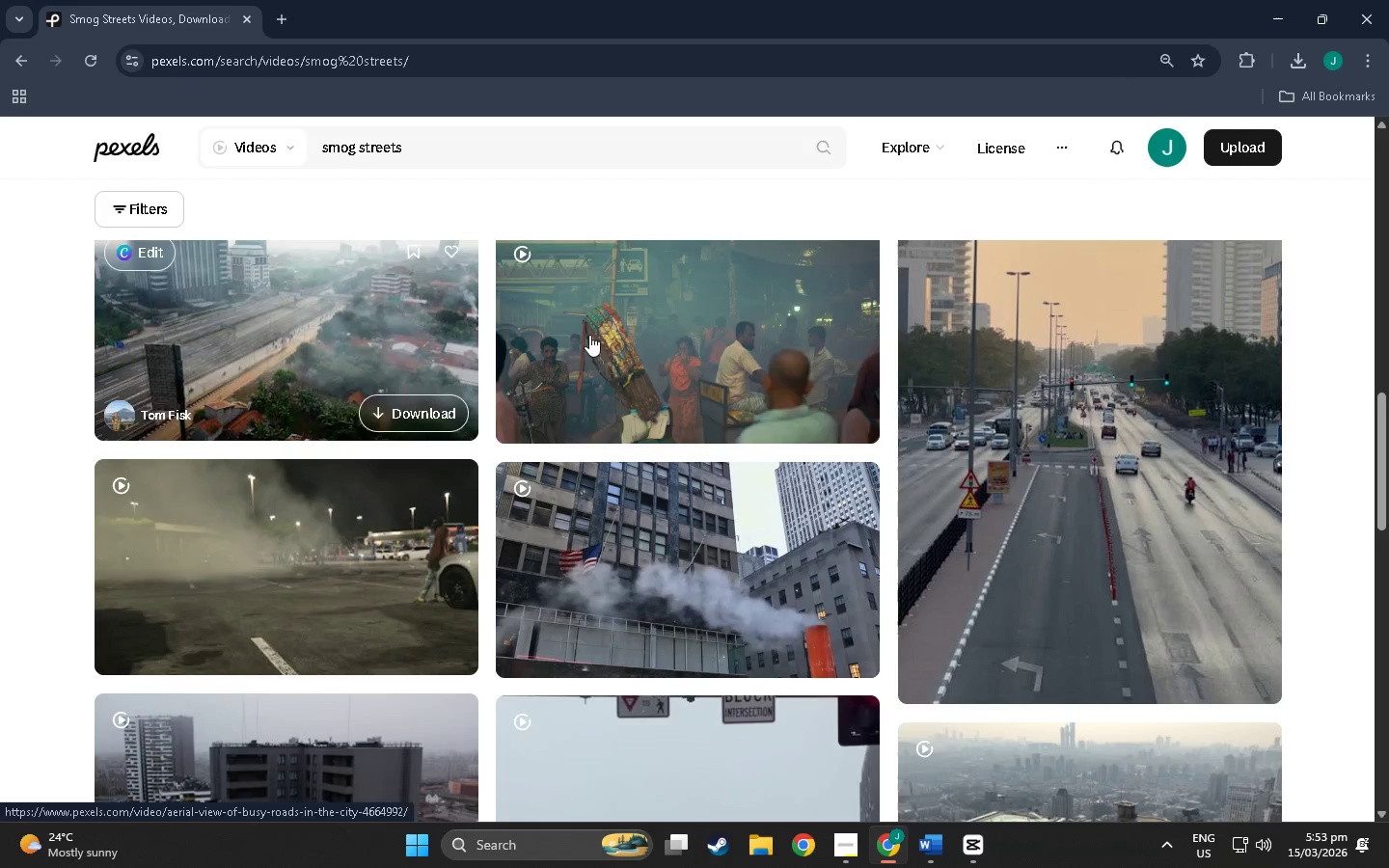 
scroll: coordinate [294, 424], scroll_direction: down, amount: 48.0
 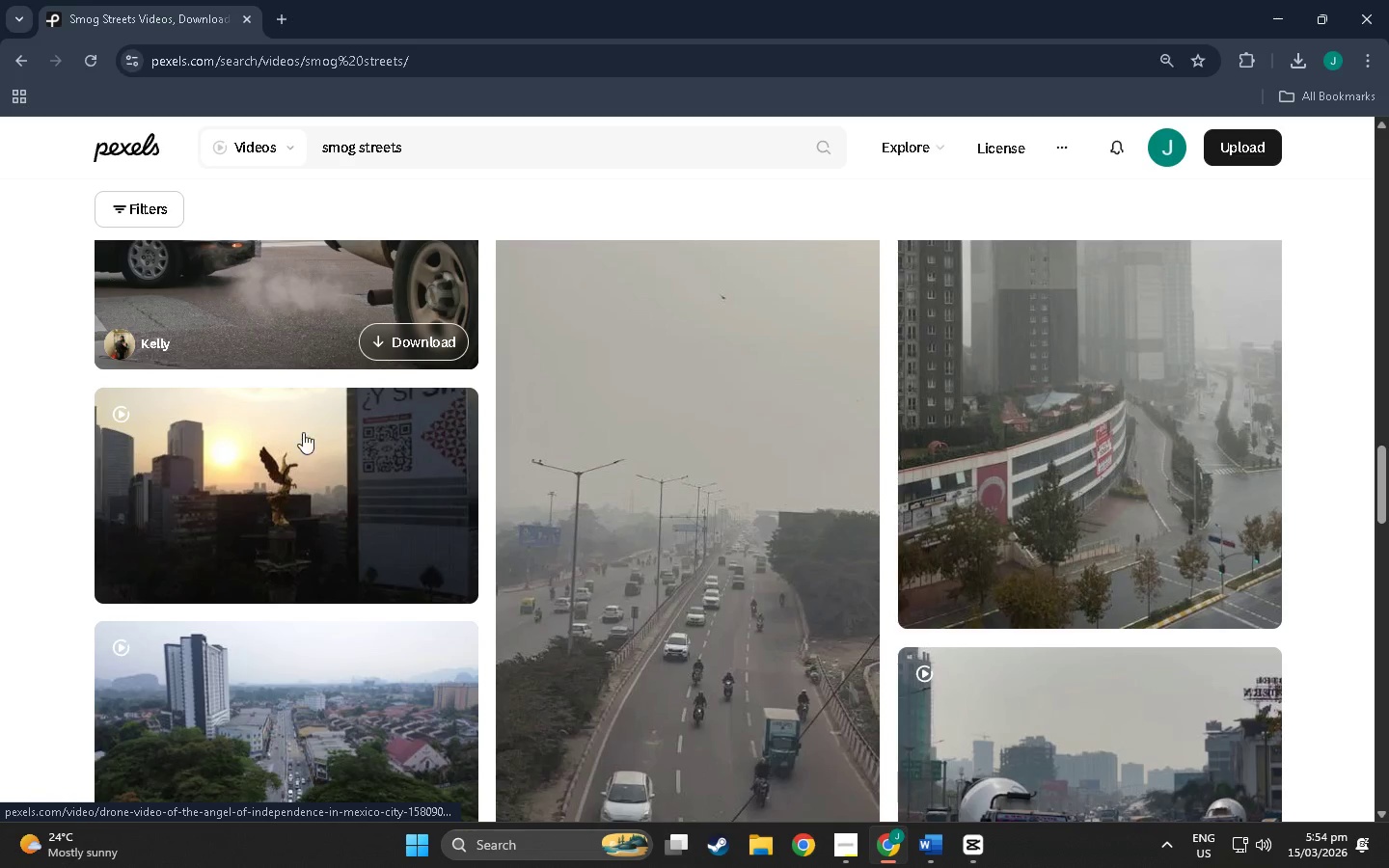 
scroll: coordinate [314, 419], scroll_direction: down, amount: 18.0
 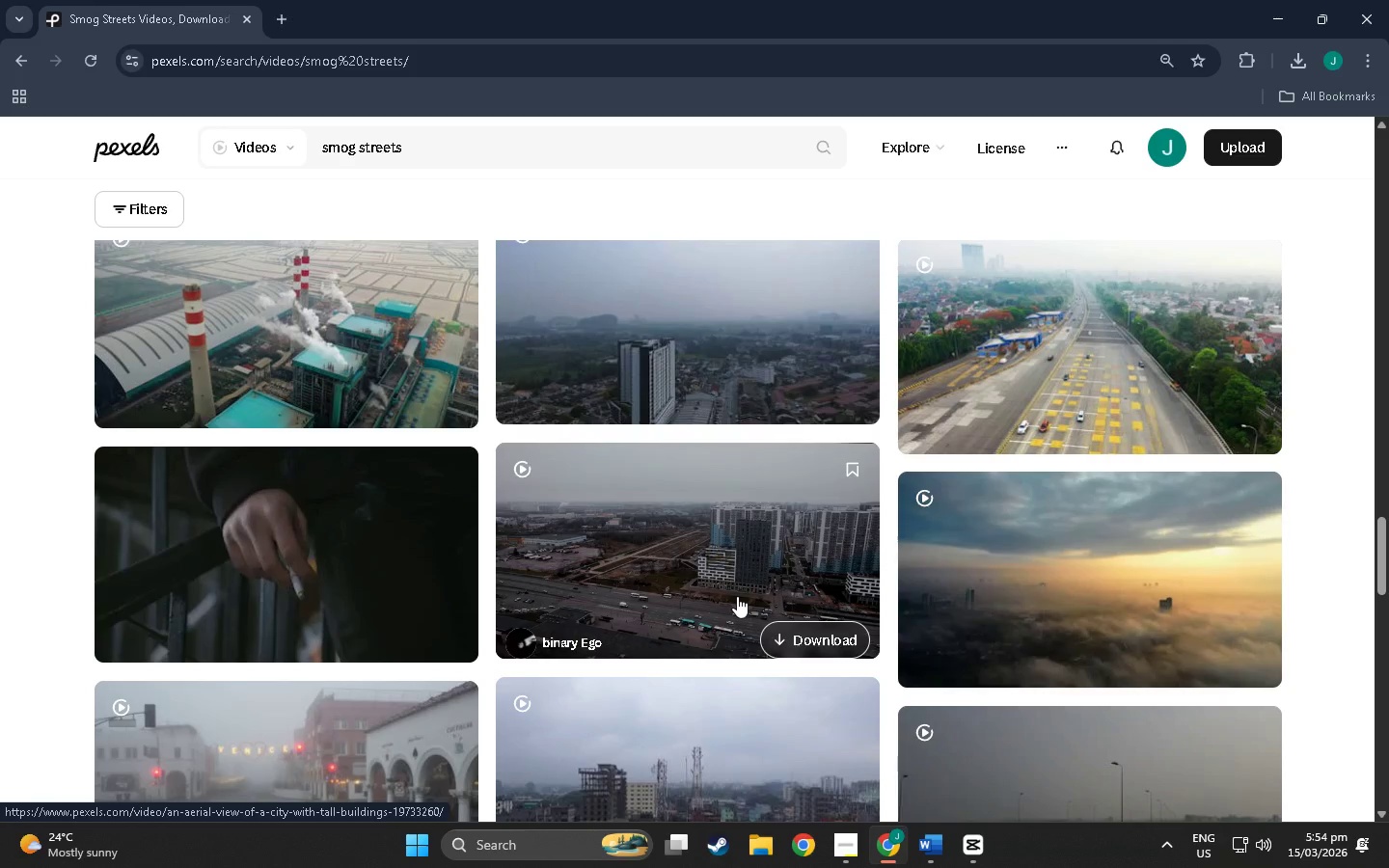 
wait(5.3)
 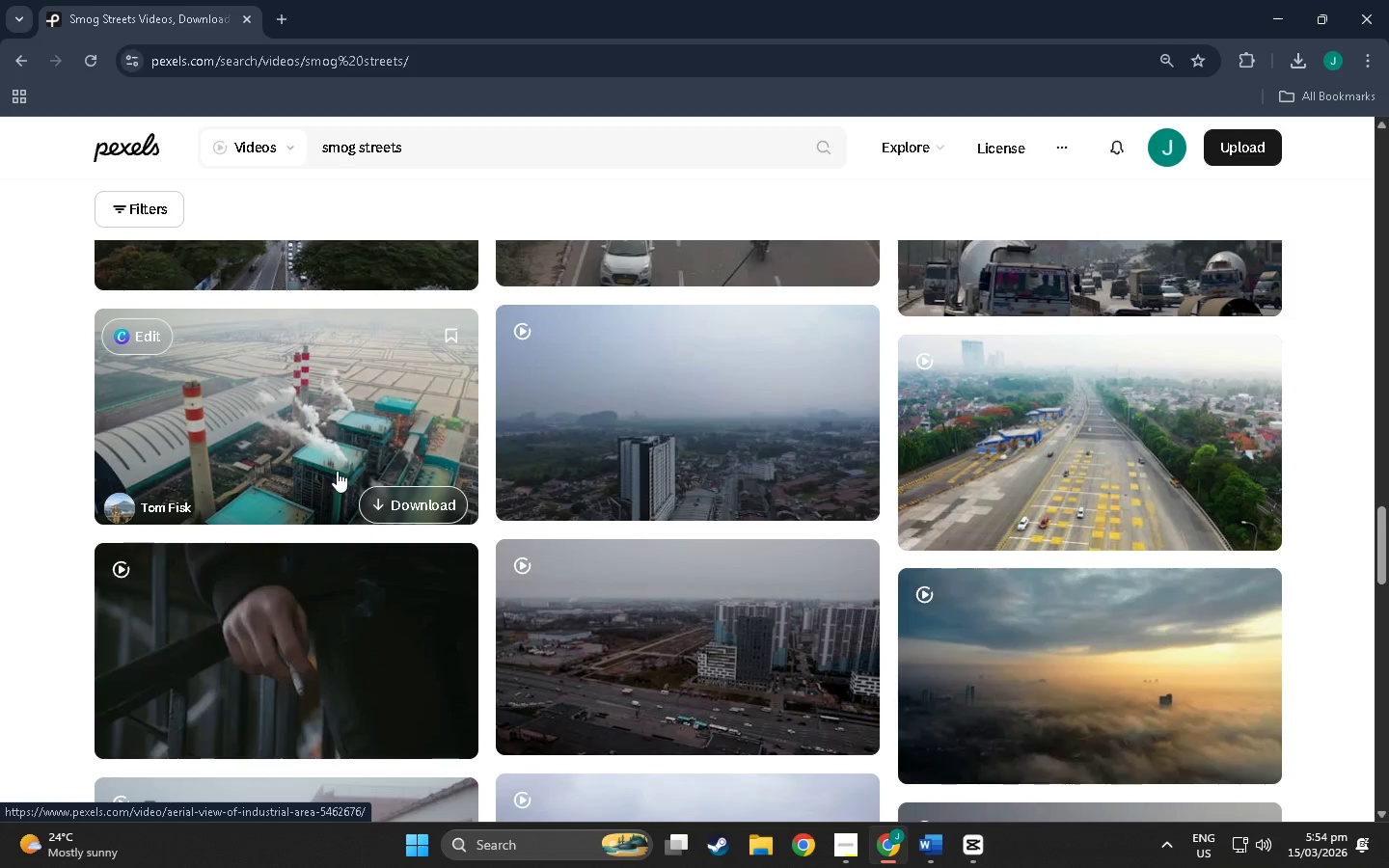 
scroll: coordinate [662, 611], scroll_direction: down, amount: 13.0
 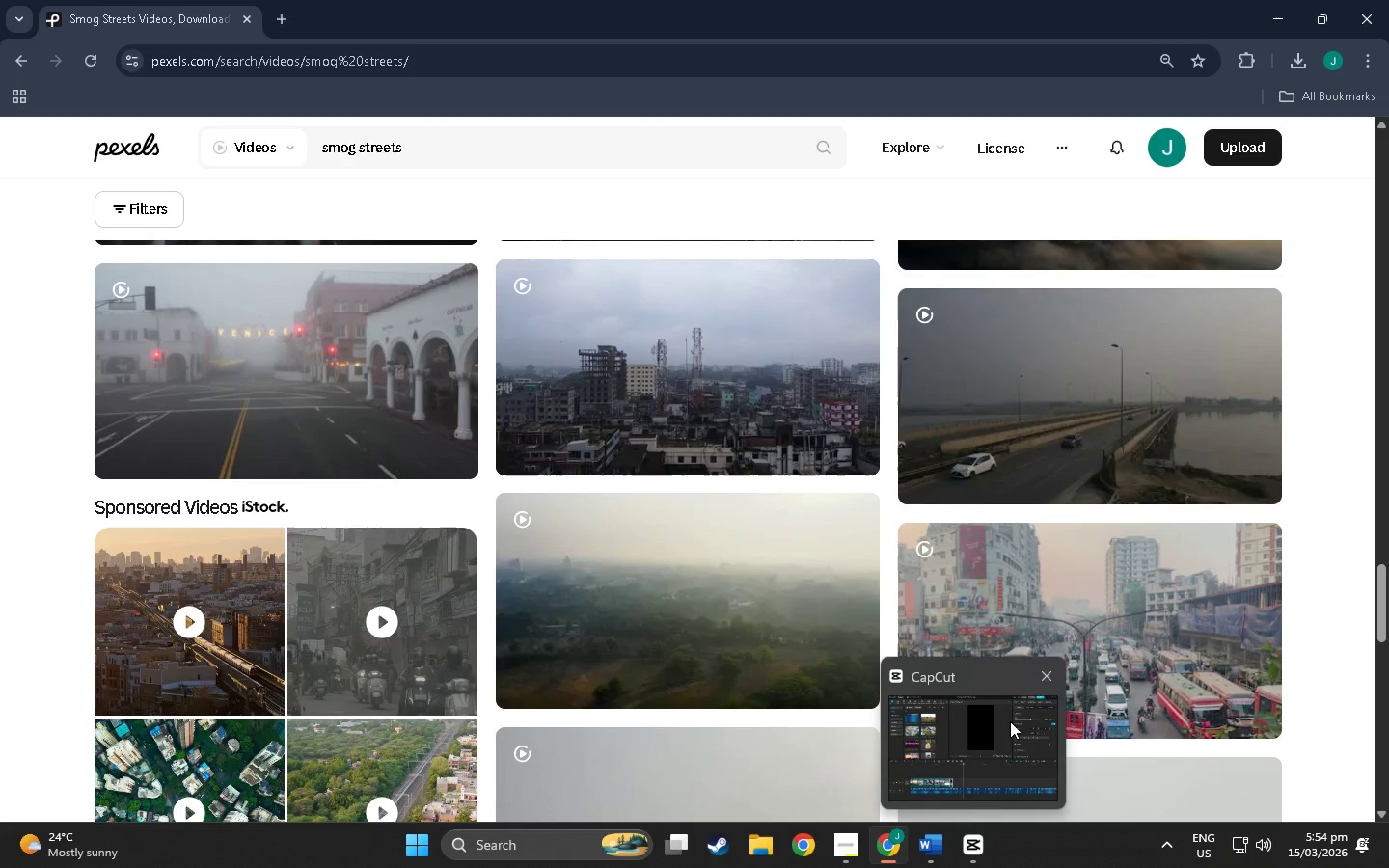 
left_click([1045, 683])
 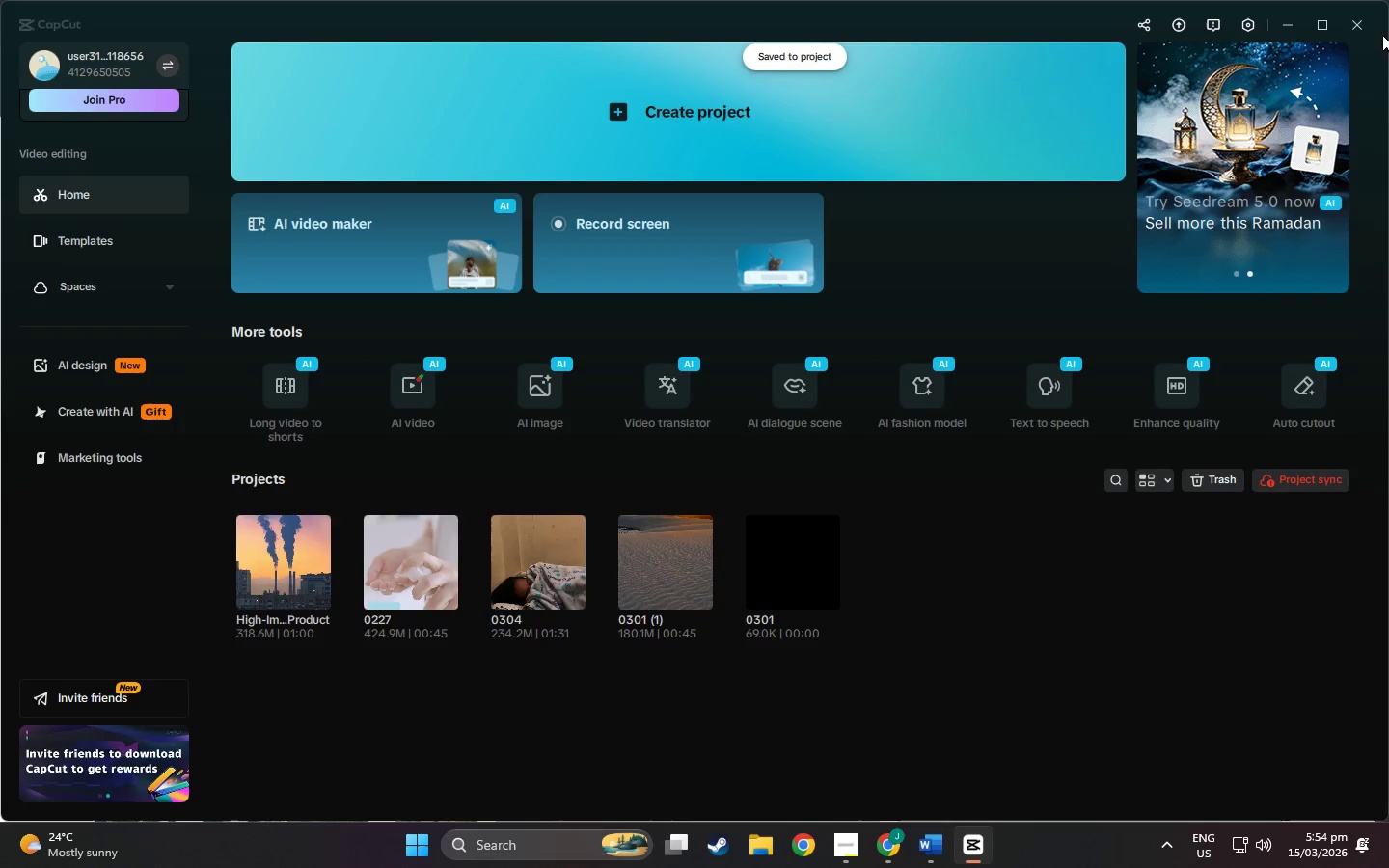 
left_click([1282, 22])
 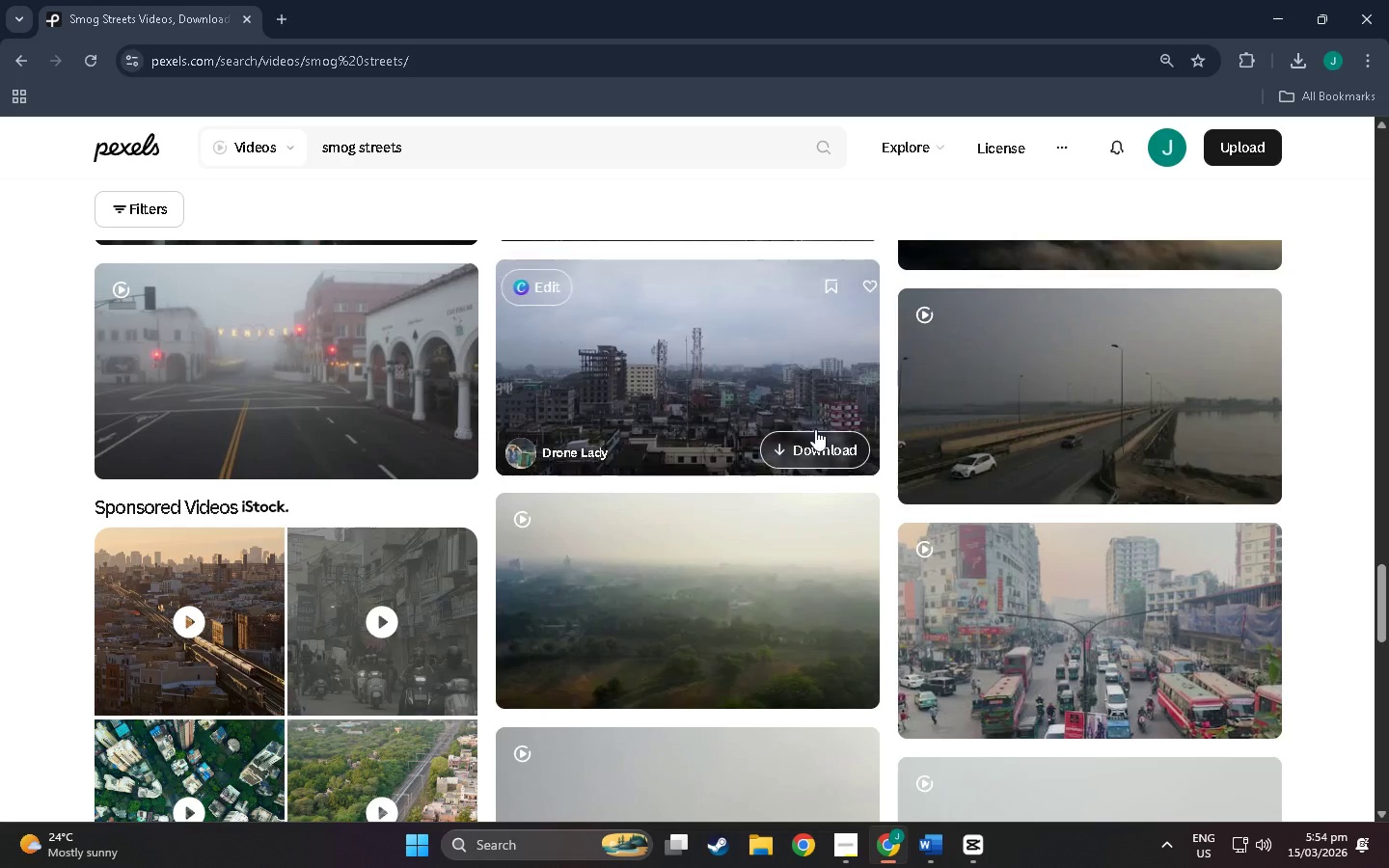 
scroll: coordinate [661, 478], scroll_direction: down, amount: 50.0
 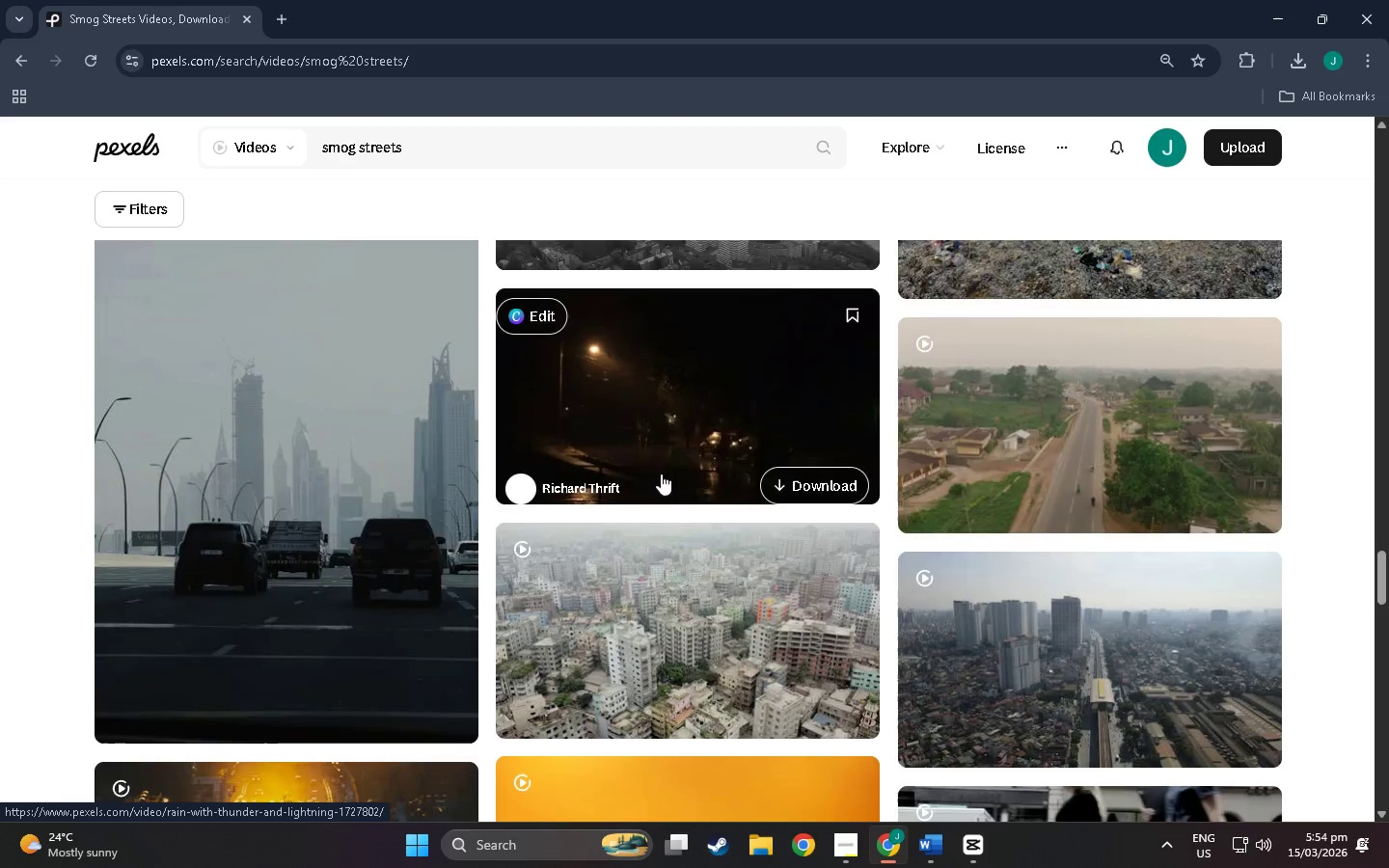 
scroll: coordinate [325, 474], scroll_direction: down, amount: 131.0
 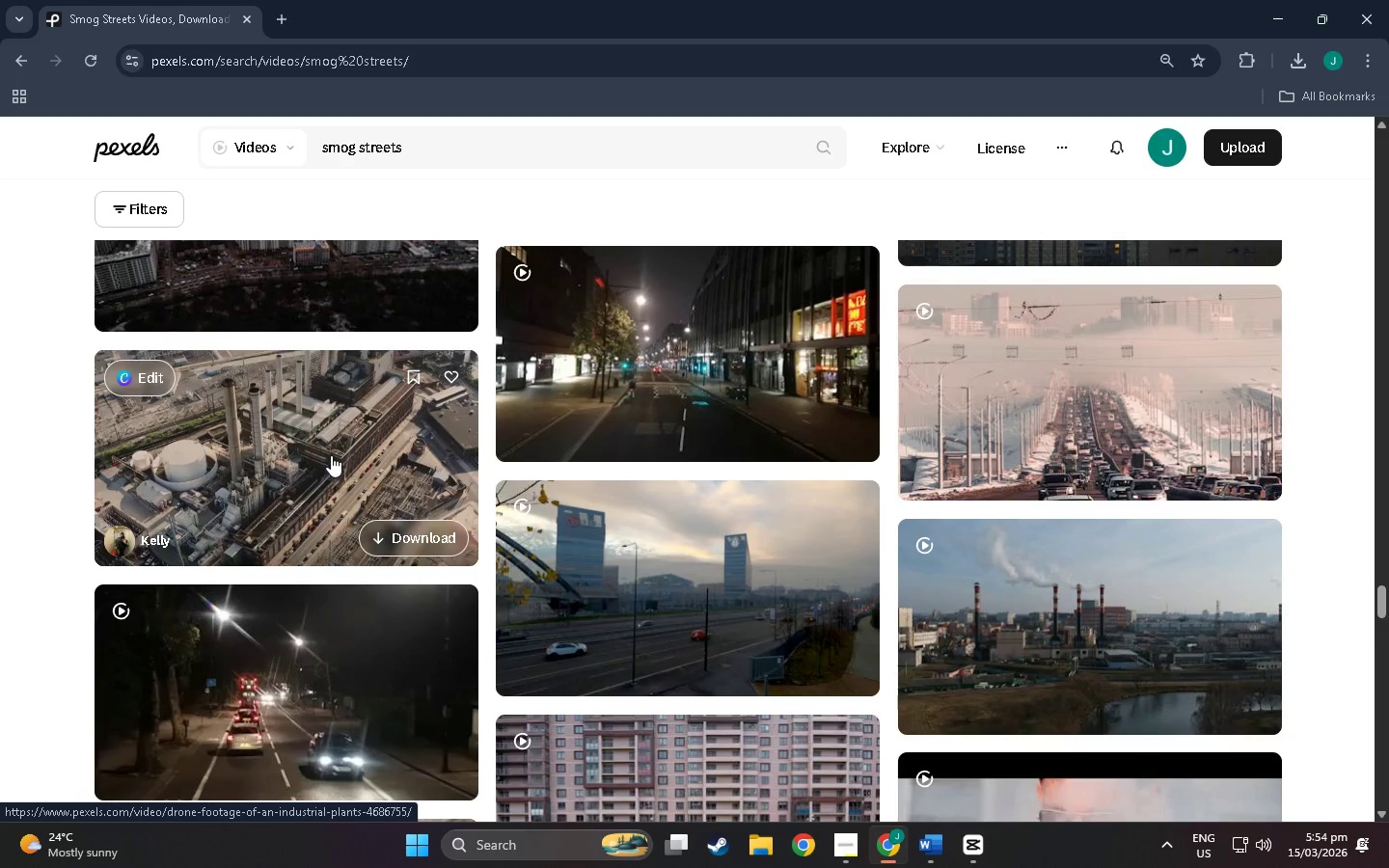 
scroll: coordinate [994, 565], scroll_direction: down, amount: 63.0
 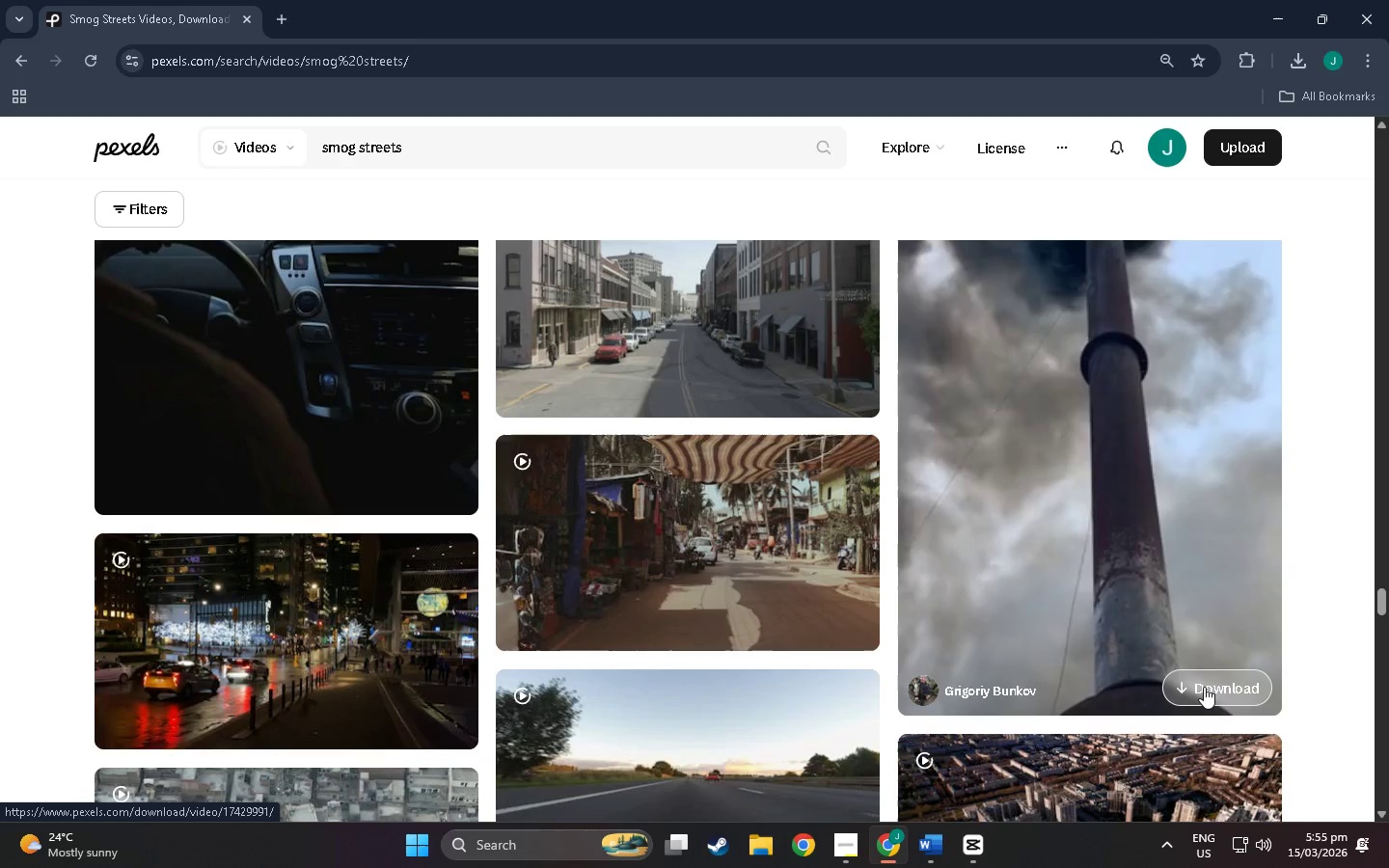 
left_click([1204, 687])
 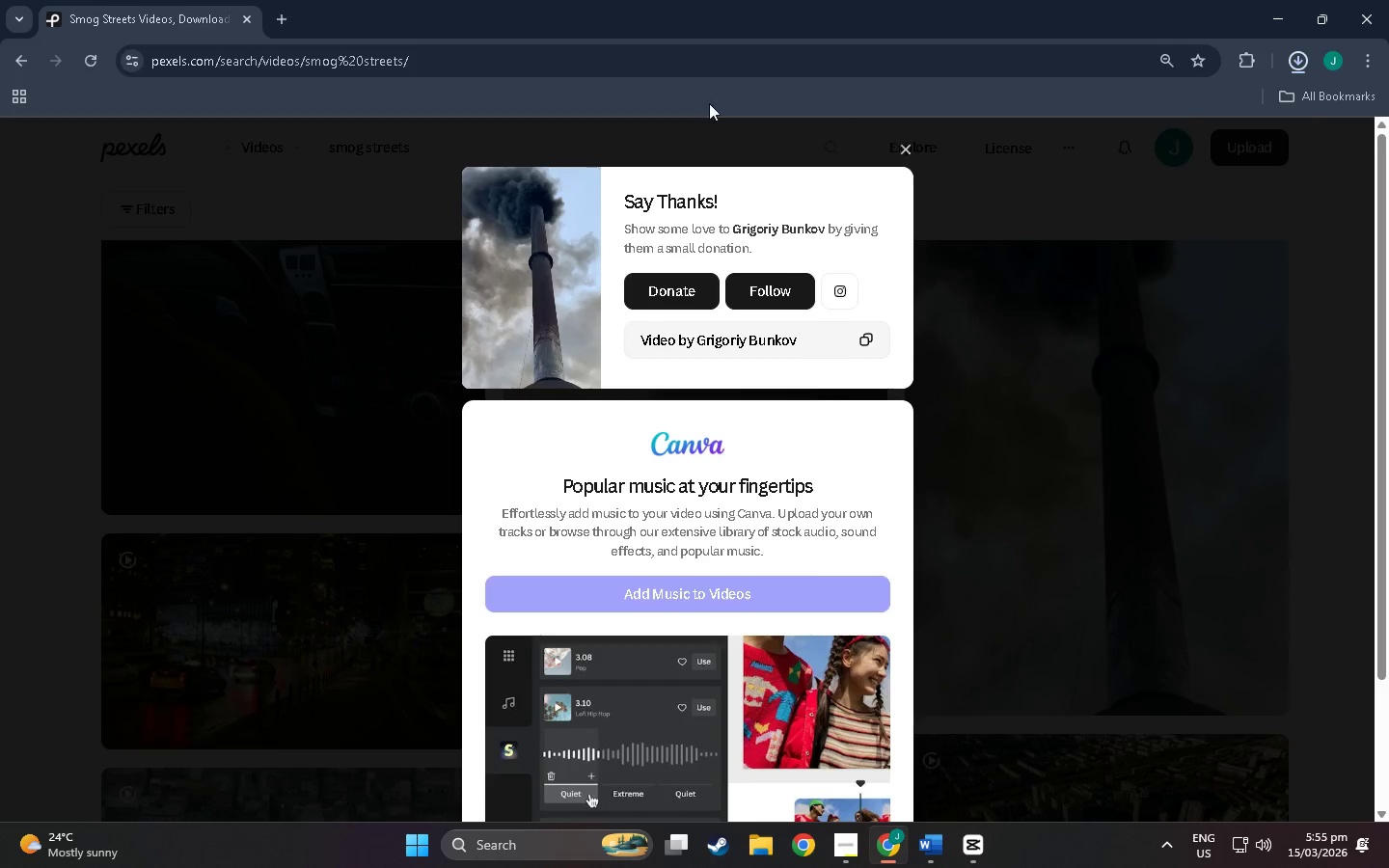 
left_click([567, 62])
 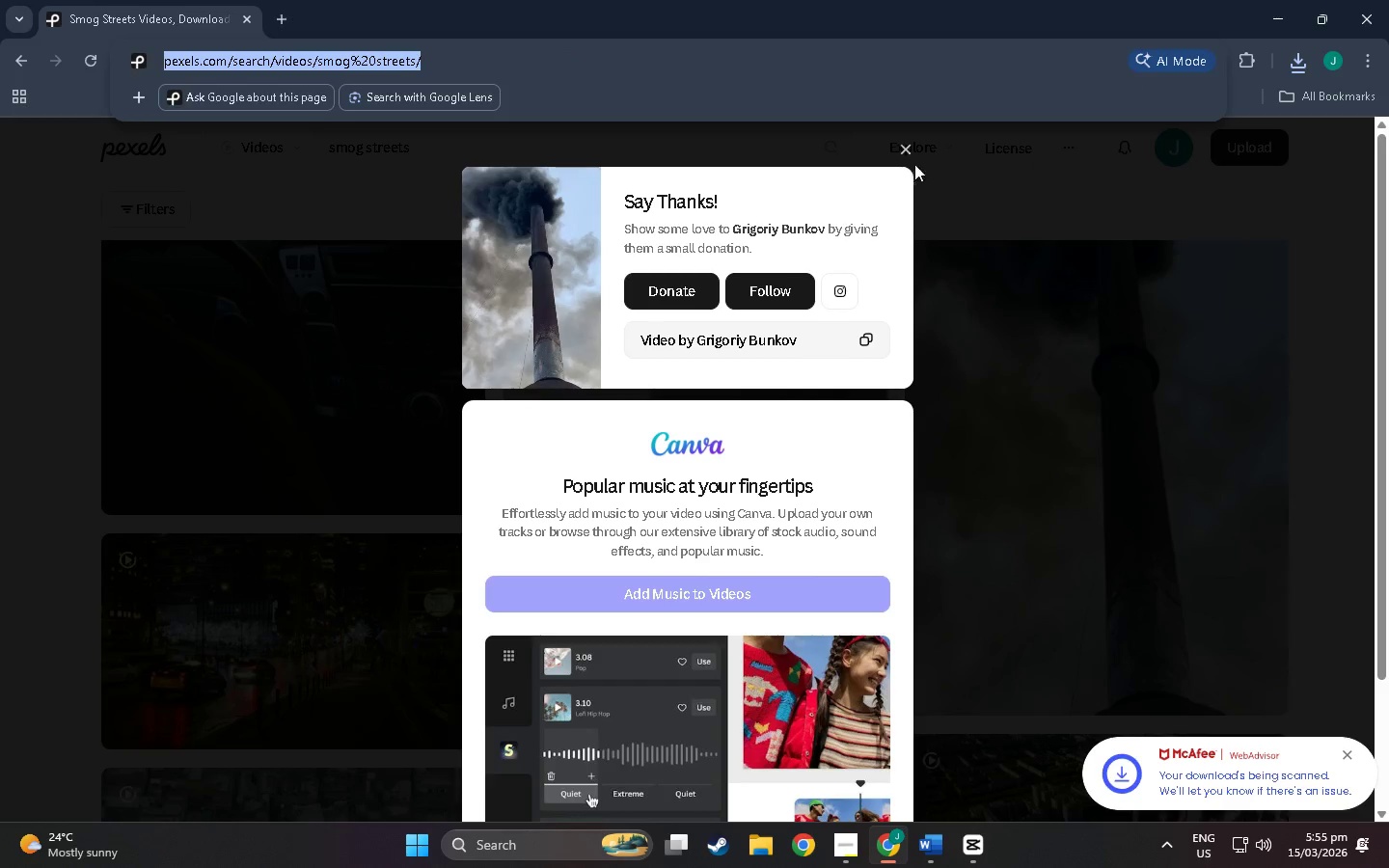 
left_click([882, 197])
 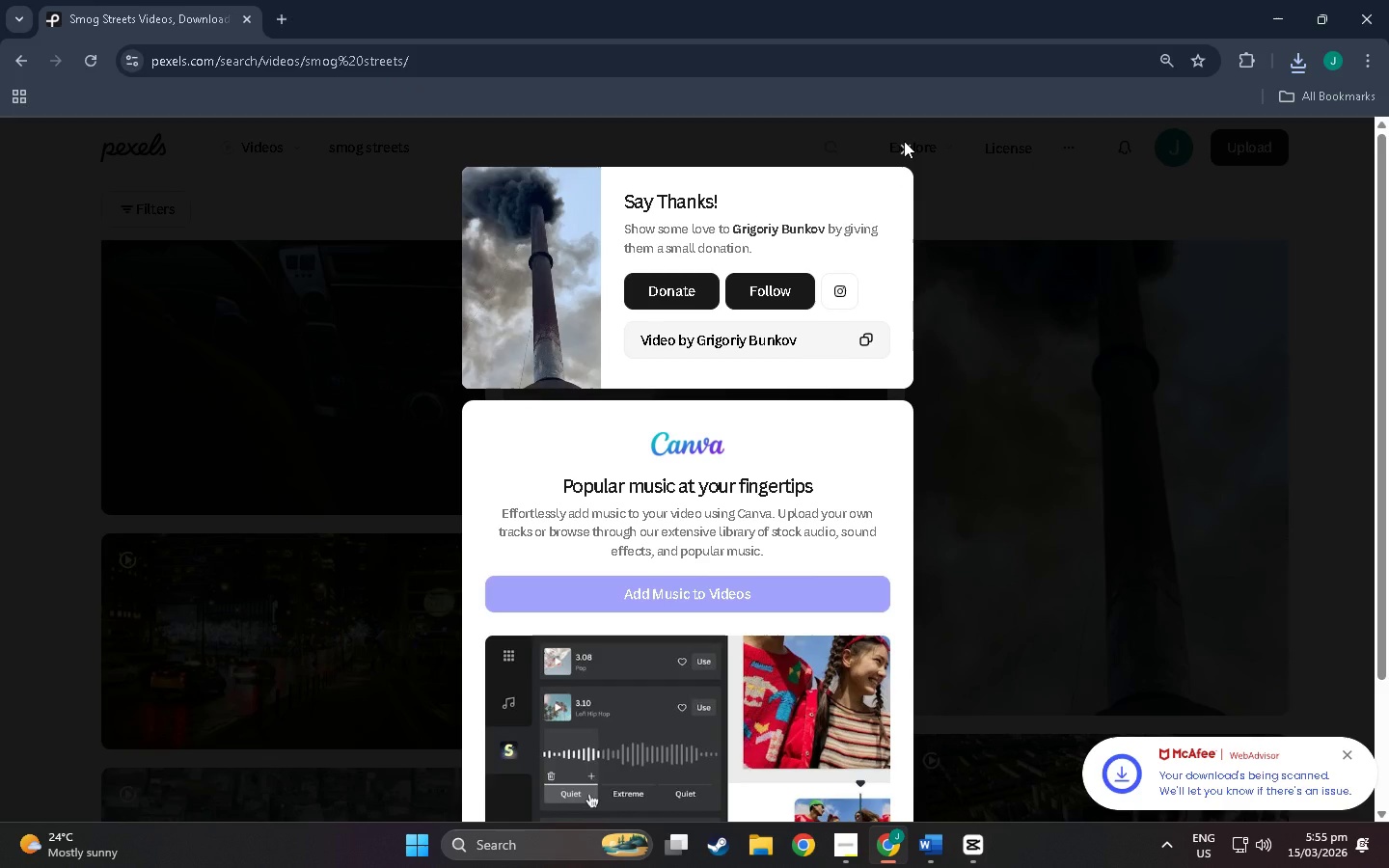 
left_click([904, 141])
 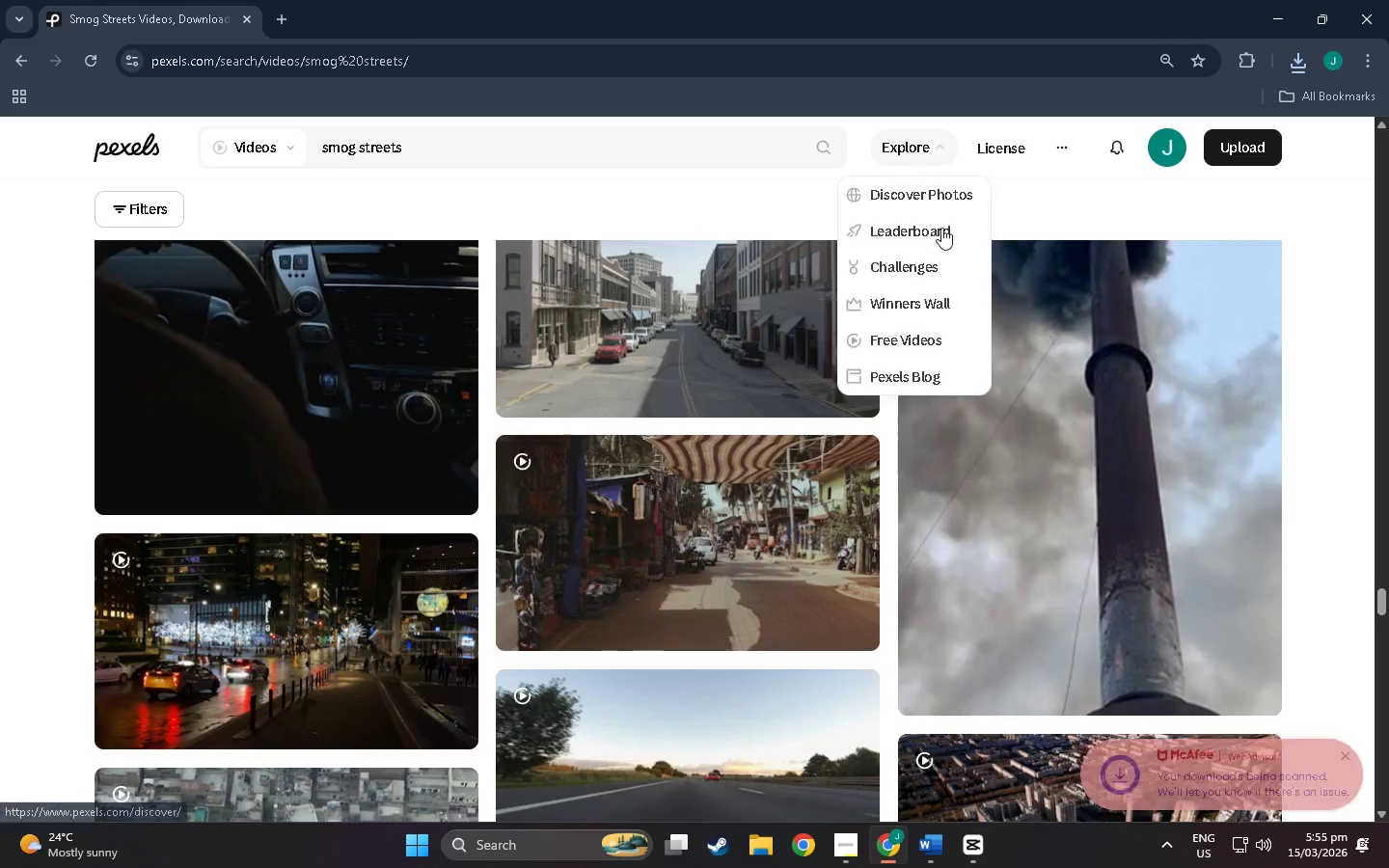 
left_click([1025, 351])
 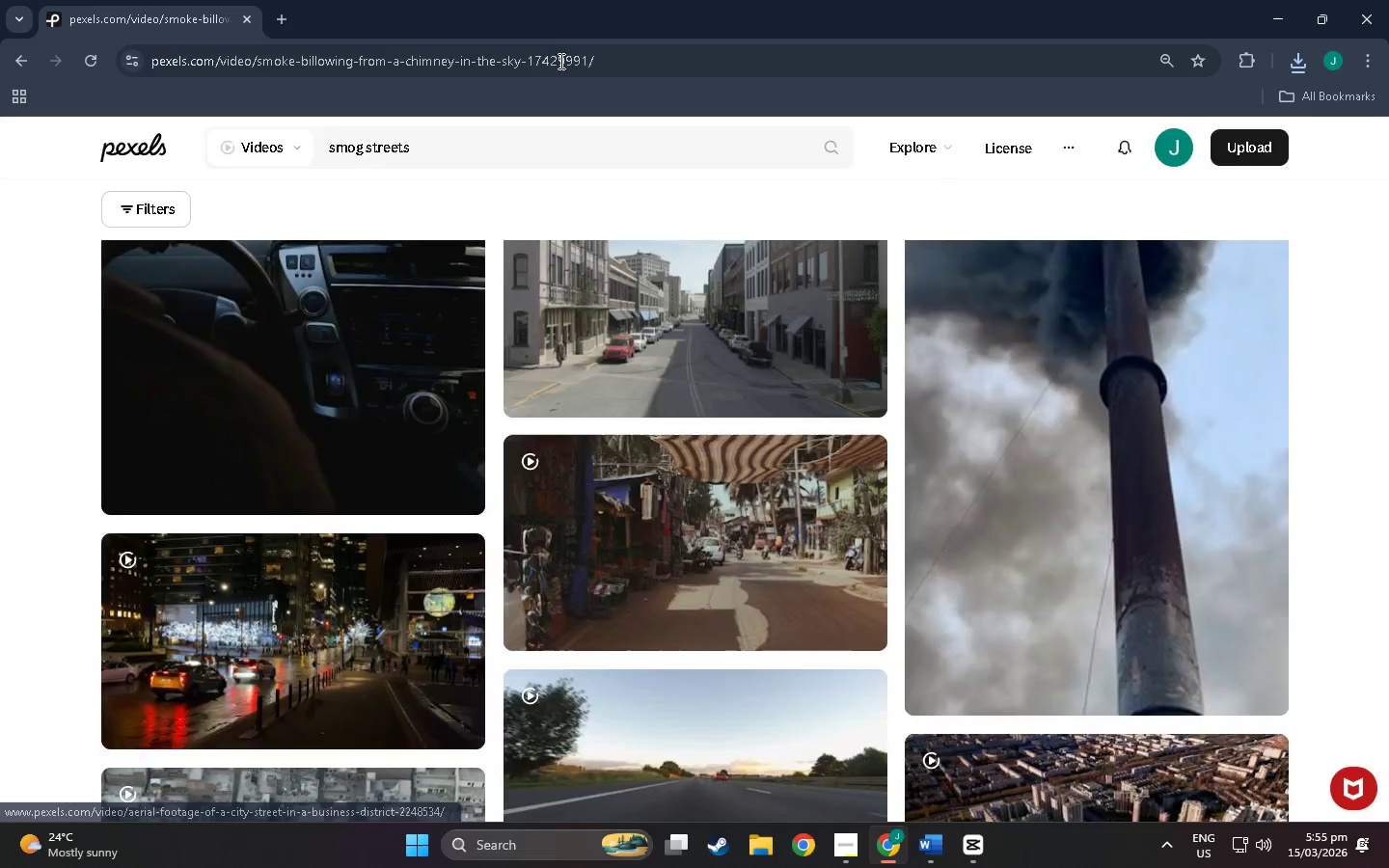 
left_click([601, 58])
 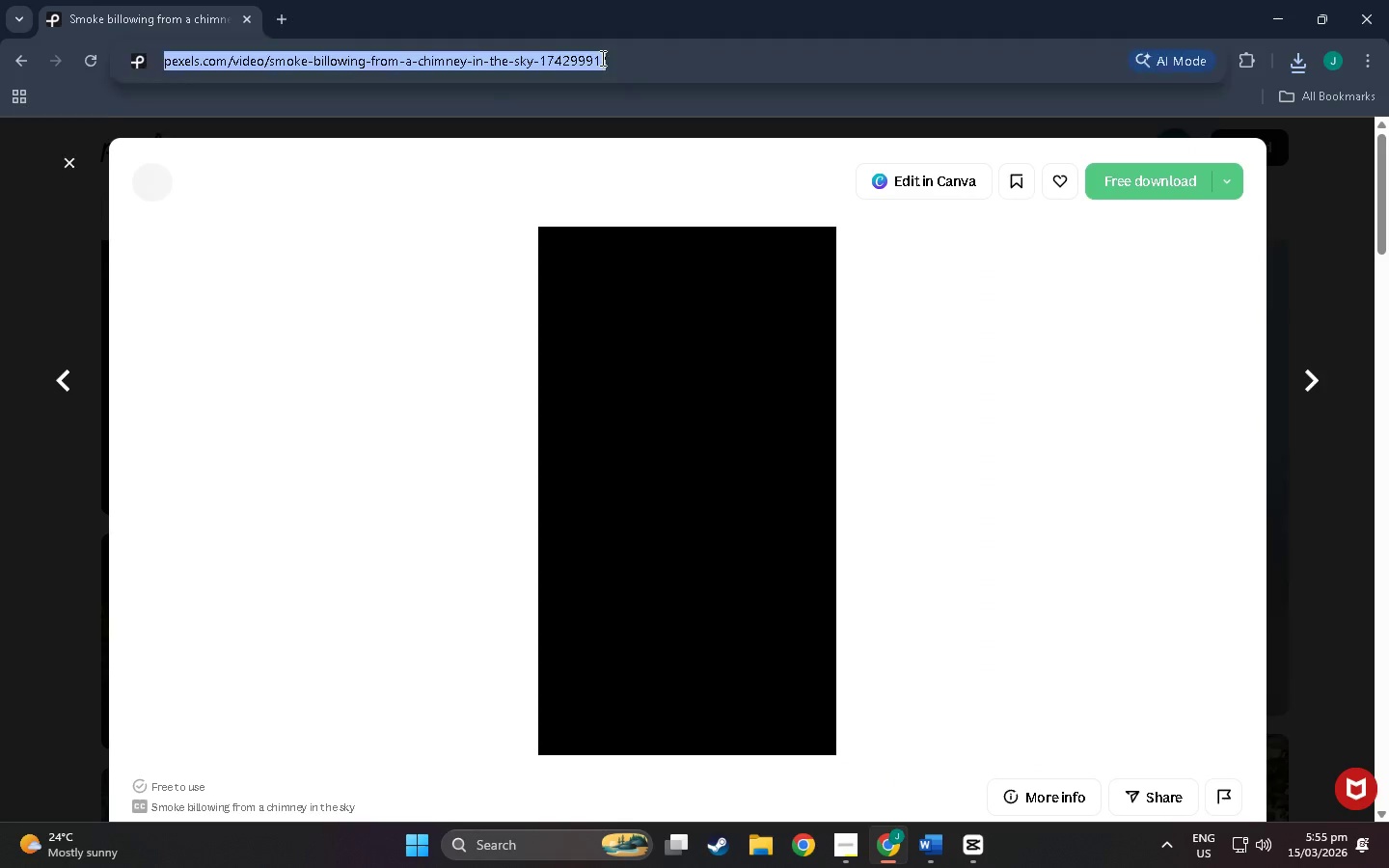 
key(Control+C)
 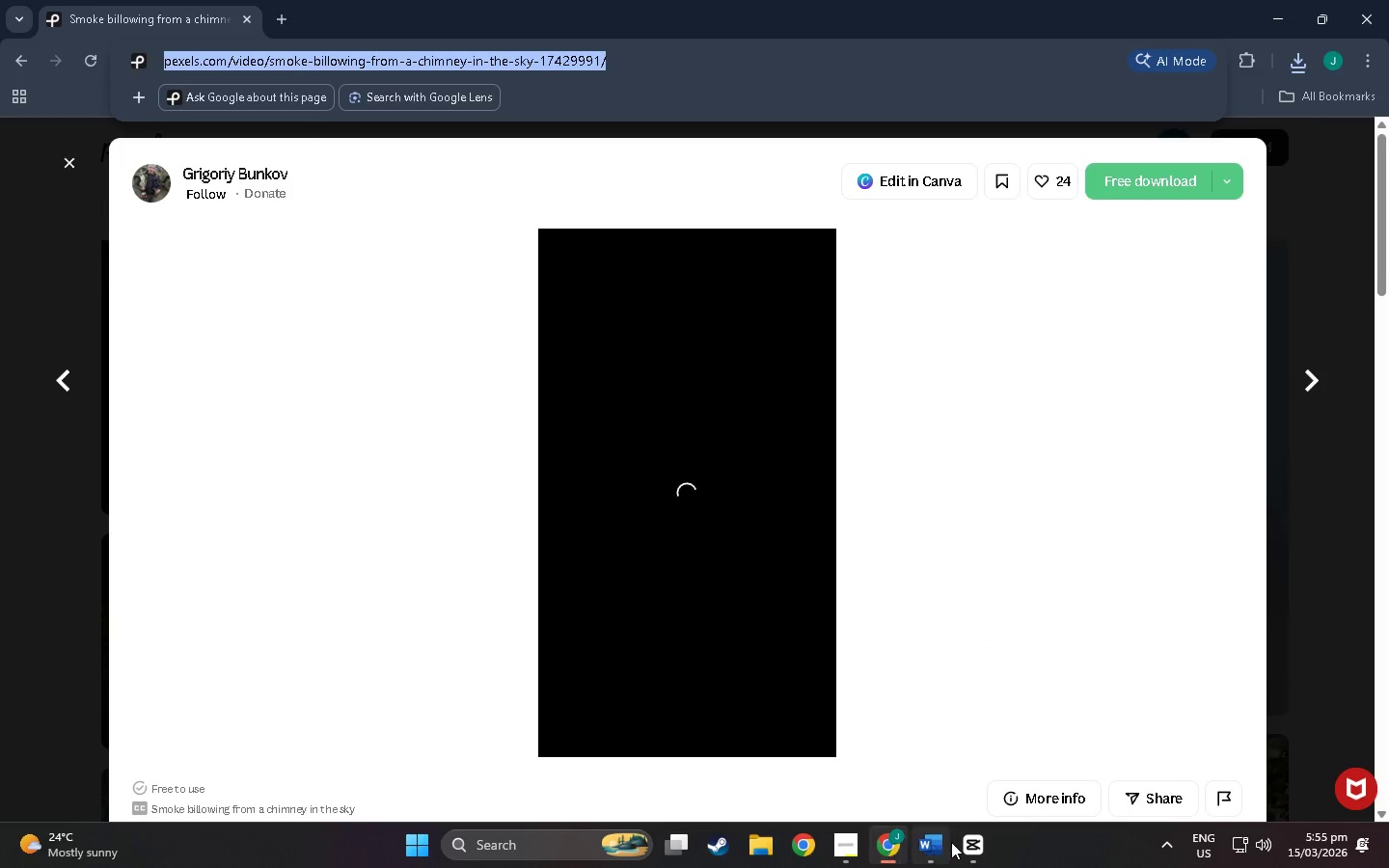 
left_click([940, 844])
 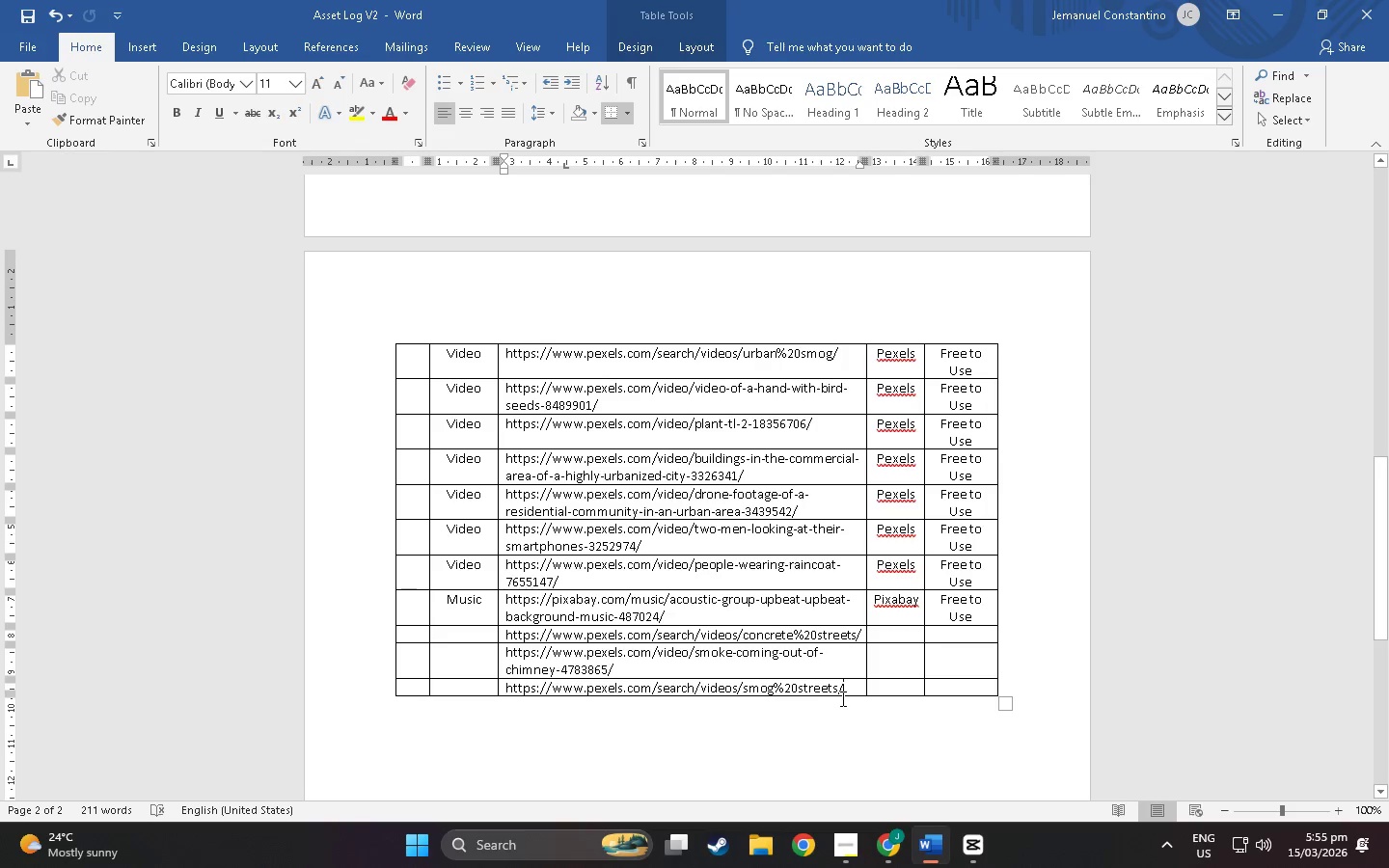 
left_click([849, 688])
 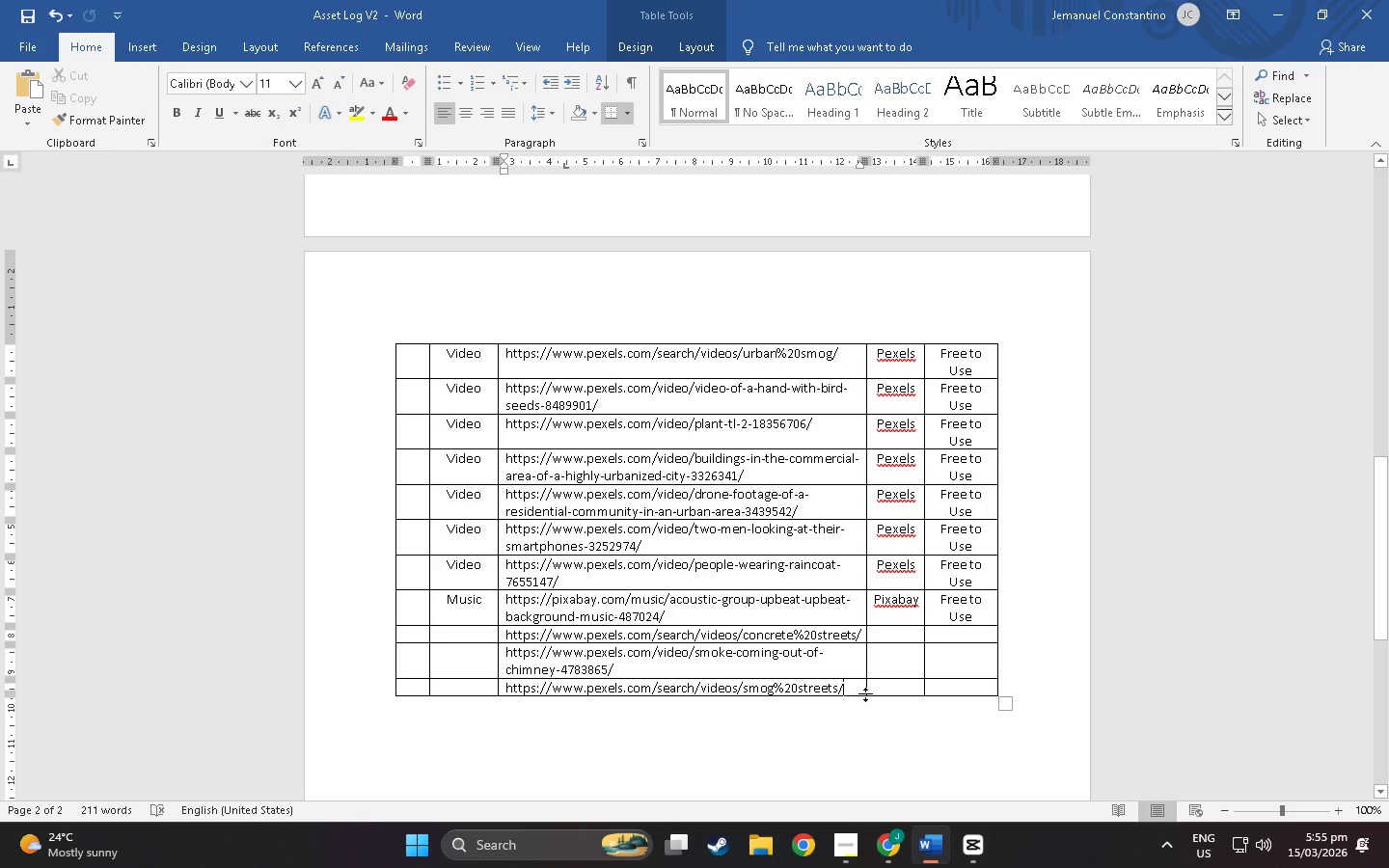 
left_click([858, 688])
 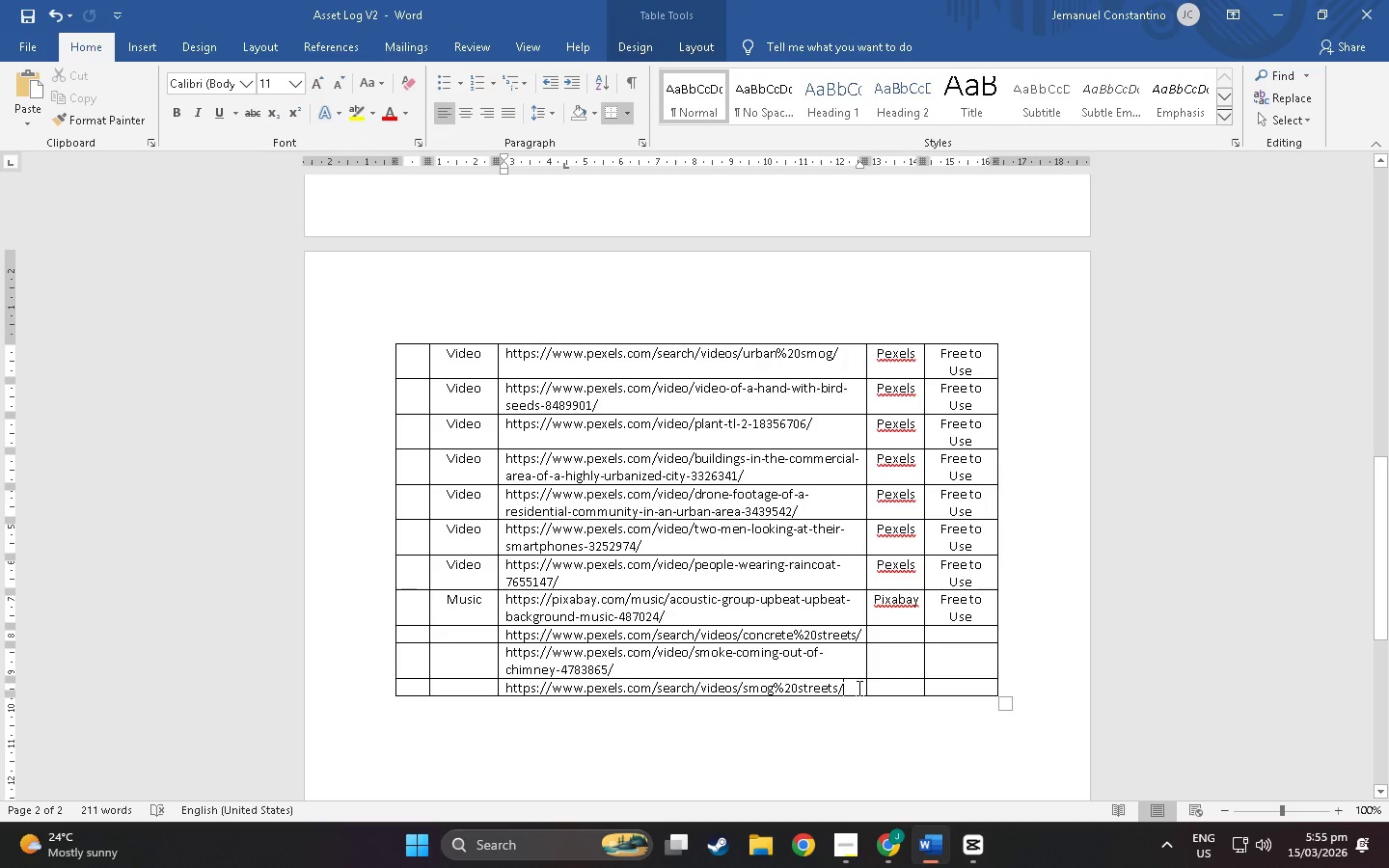 
right_click([858, 688])
 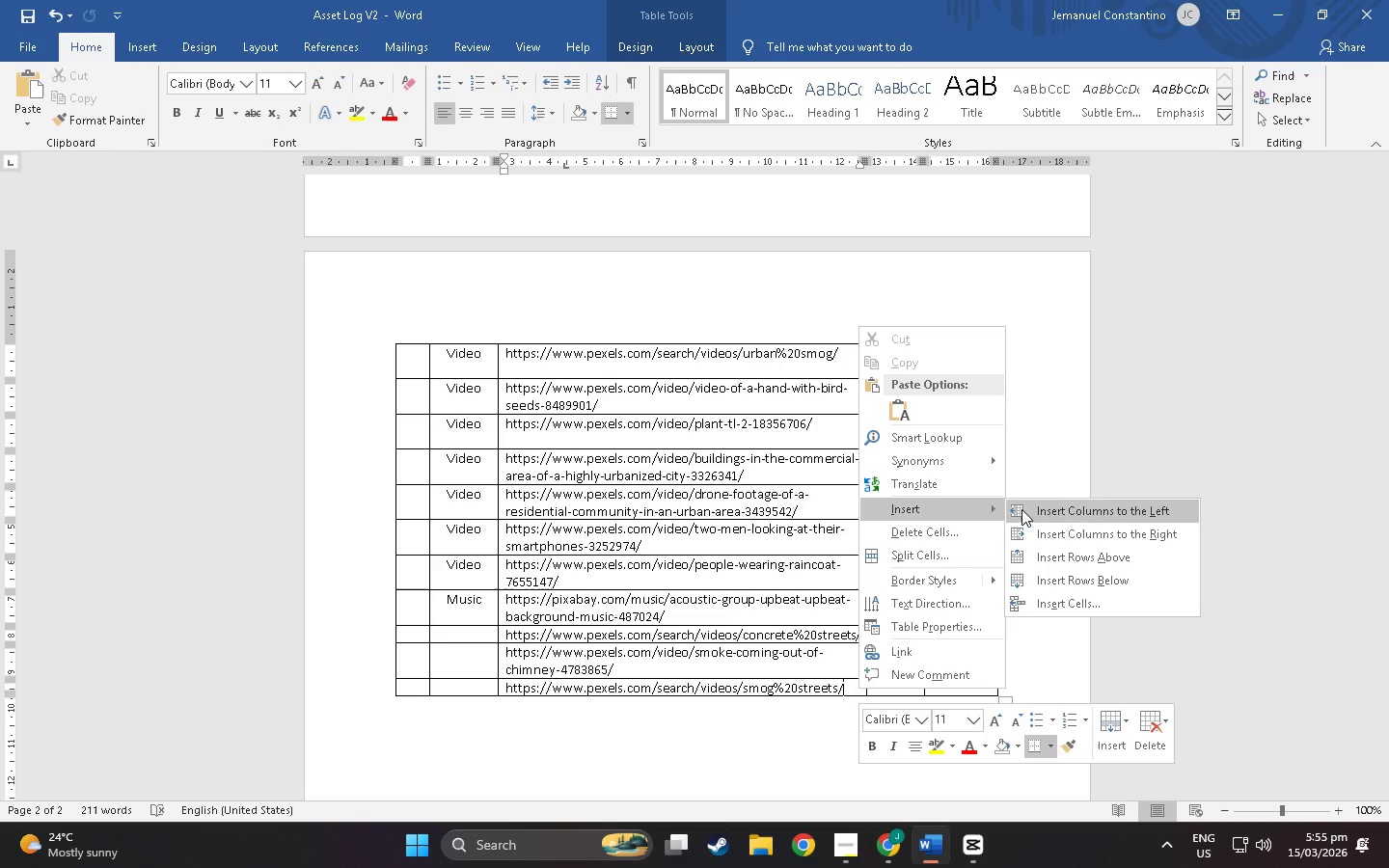 
left_click([1064, 570])
 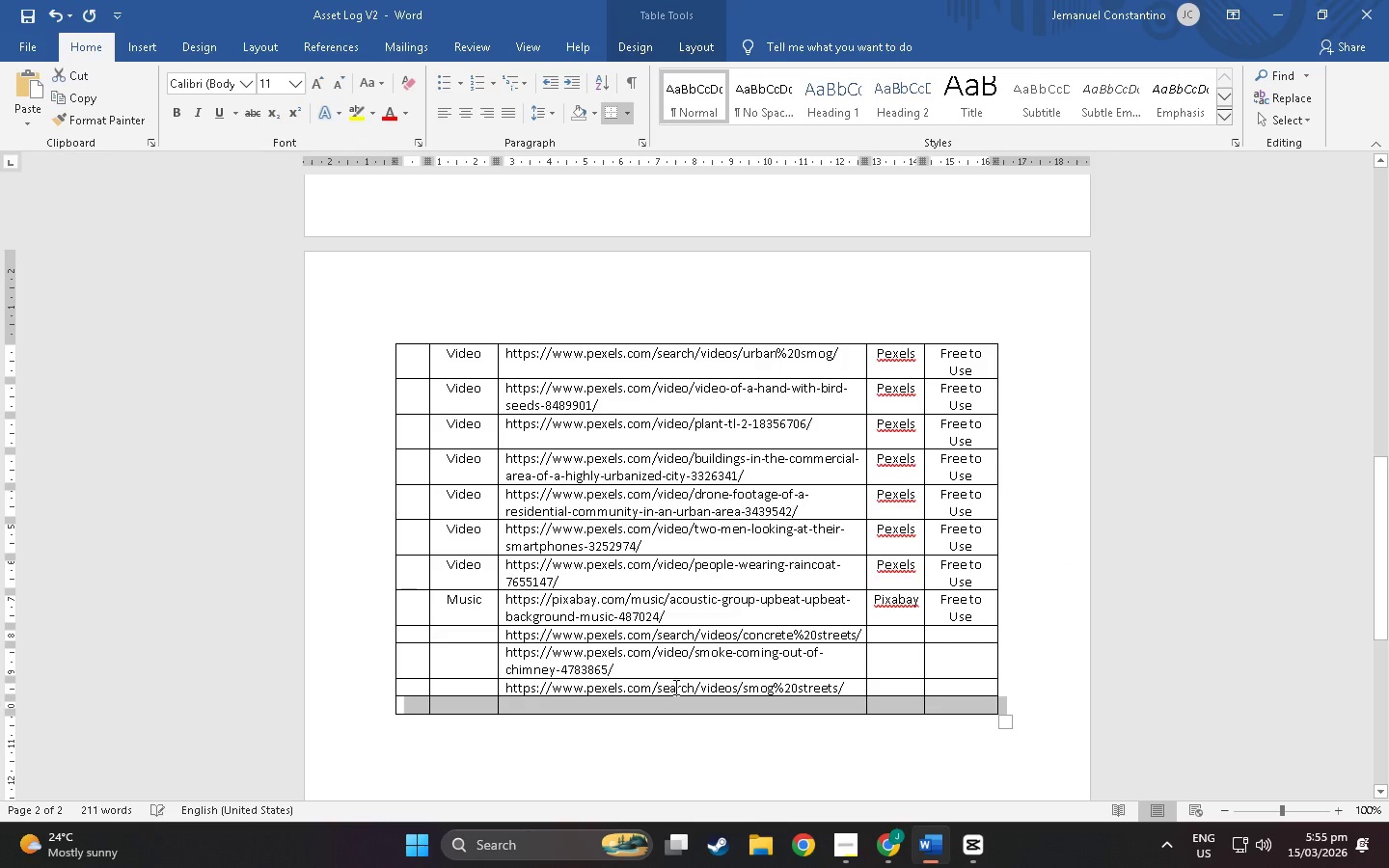 
left_click([676, 705])
 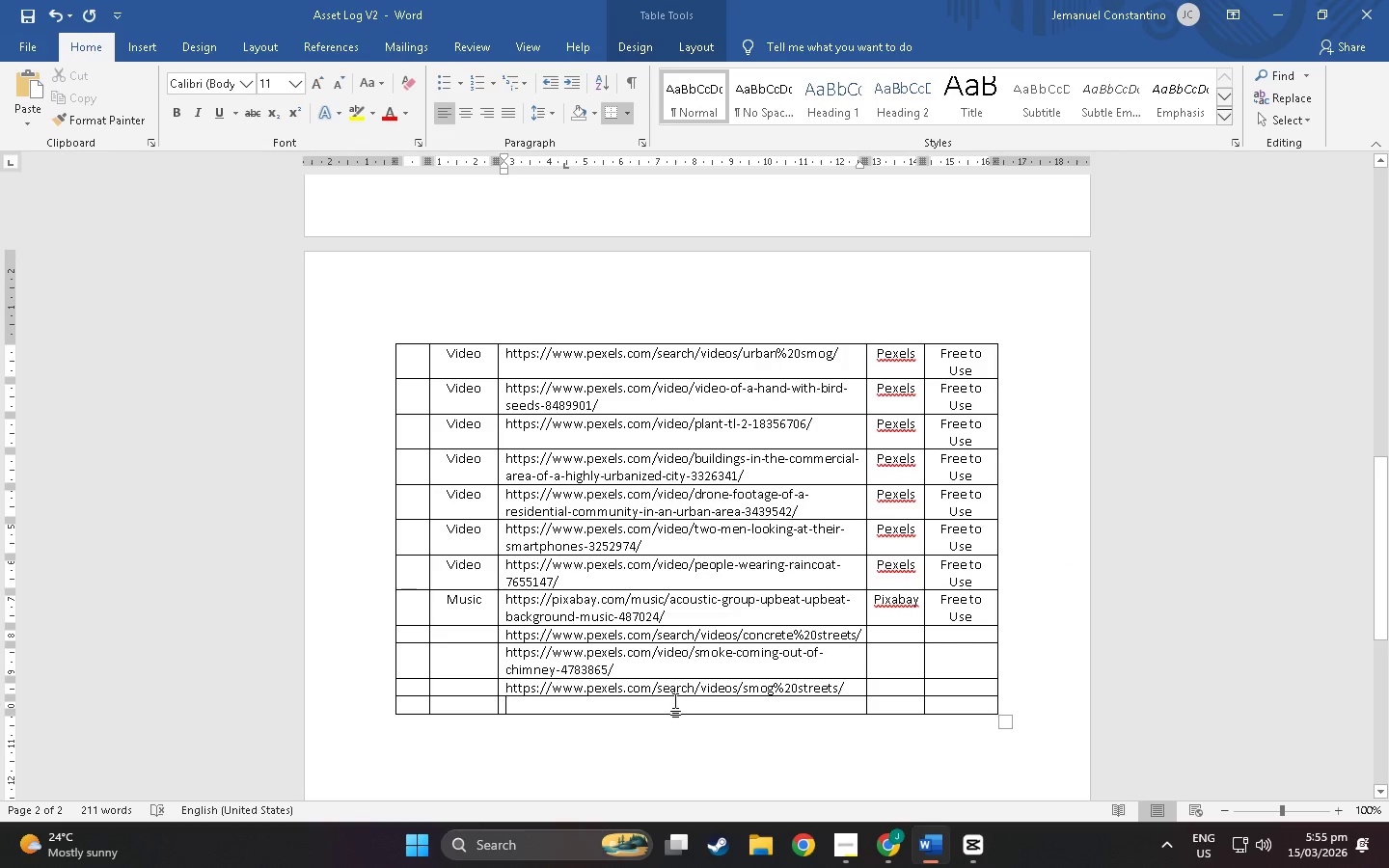 
key(Control+V)
 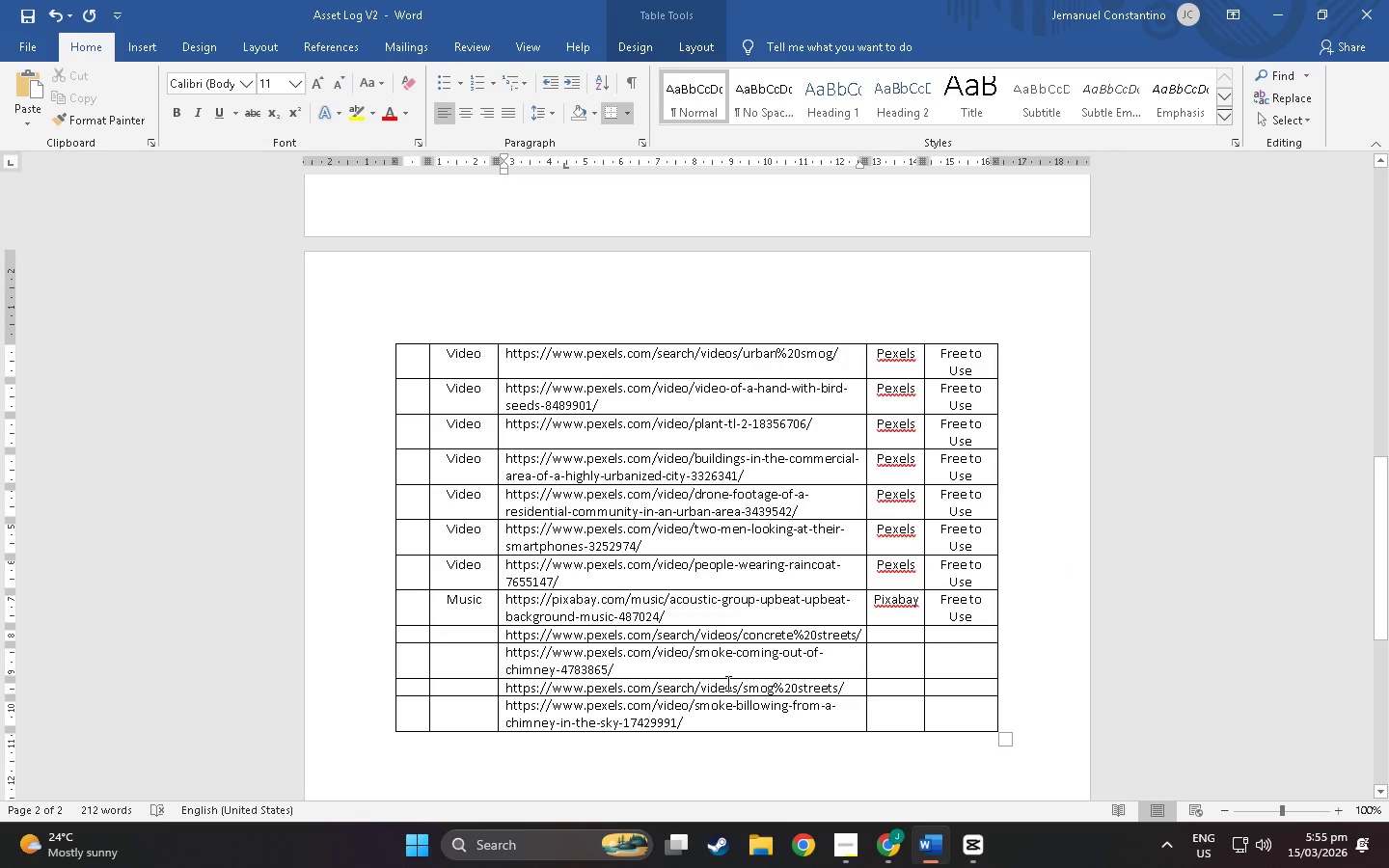 
key(Alt+AltLeft)
 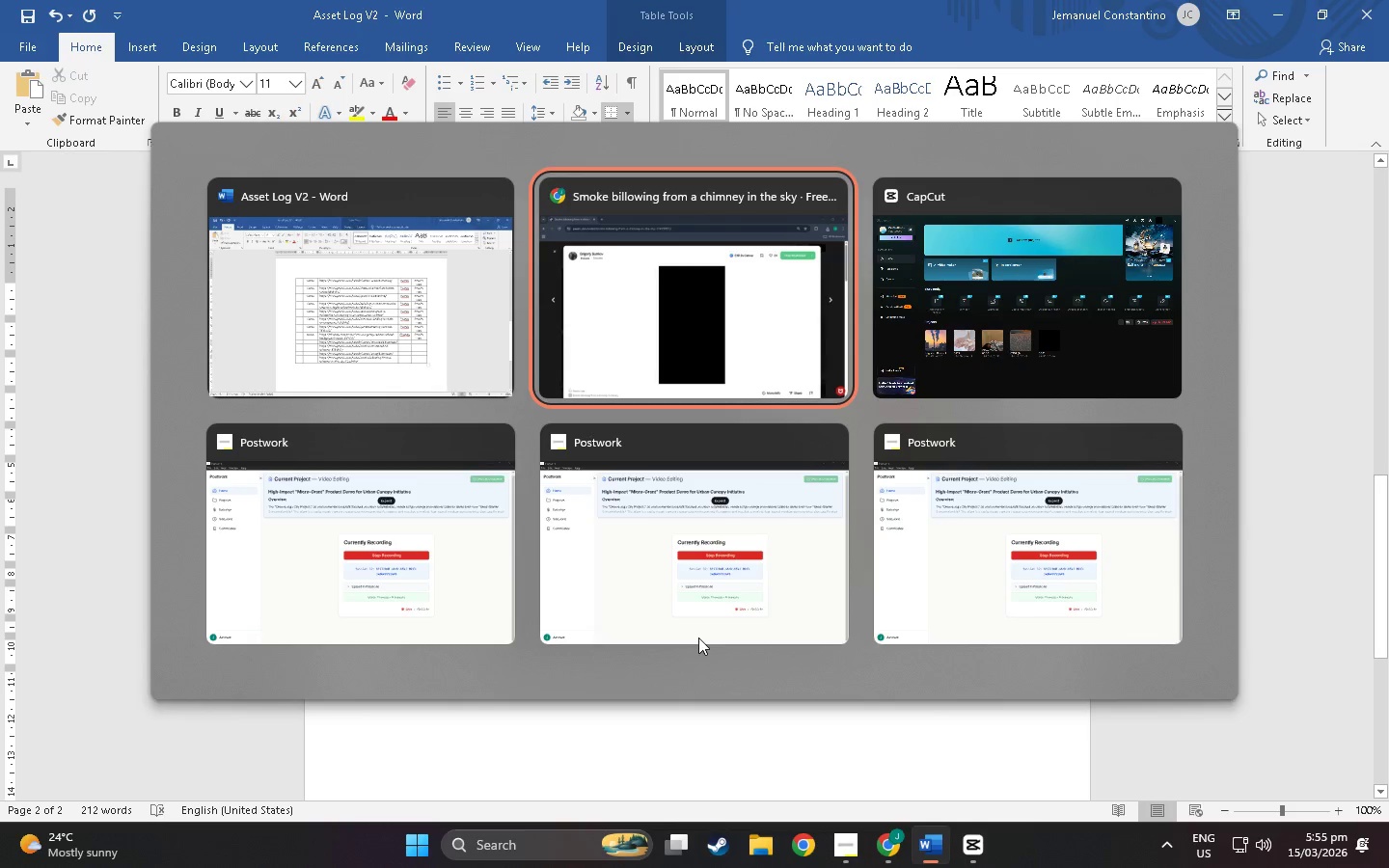 
scroll: coordinate [726, 686], scroll_direction: down, amount: 4.0
 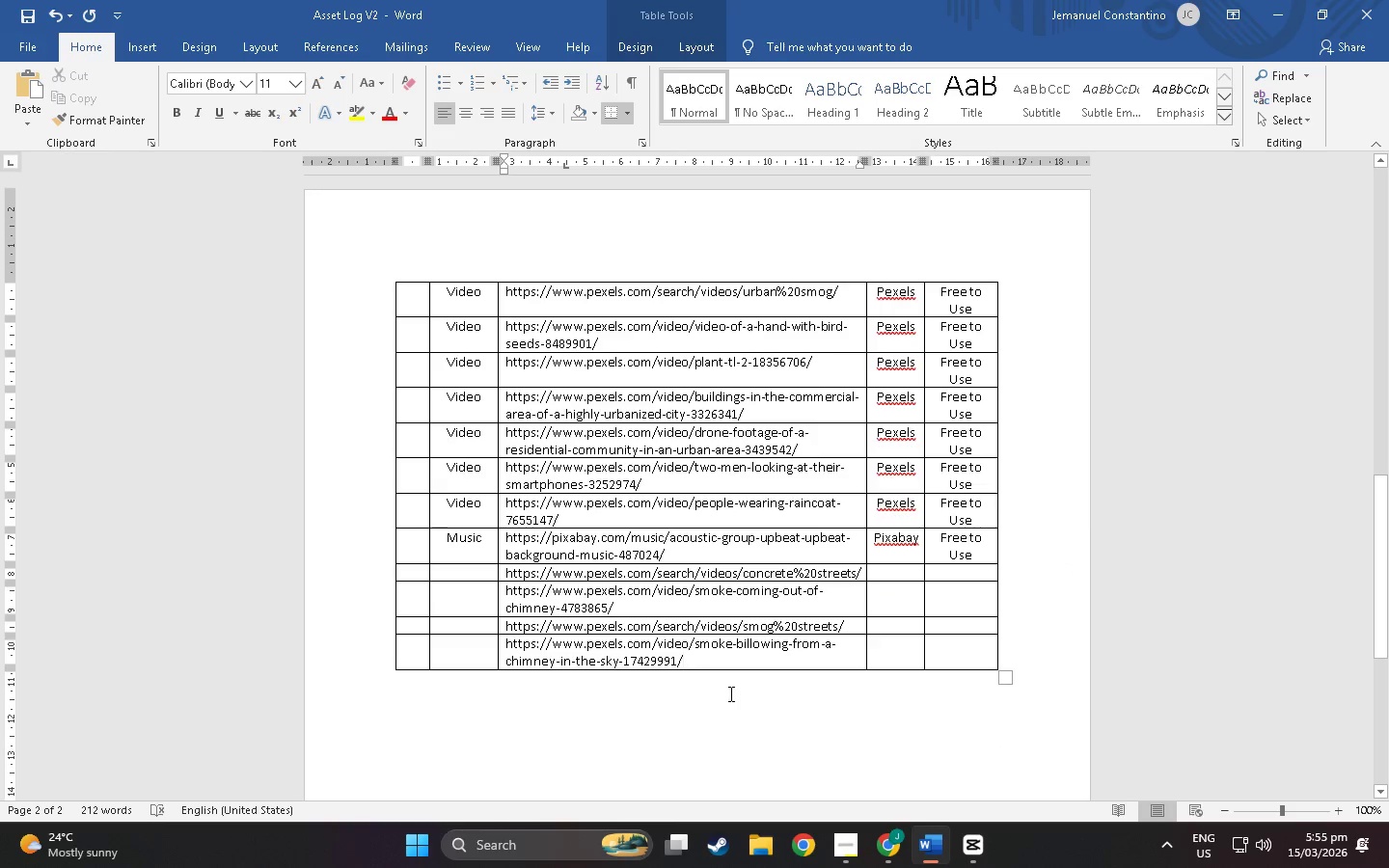 
key(Alt+Tab)
 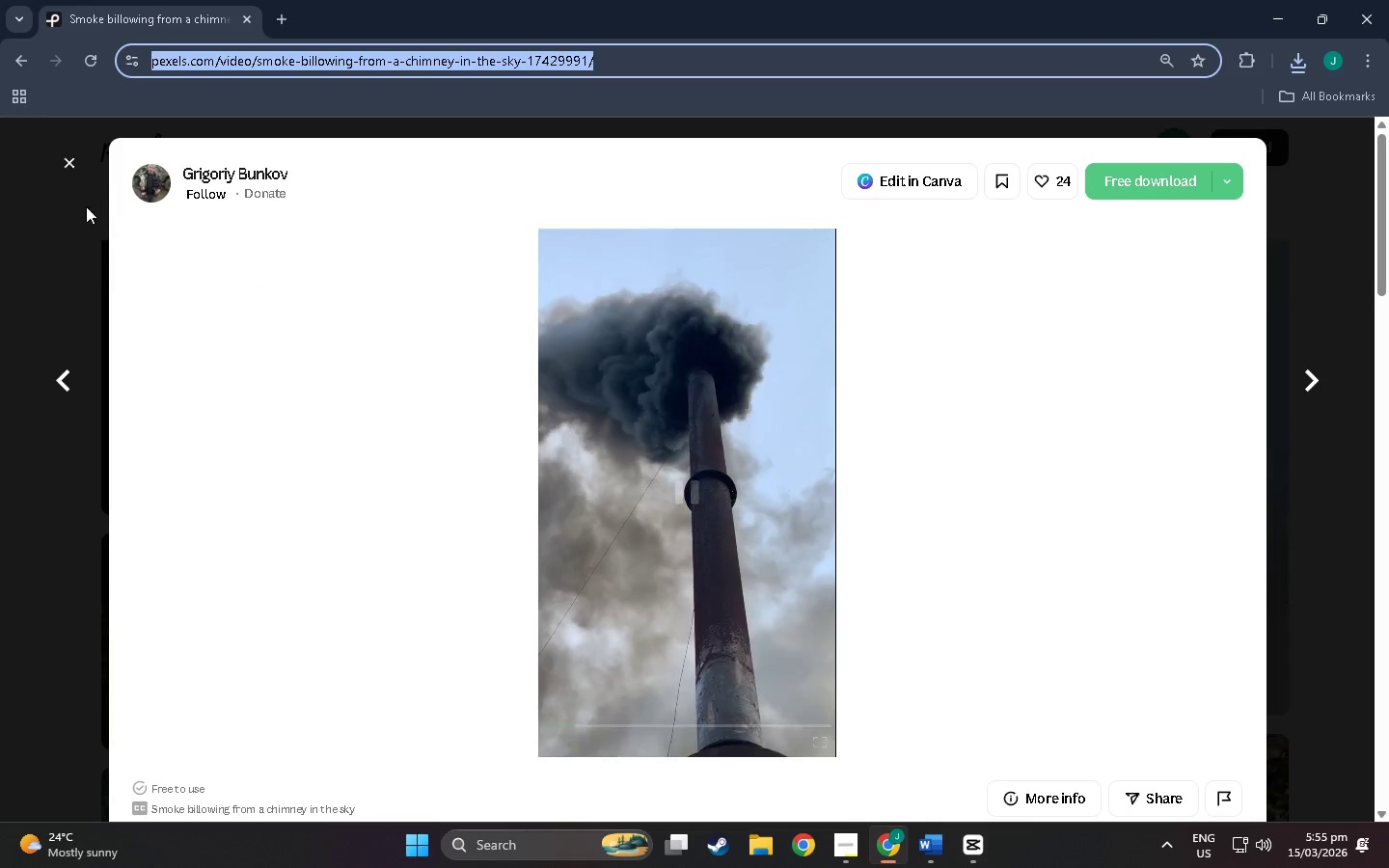 
left_click([70, 161])
 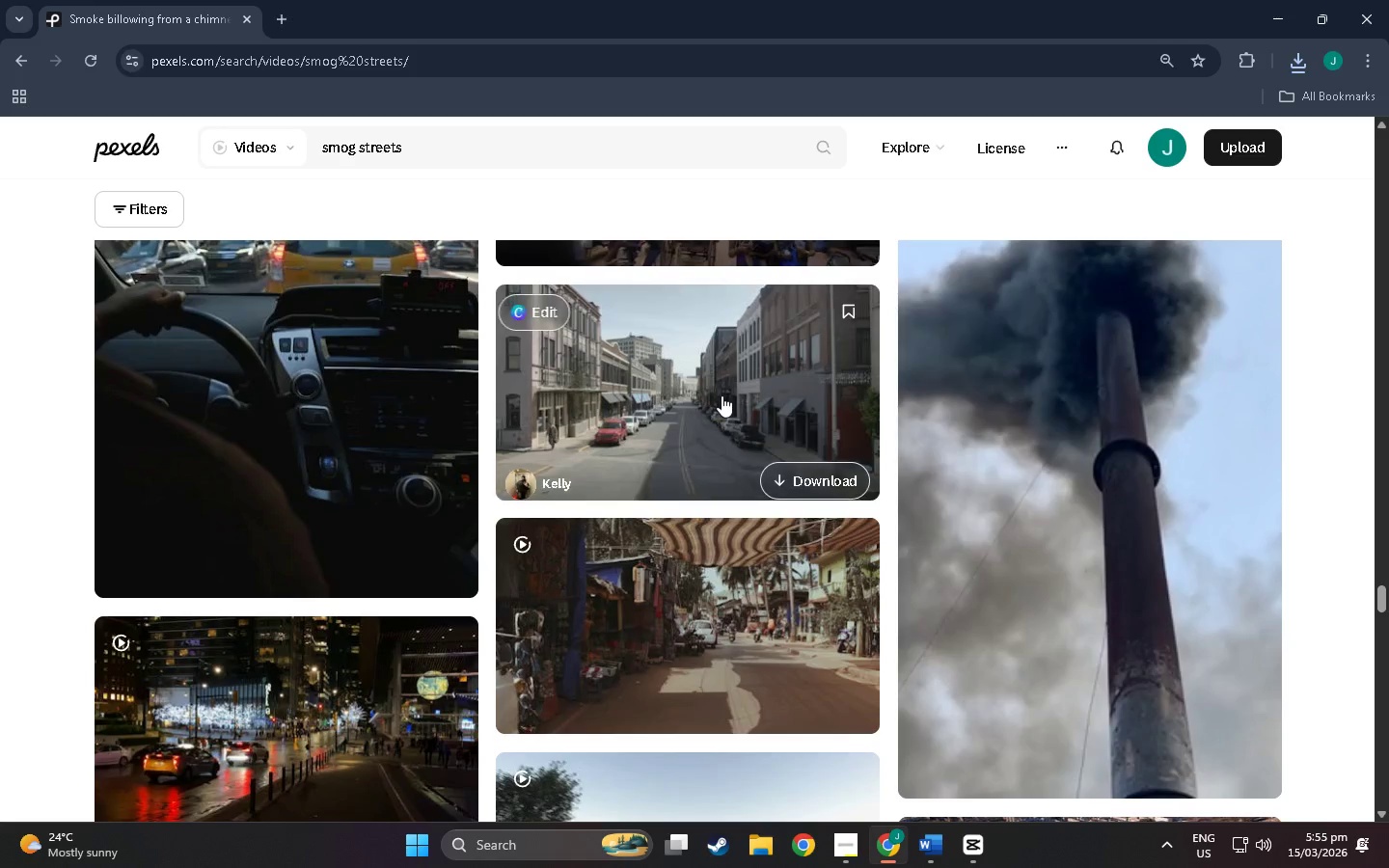 
scroll: coordinate [266, 402], scroll_direction: down, amount: 177.0
 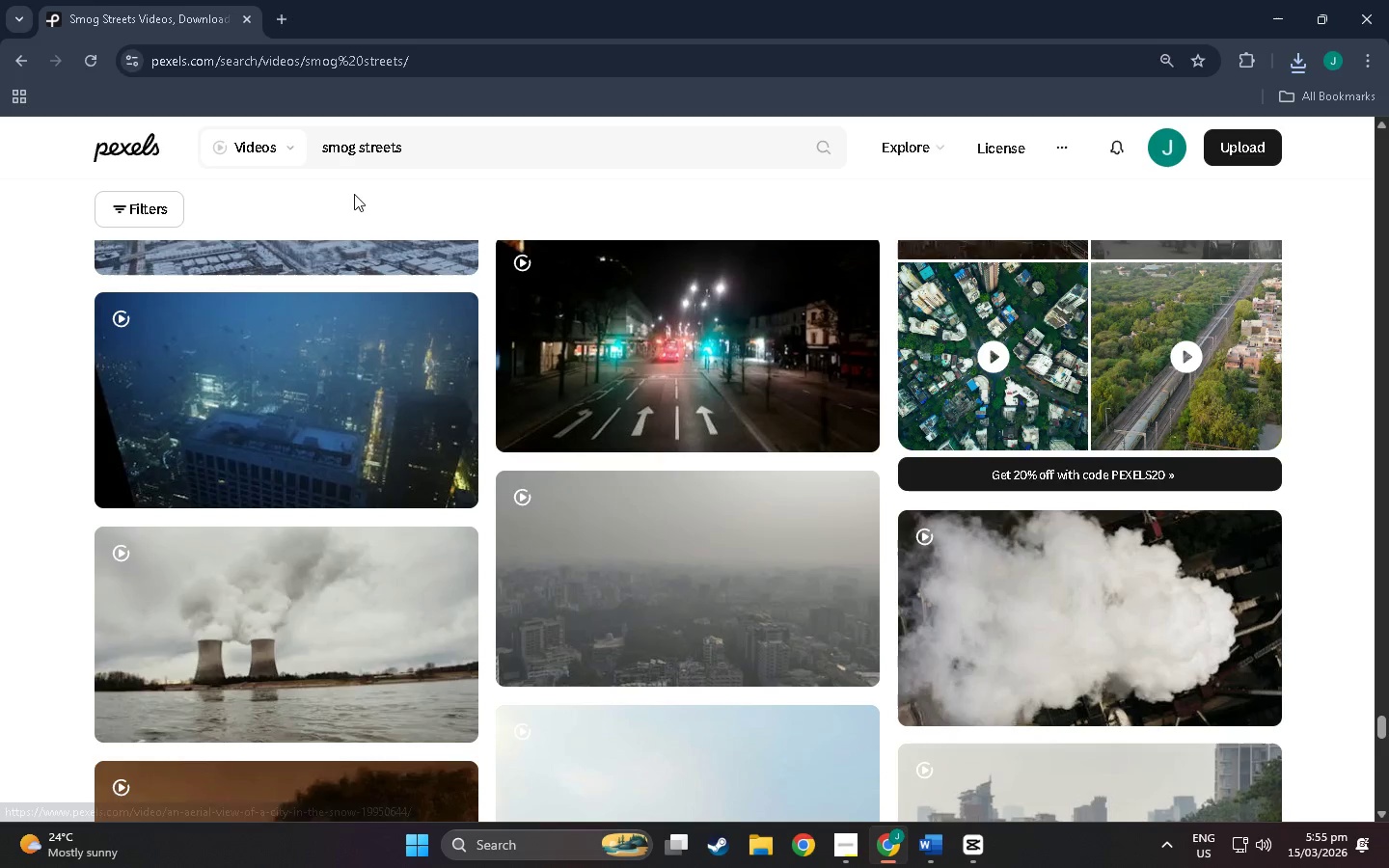 
left_click_drag(start_coordinate=[443, 161], to_coordinate=[309, 142])
 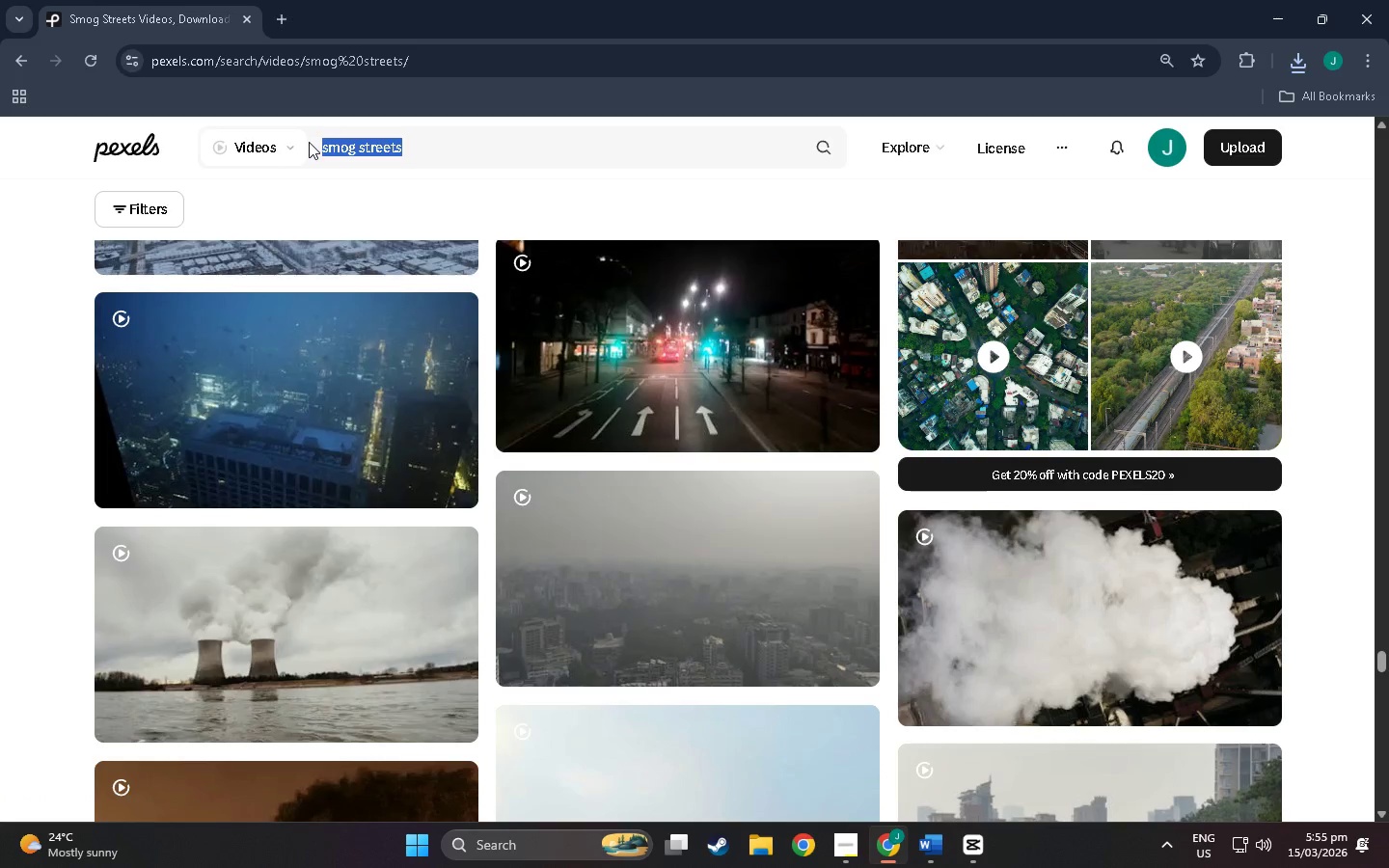 
type(sweat)
 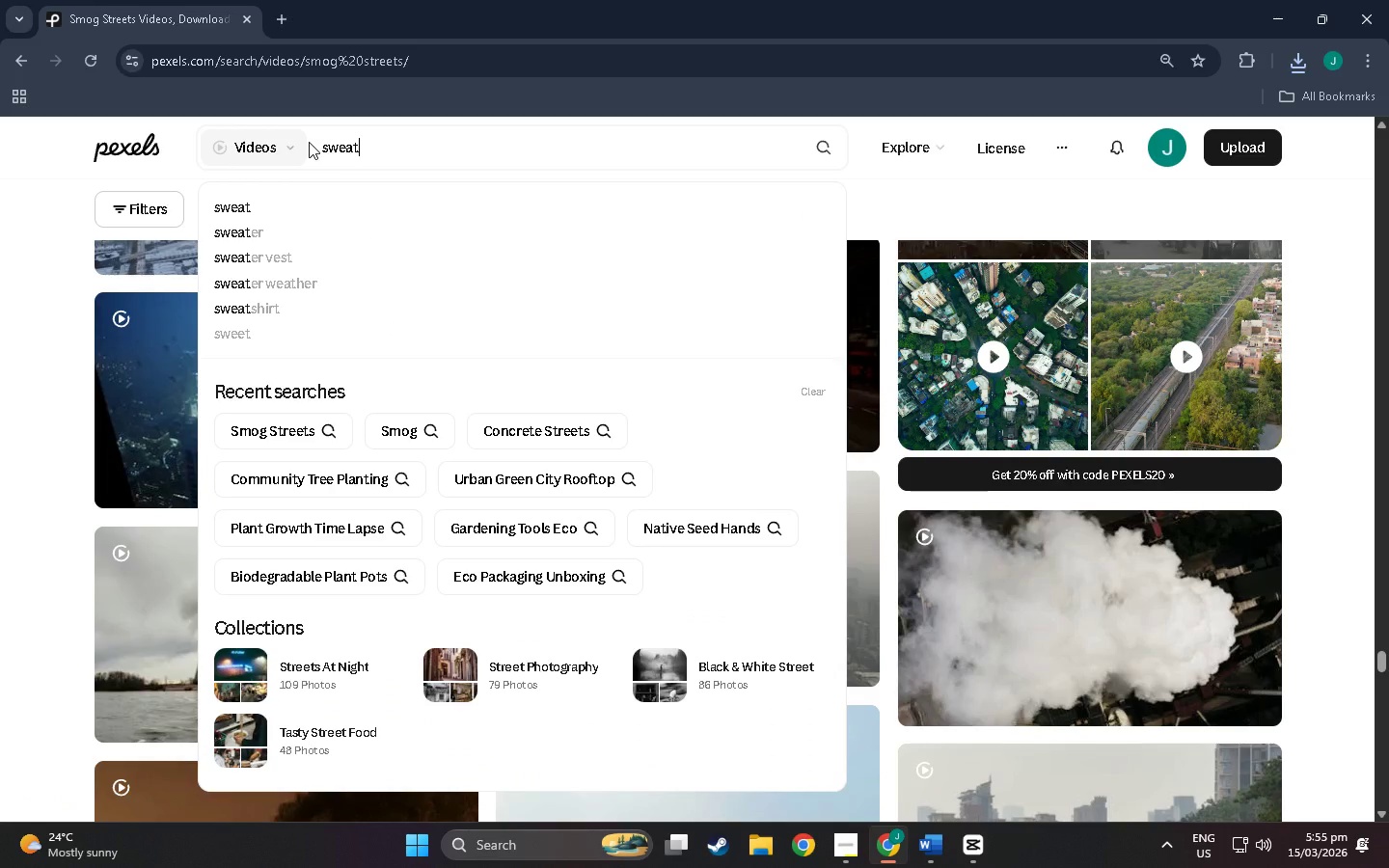 
key(Enter)
 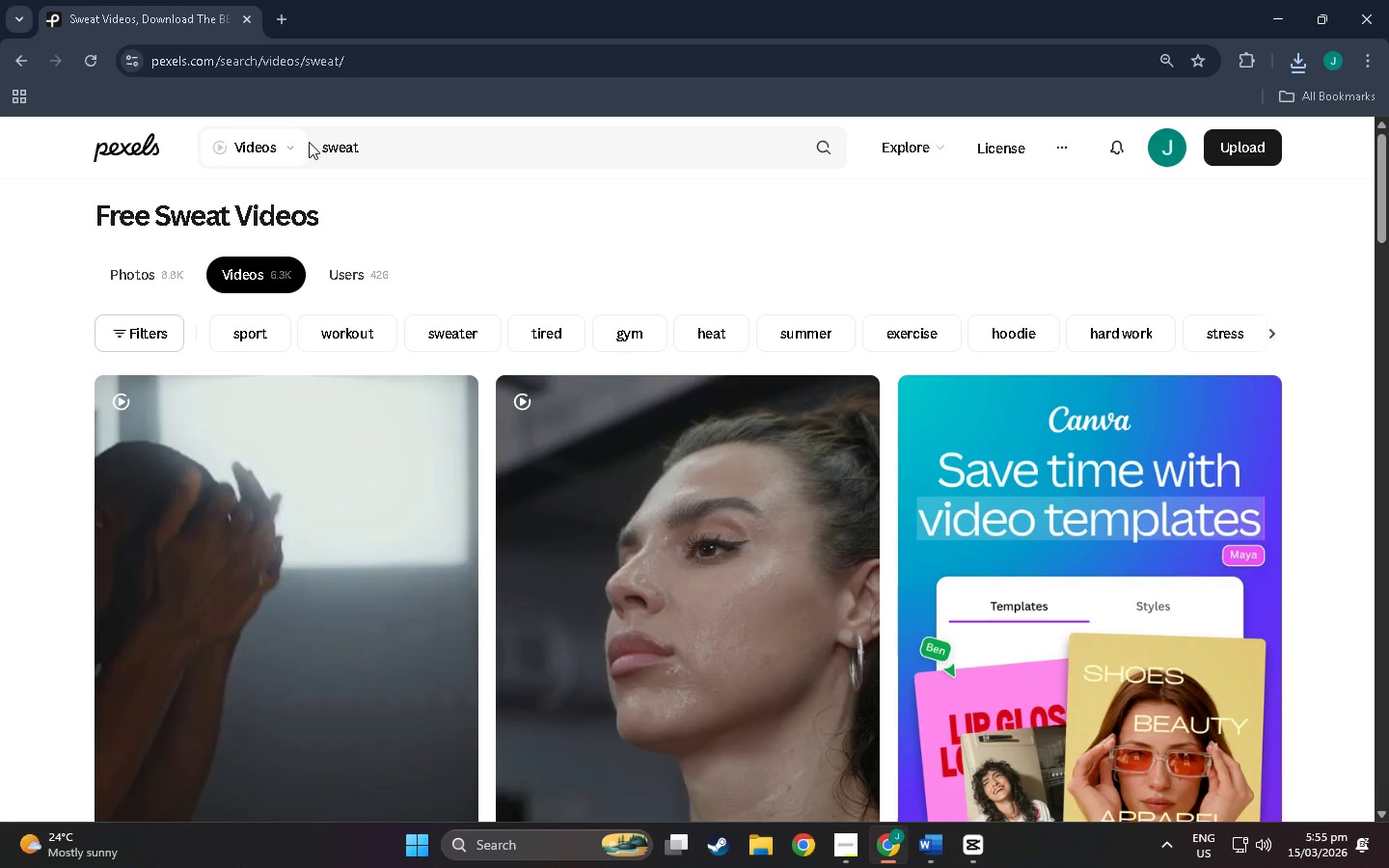 
scroll: coordinate [464, 471], scroll_direction: down, amount: 246.0
 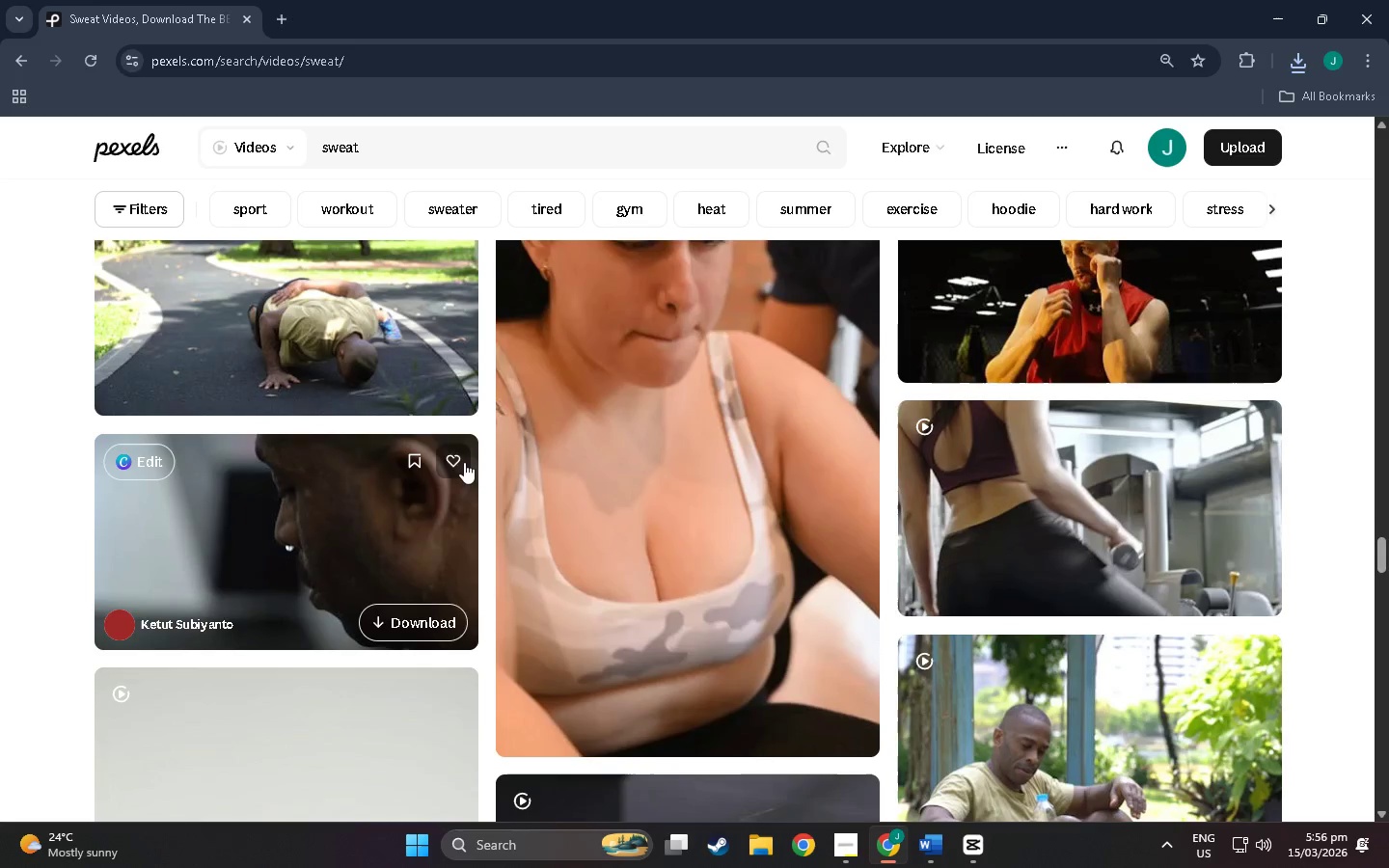 
scroll: coordinate [933, 366], scroll_direction: down, amount: 329.0
 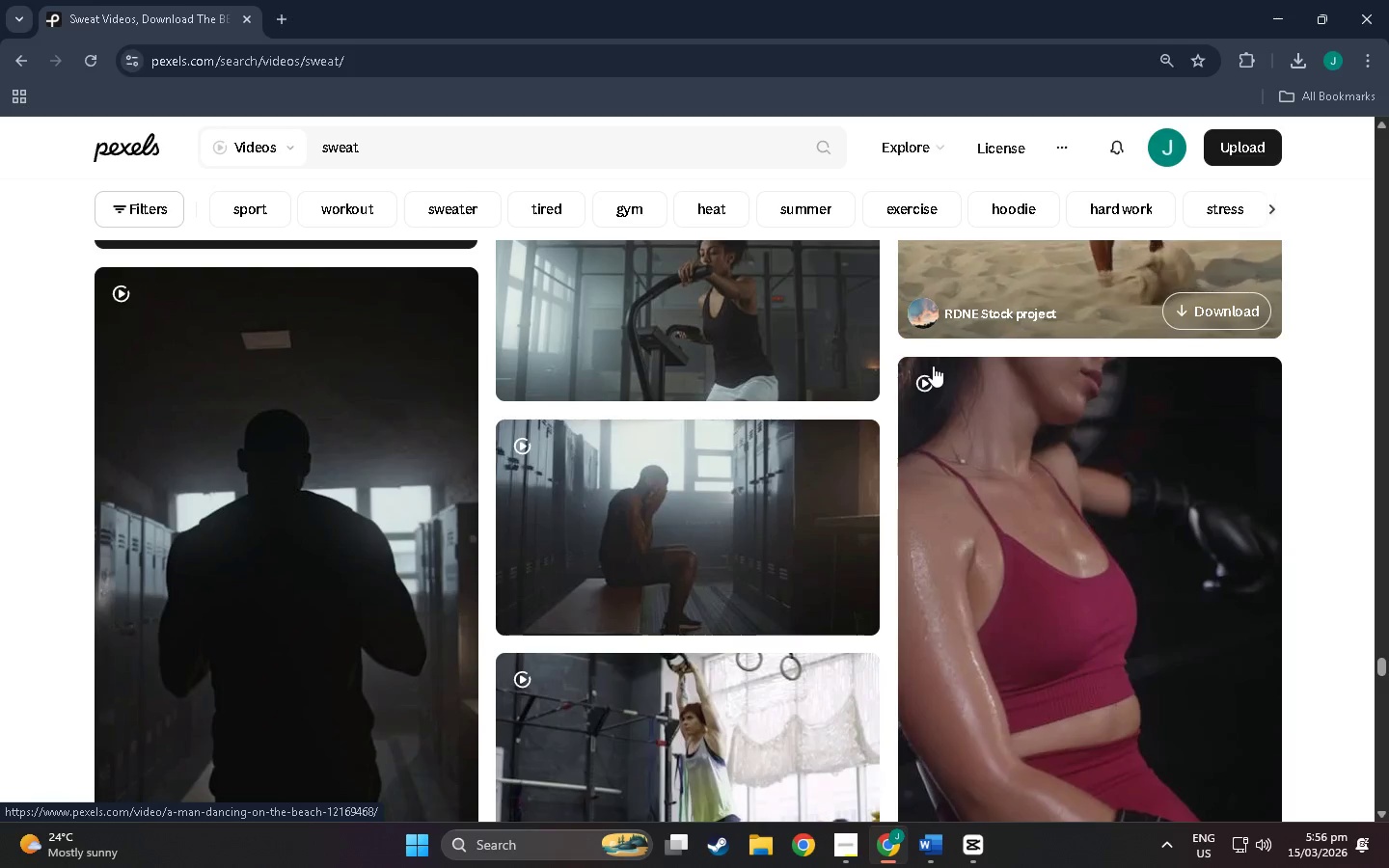 
scroll: coordinate [631, 379], scroll_direction: down, amount: 446.0
 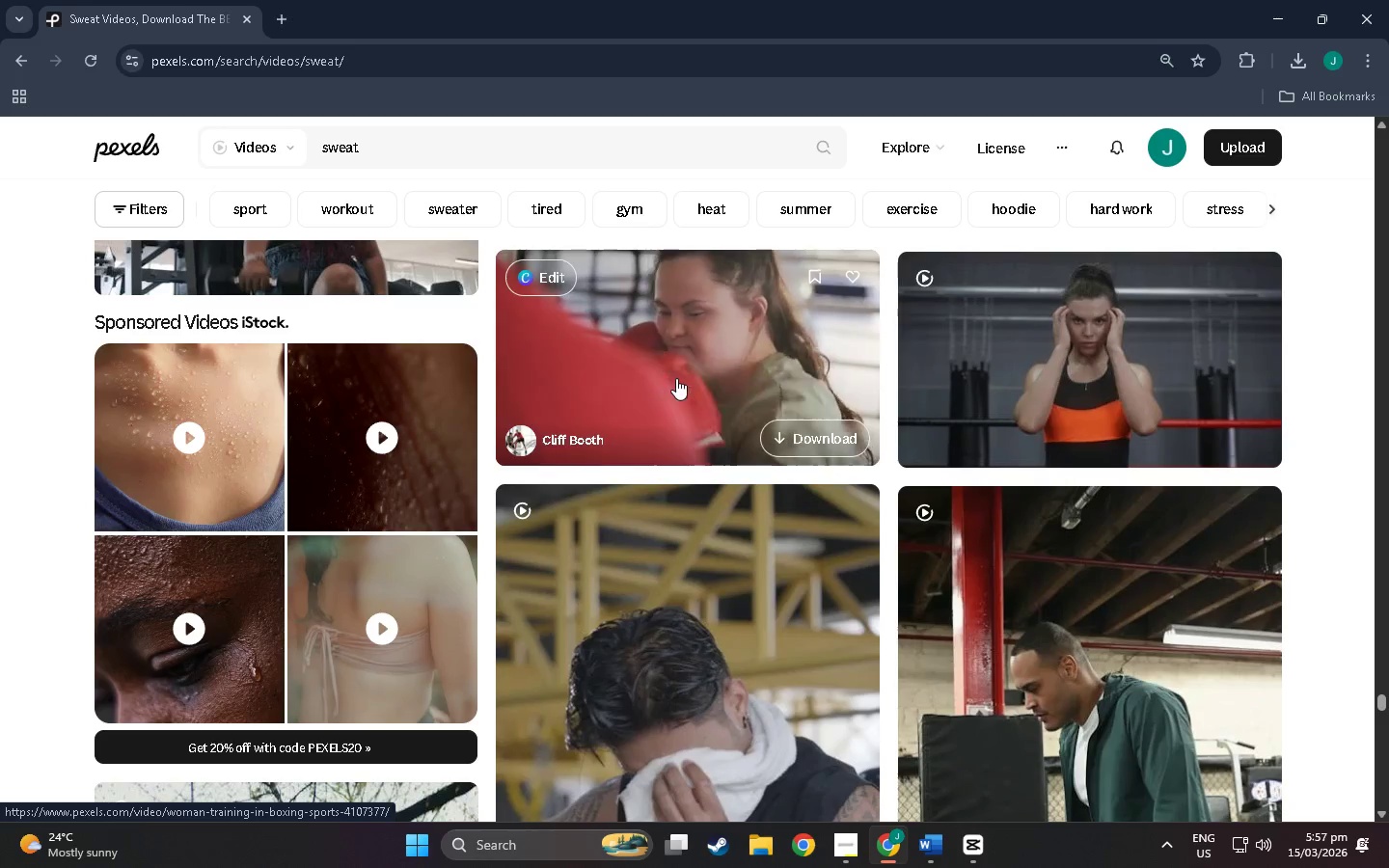 
wait(7.86)
 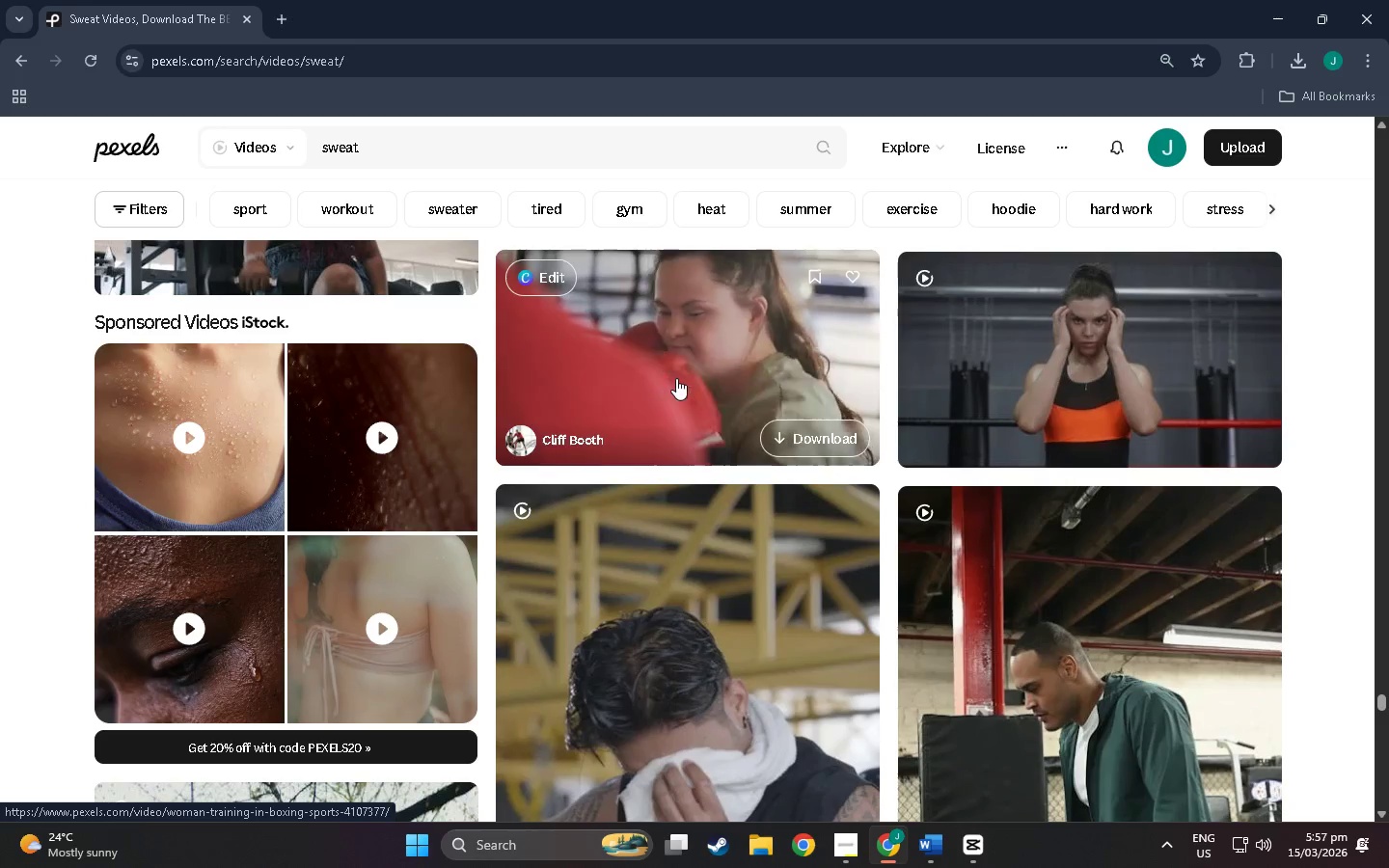 
scroll: coordinate [675, 341], scroll_direction: up, amount: 1.0
 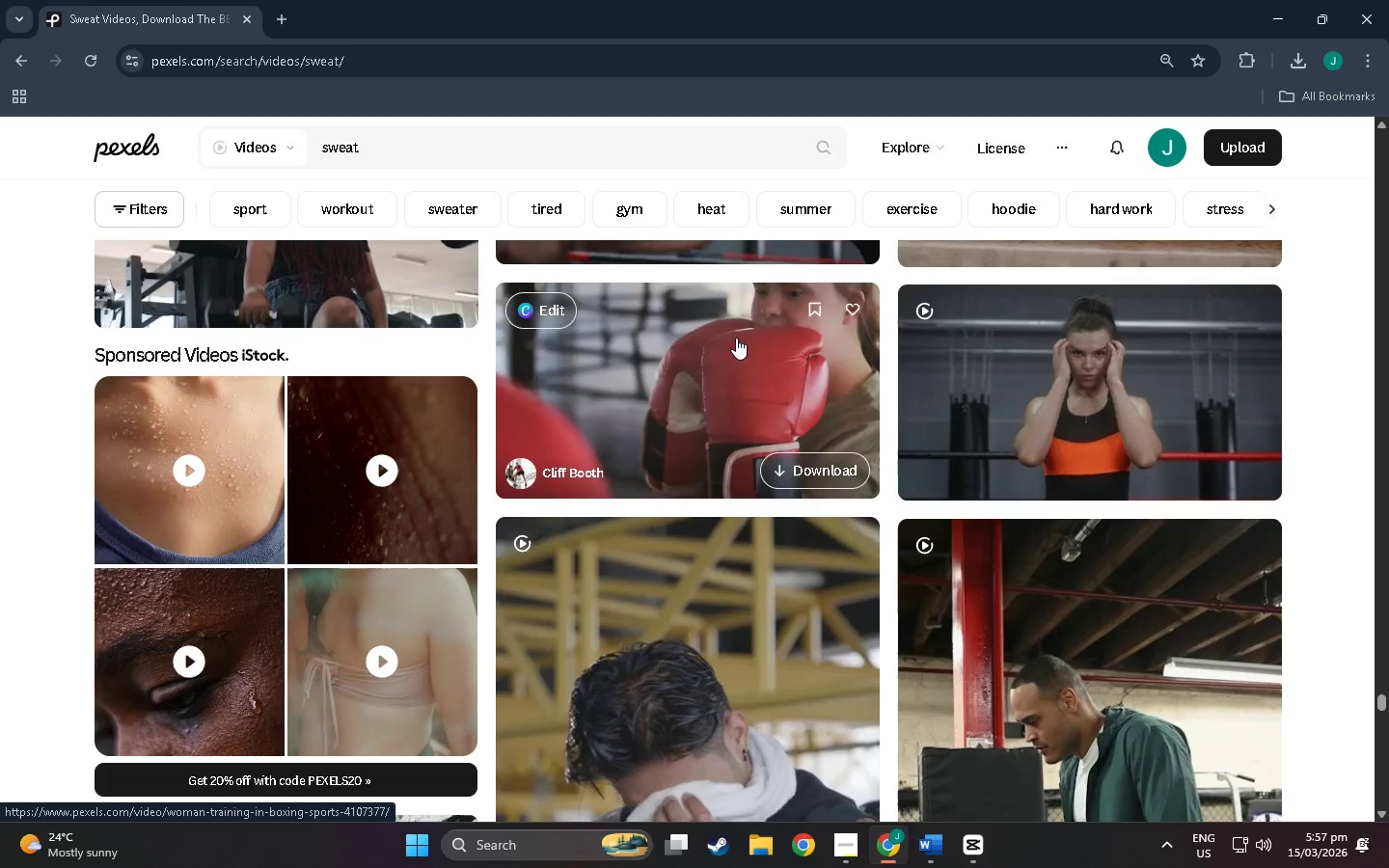 
wait(6.61)
 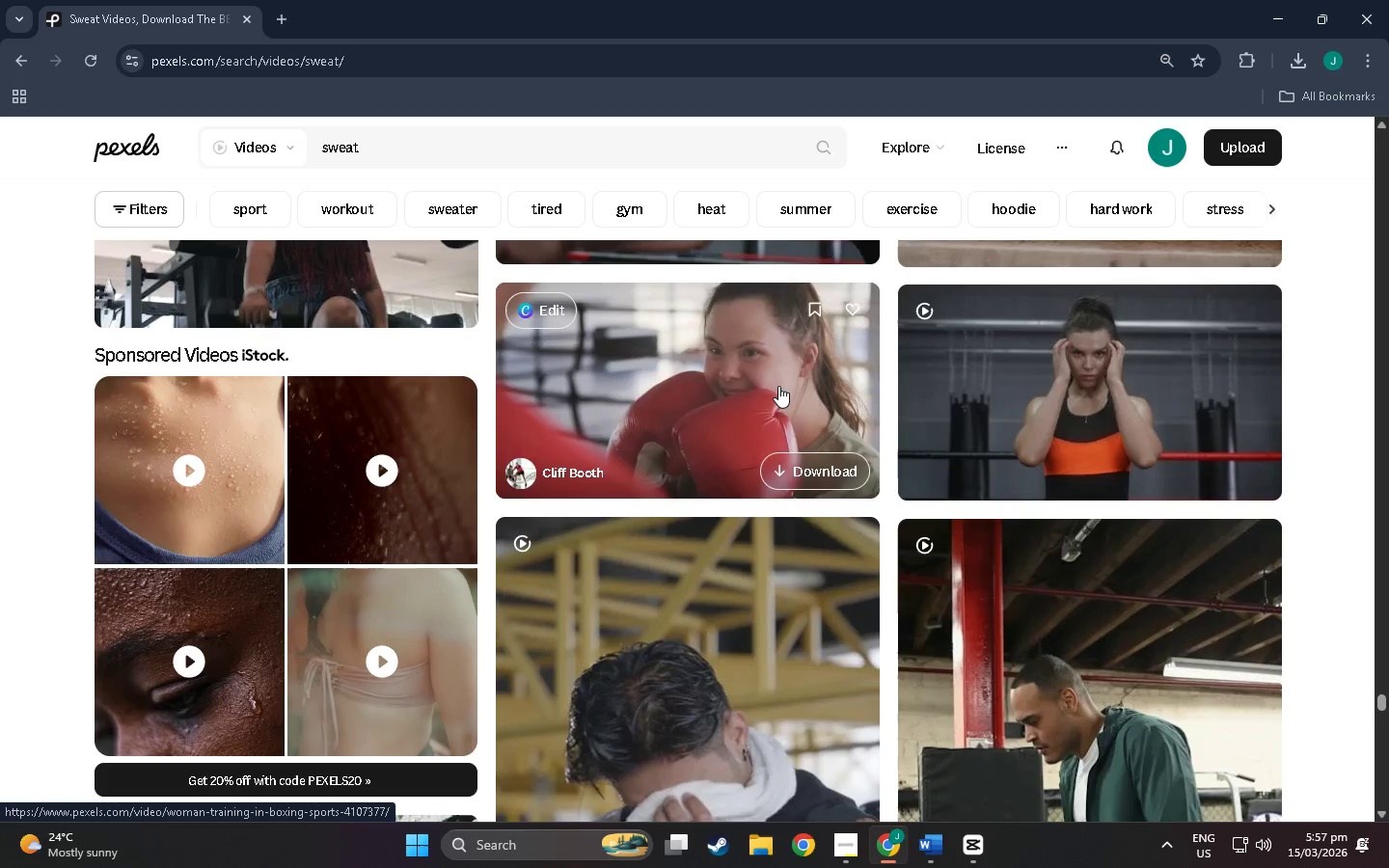 
scroll: coordinate [942, 497], scroll_direction: down, amount: 487.0
 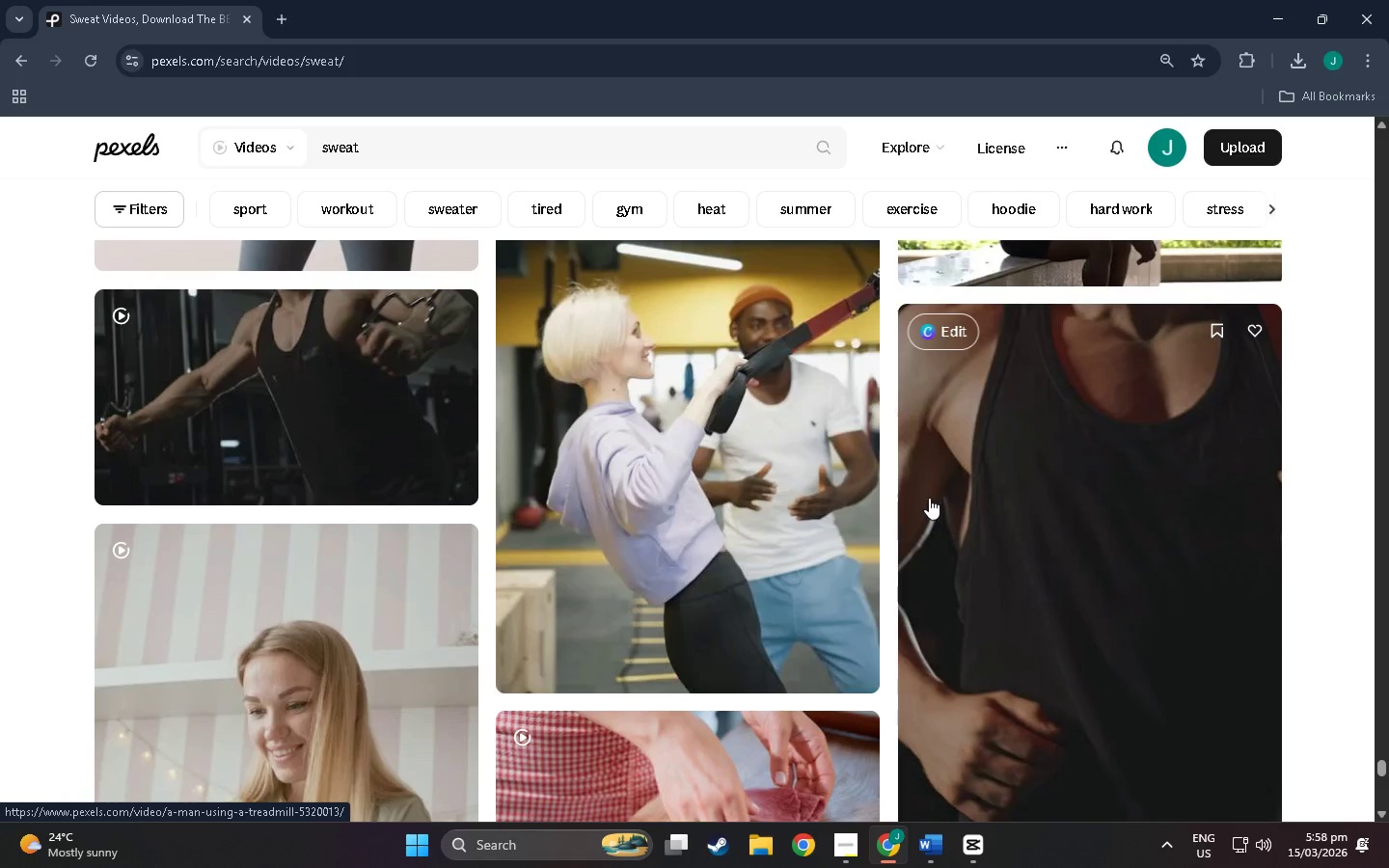 
scroll: coordinate [974, 460], scroll_direction: down, amount: 268.0
 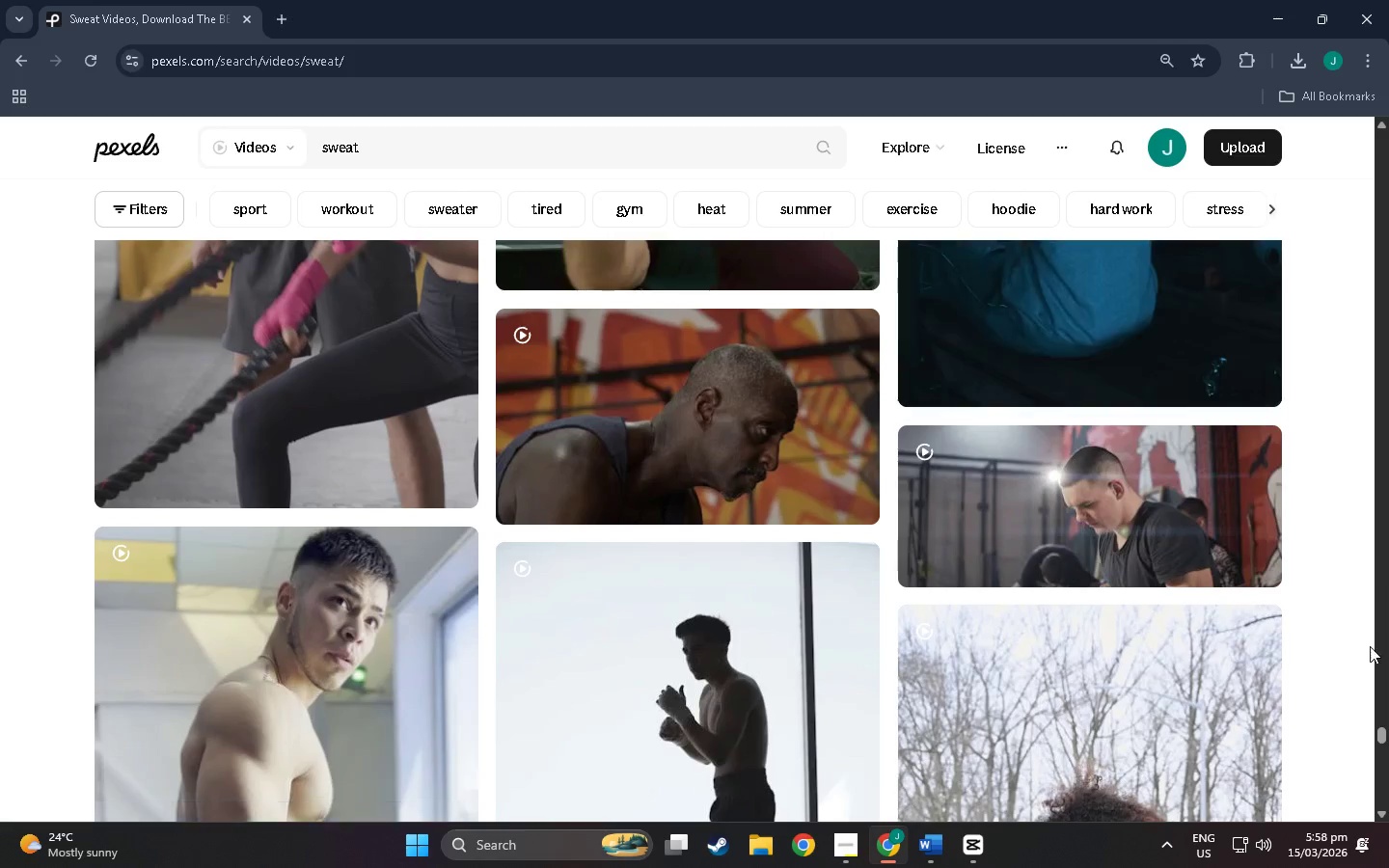 
left_click_drag(start_coordinate=[1380, 732], to_coordinate=[1367, 845])
 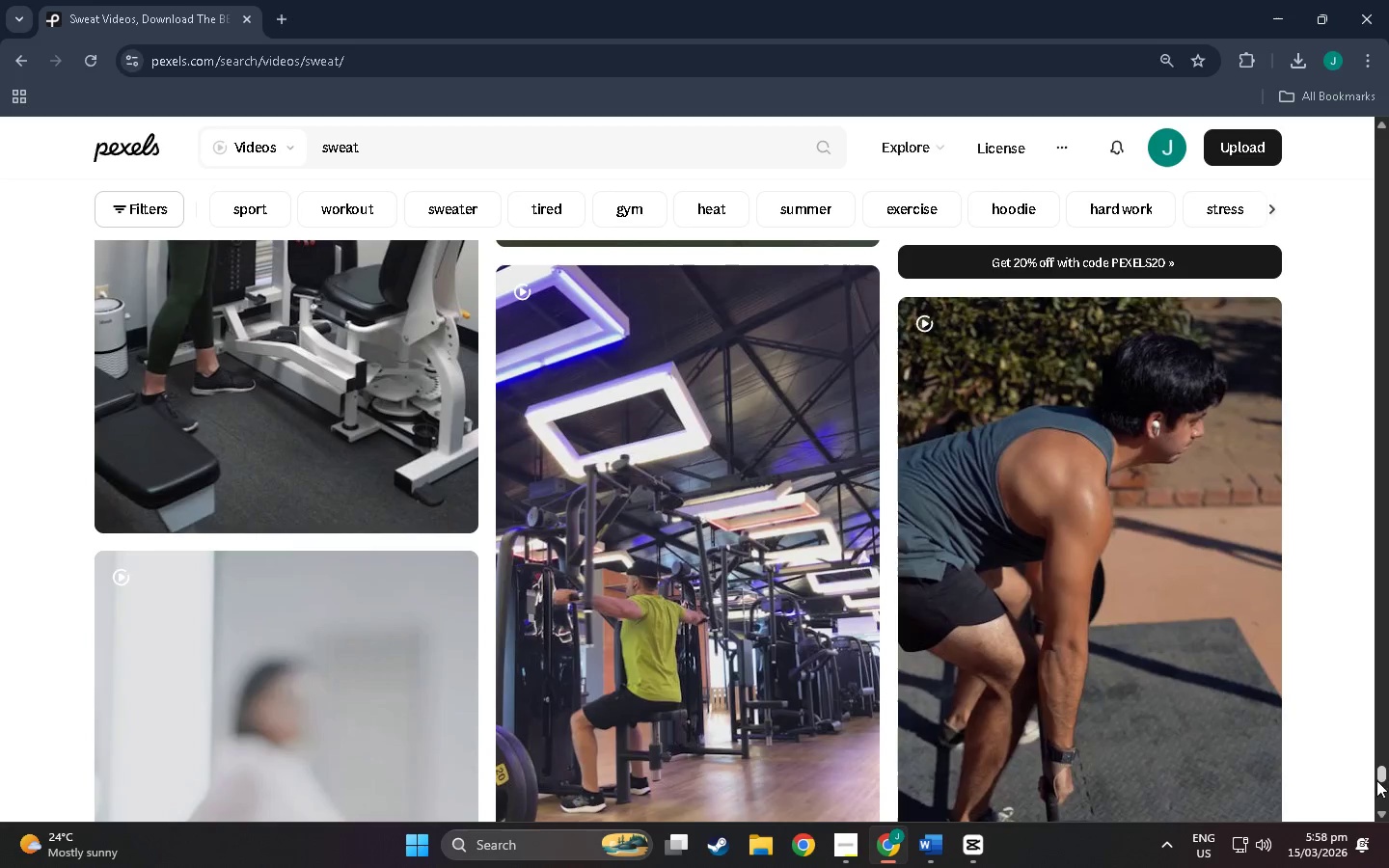 
scroll: coordinate [1378, 728], scroll_direction: down, amount: 7.0
 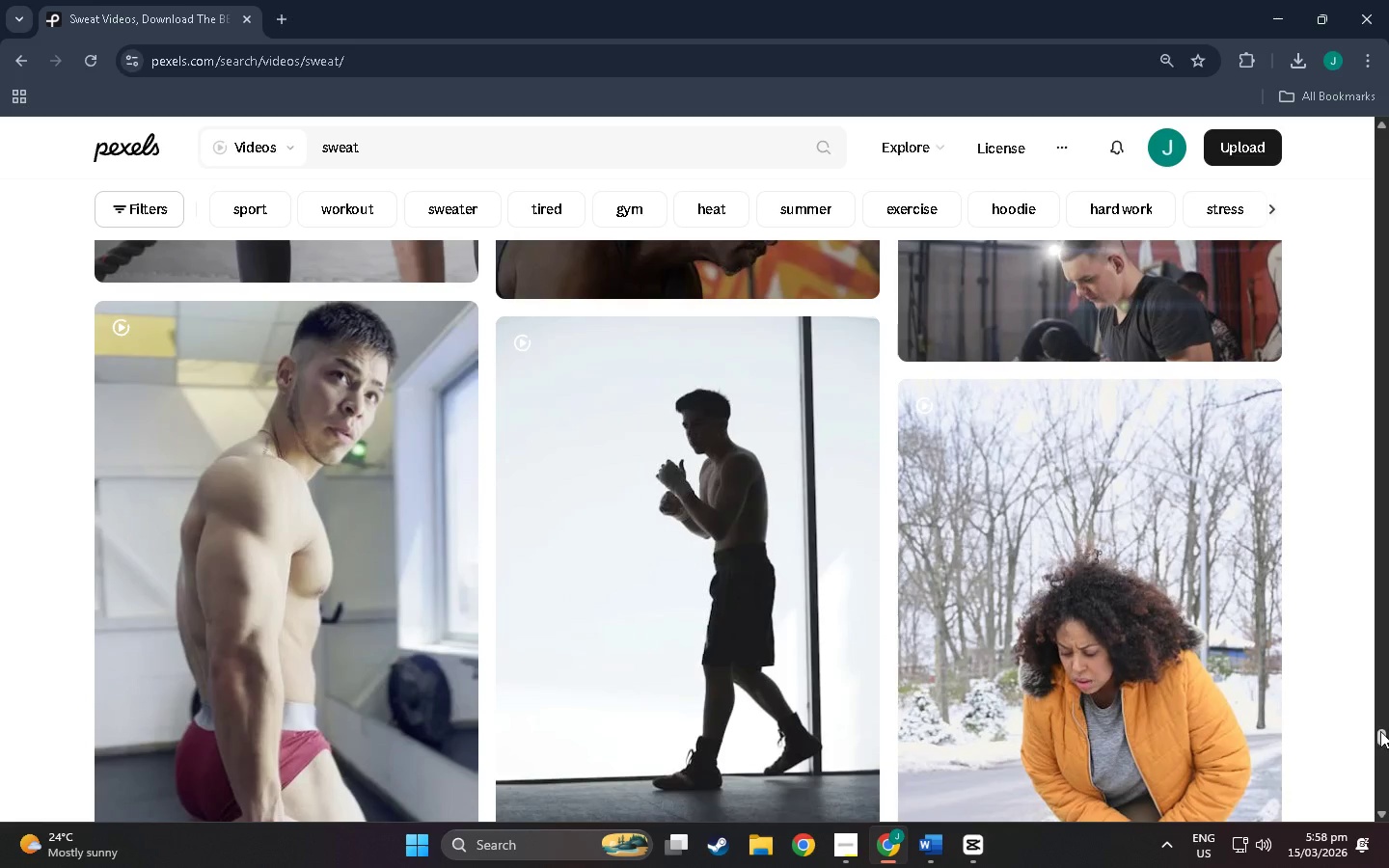 
left_click_drag(start_coordinate=[1378, 776], to_coordinate=[1374, 675])
 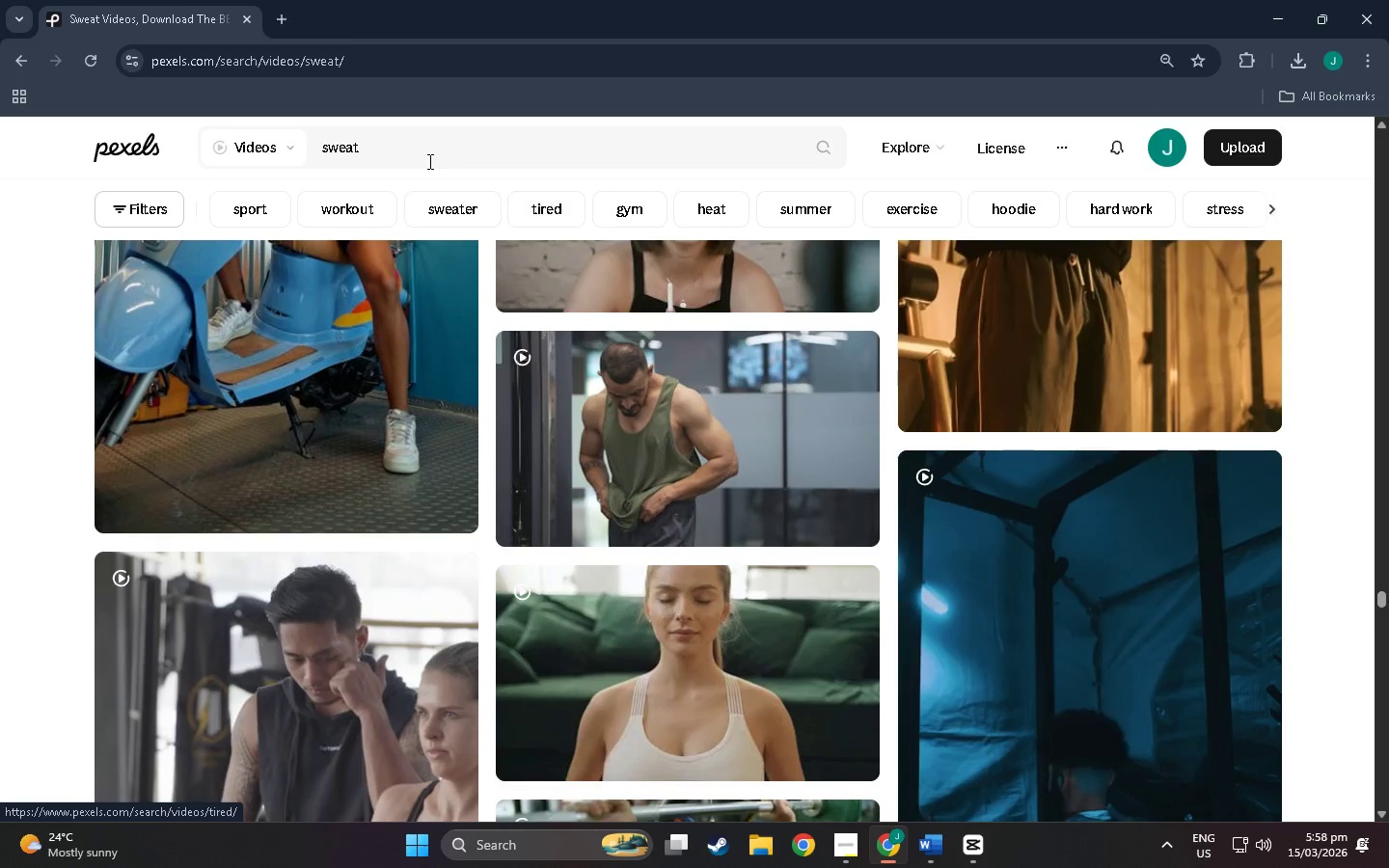 
left_click_drag(start_coordinate=[428, 157], to_coordinate=[205, 135])
 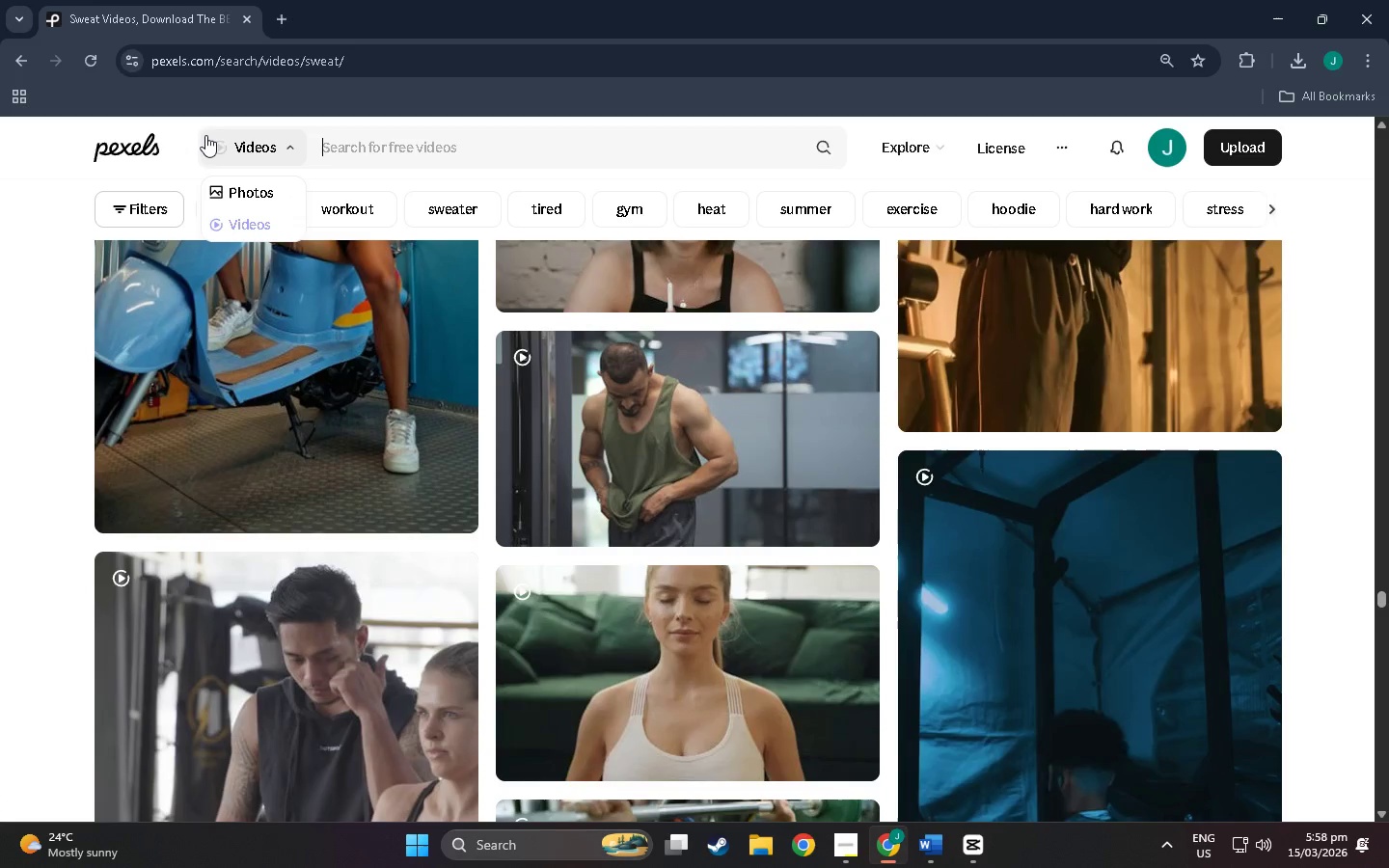 
key(Backspace)
type(concrete strre)
key(Backspace)
key(Backspace)
type(eet no greenery)
 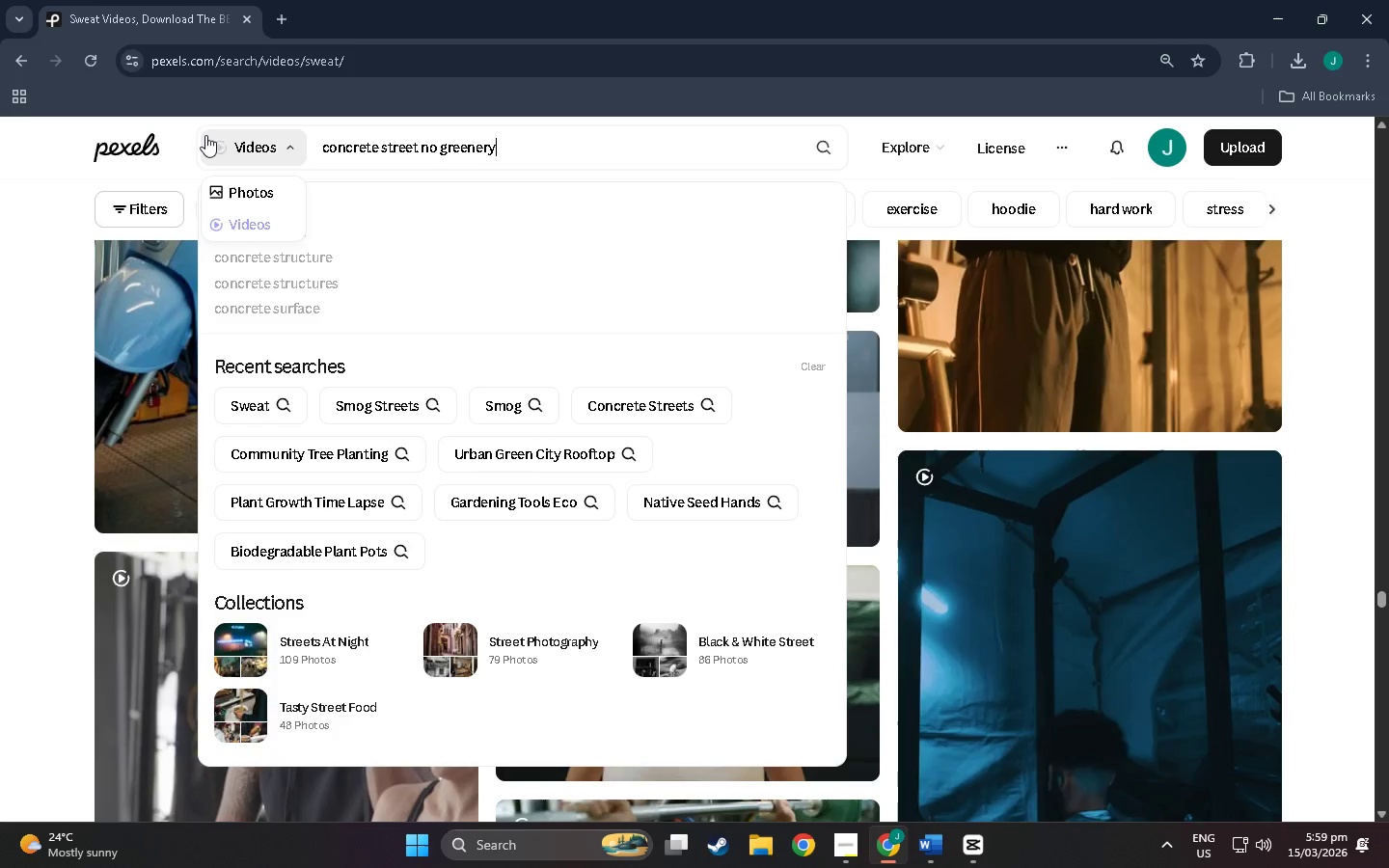 
key(Enter)
 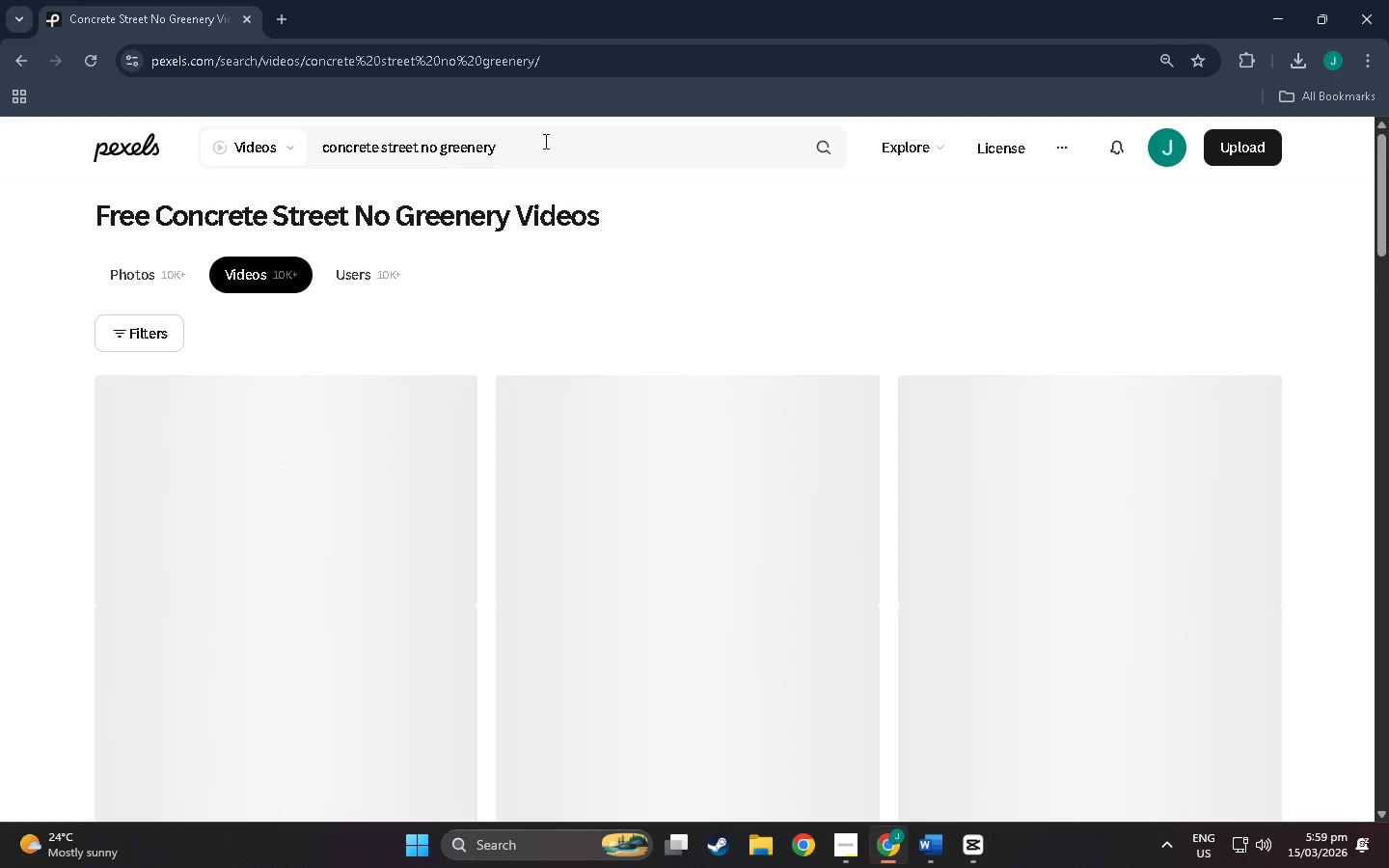 
scroll: coordinate [507, 448], scroll_direction: down, amount: 43.0
 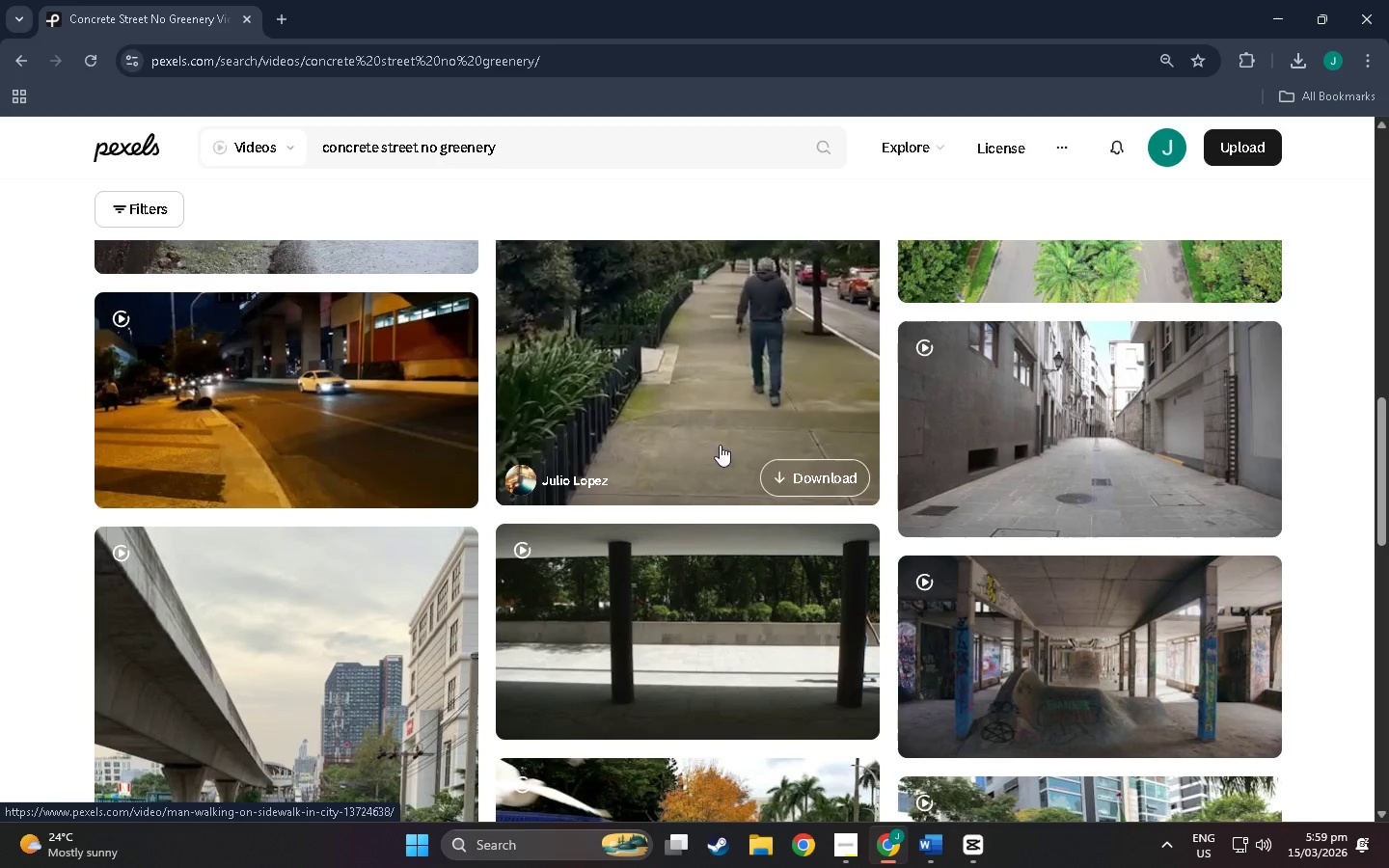 
scroll: coordinate [915, 441], scroll_direction: down, amount: 2.0
 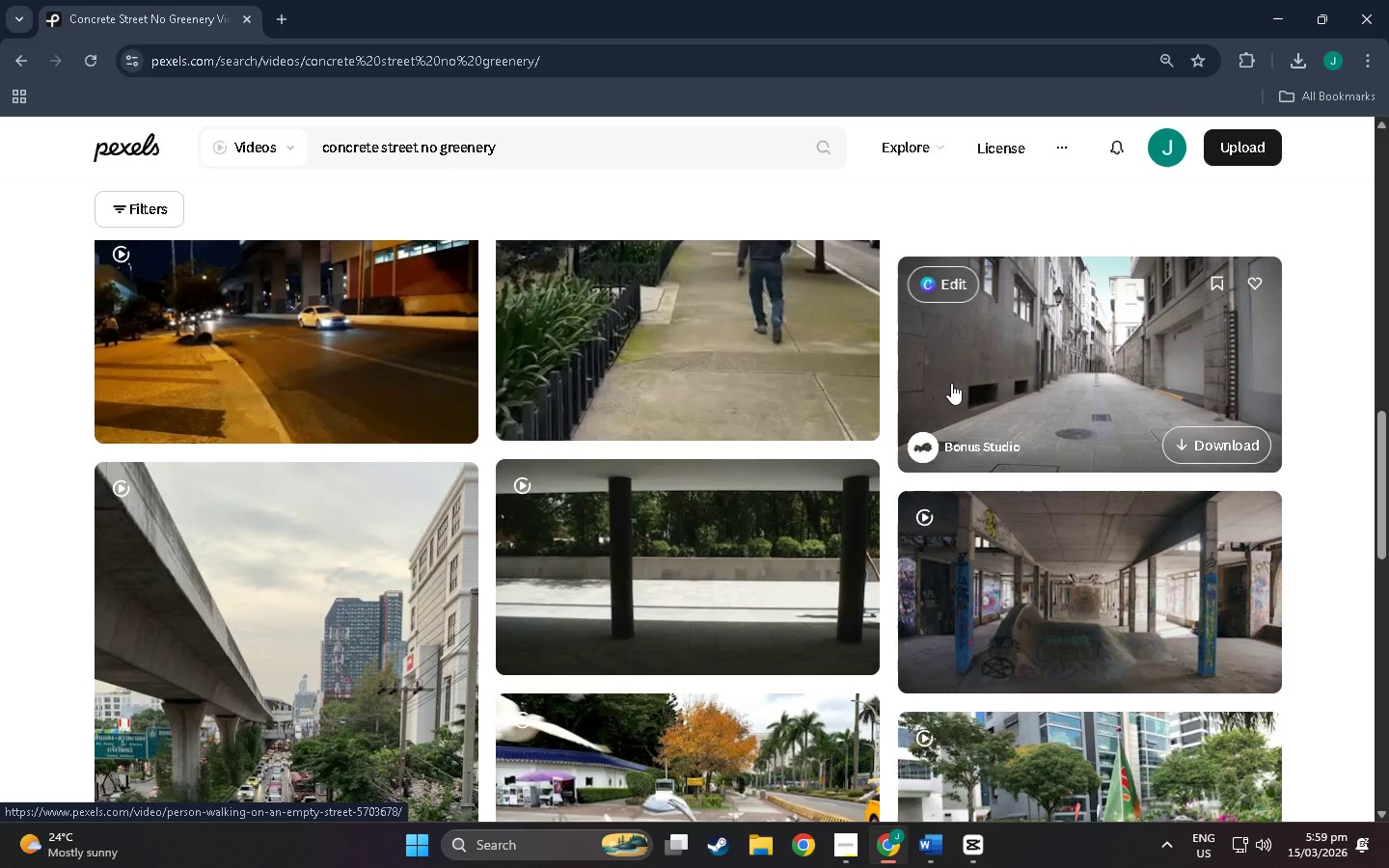 
scroll: coordinate [951, 380], scroll_direction: up, amount: 2.0
 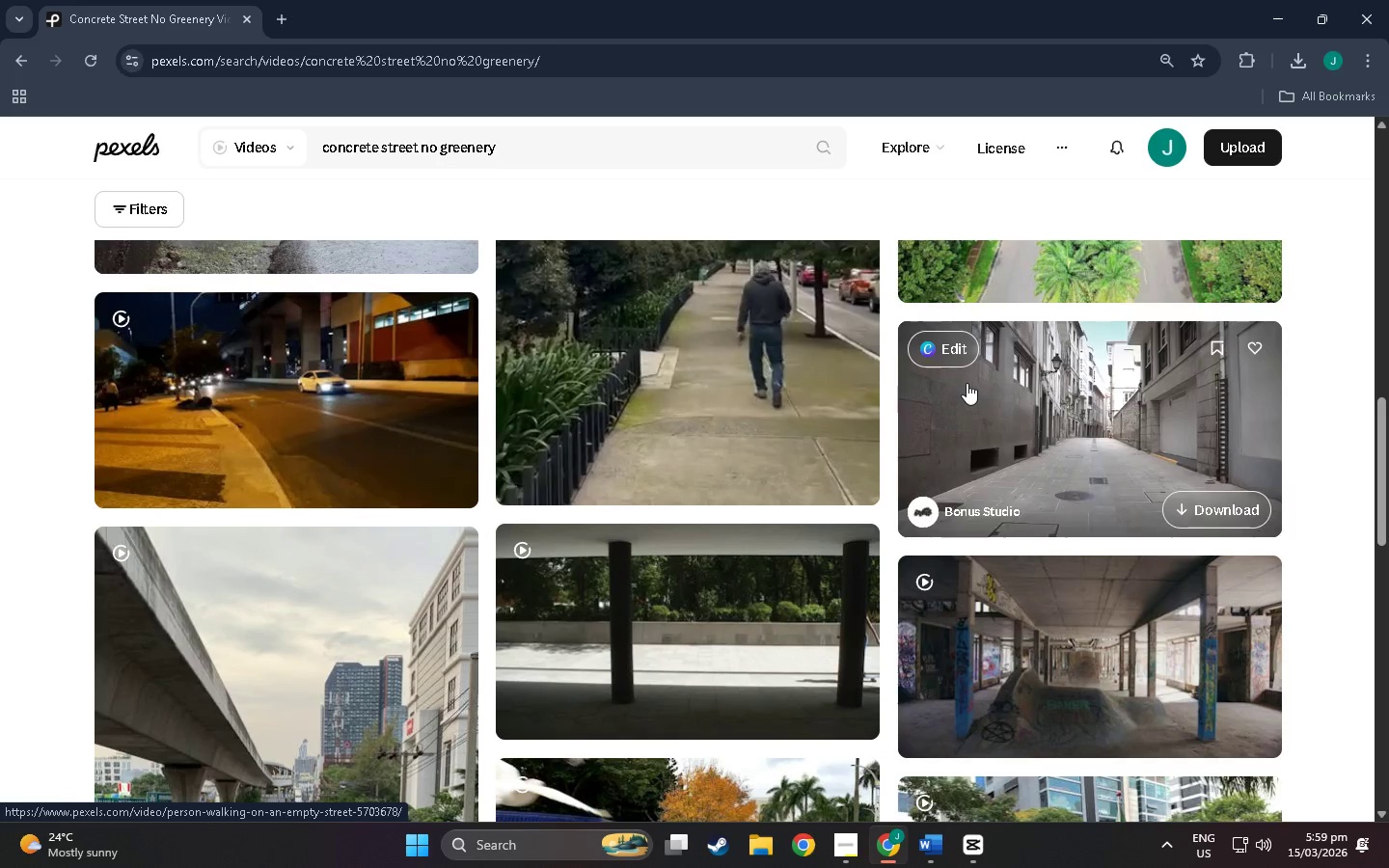 
scroll: coordinate [813, 350], scroll_direction: down, amount: 43.0
 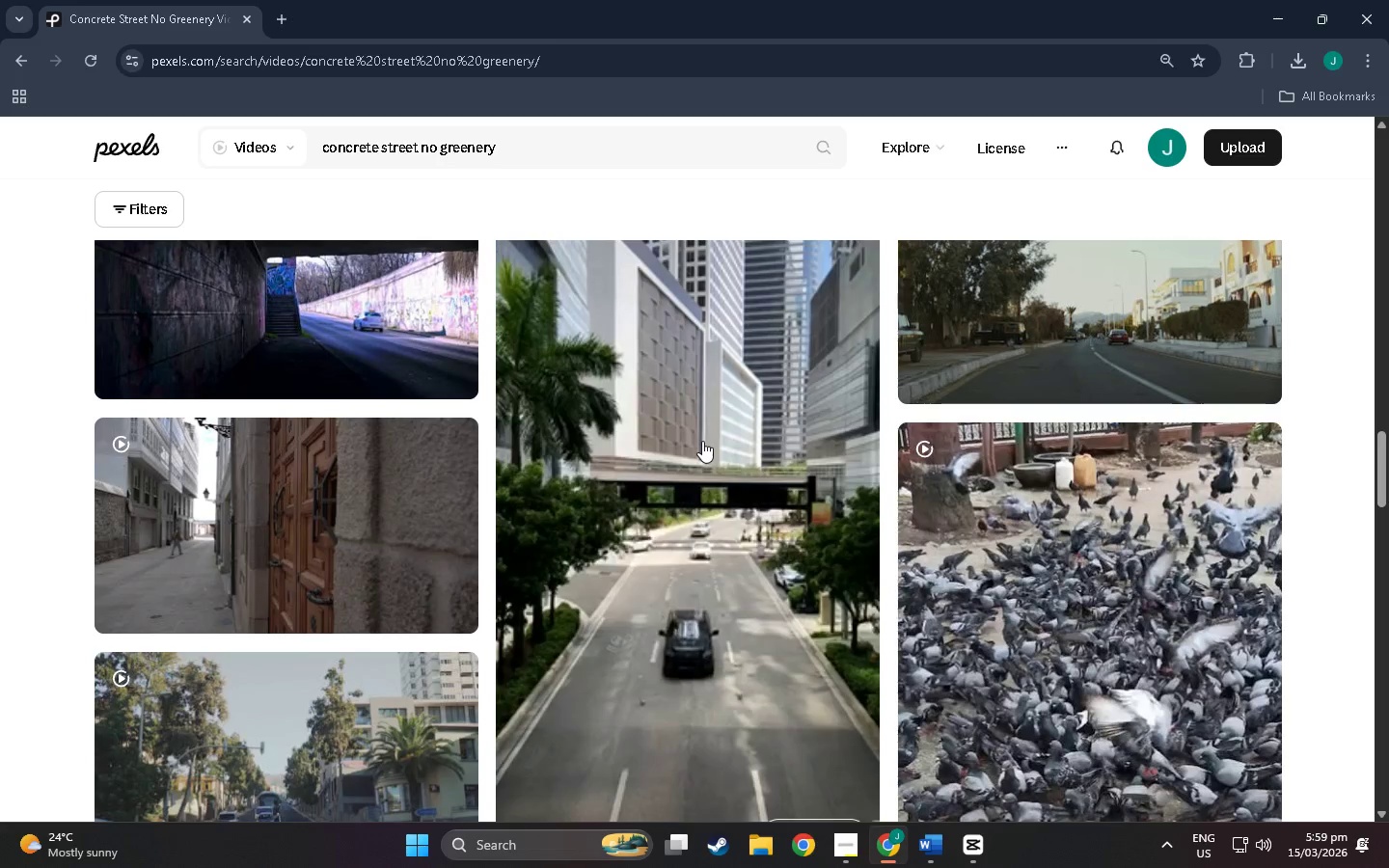 
scroll: coordinate [938, 410], scroll_direction: down, amount: 63.0
 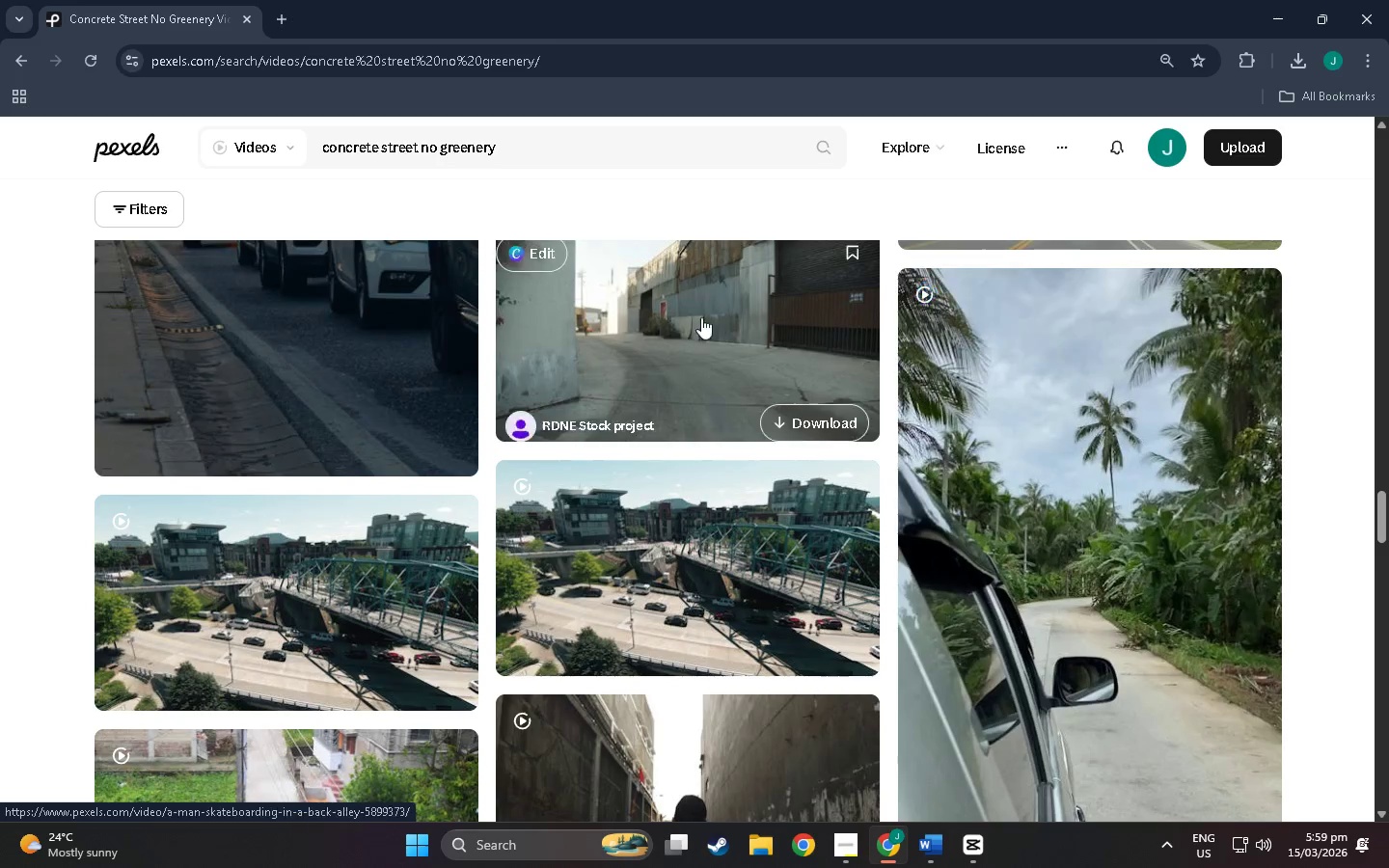 
scroll: coordinate [675, 329], scroll_direction: up, amount: 4.0
 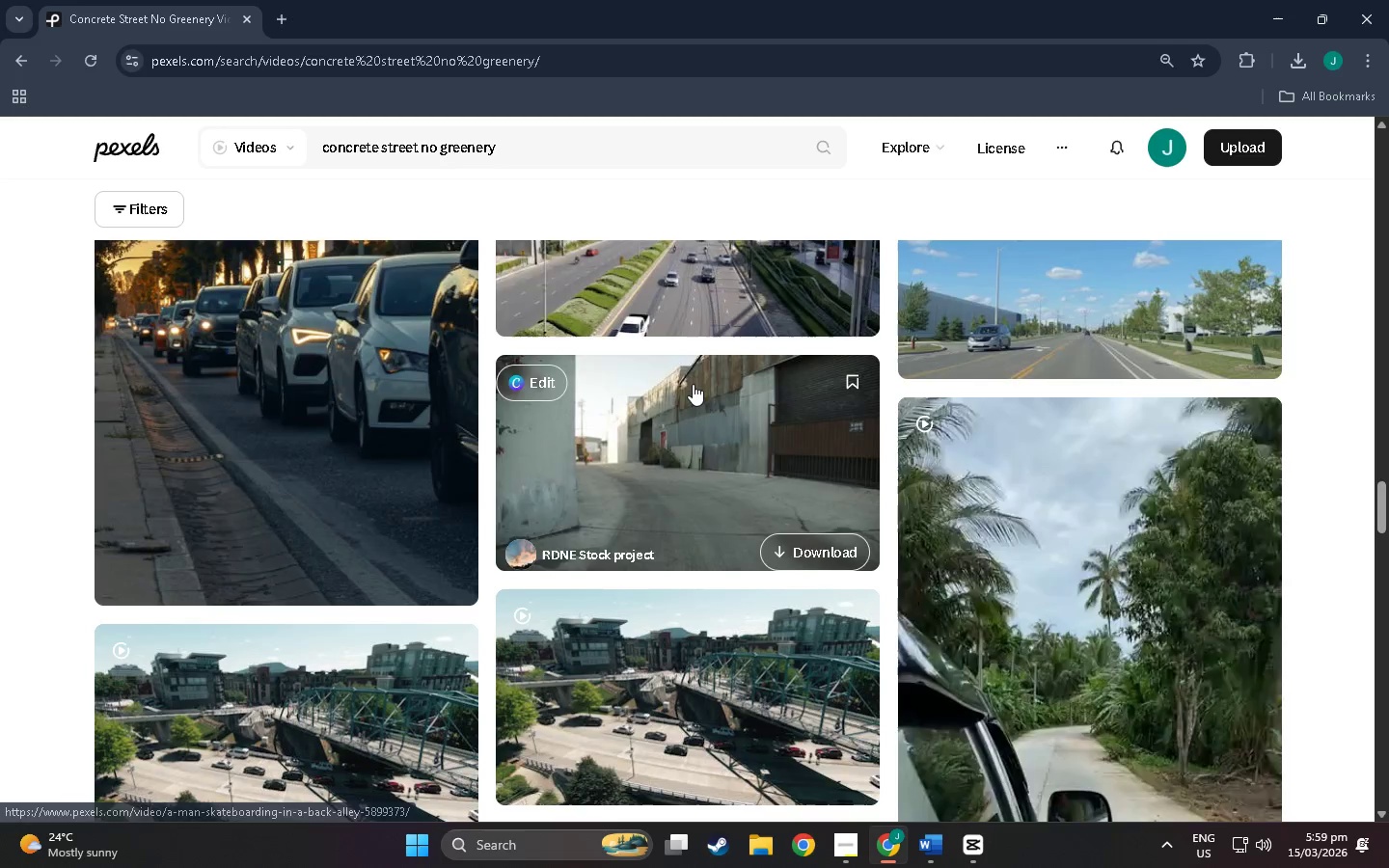 
scroll: coordinate [745, 501], scroll_direction: down, amount: 345.0
 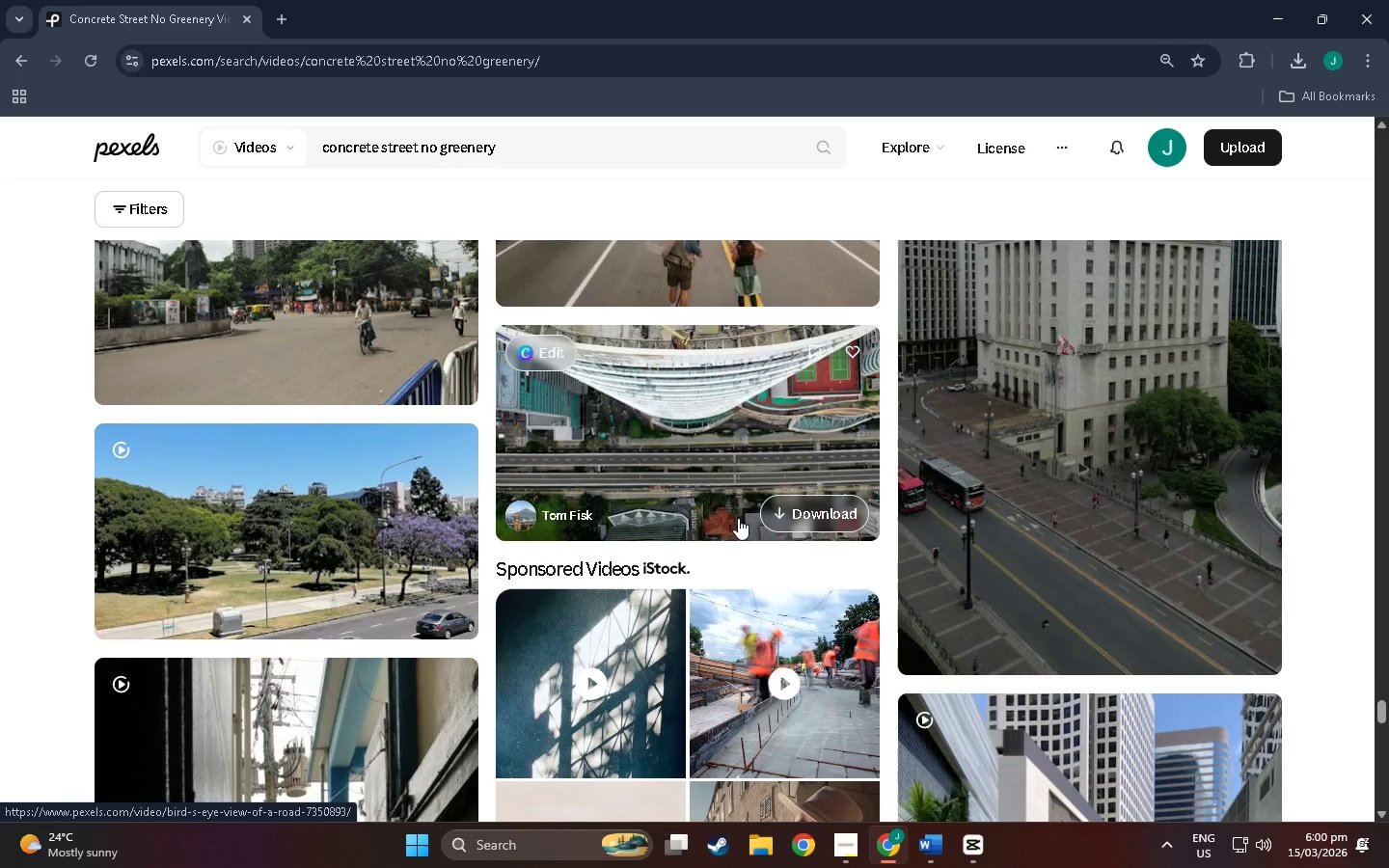 
scroll: coordinate [516, 470], scroll_direction: down, amount: 79.0
 